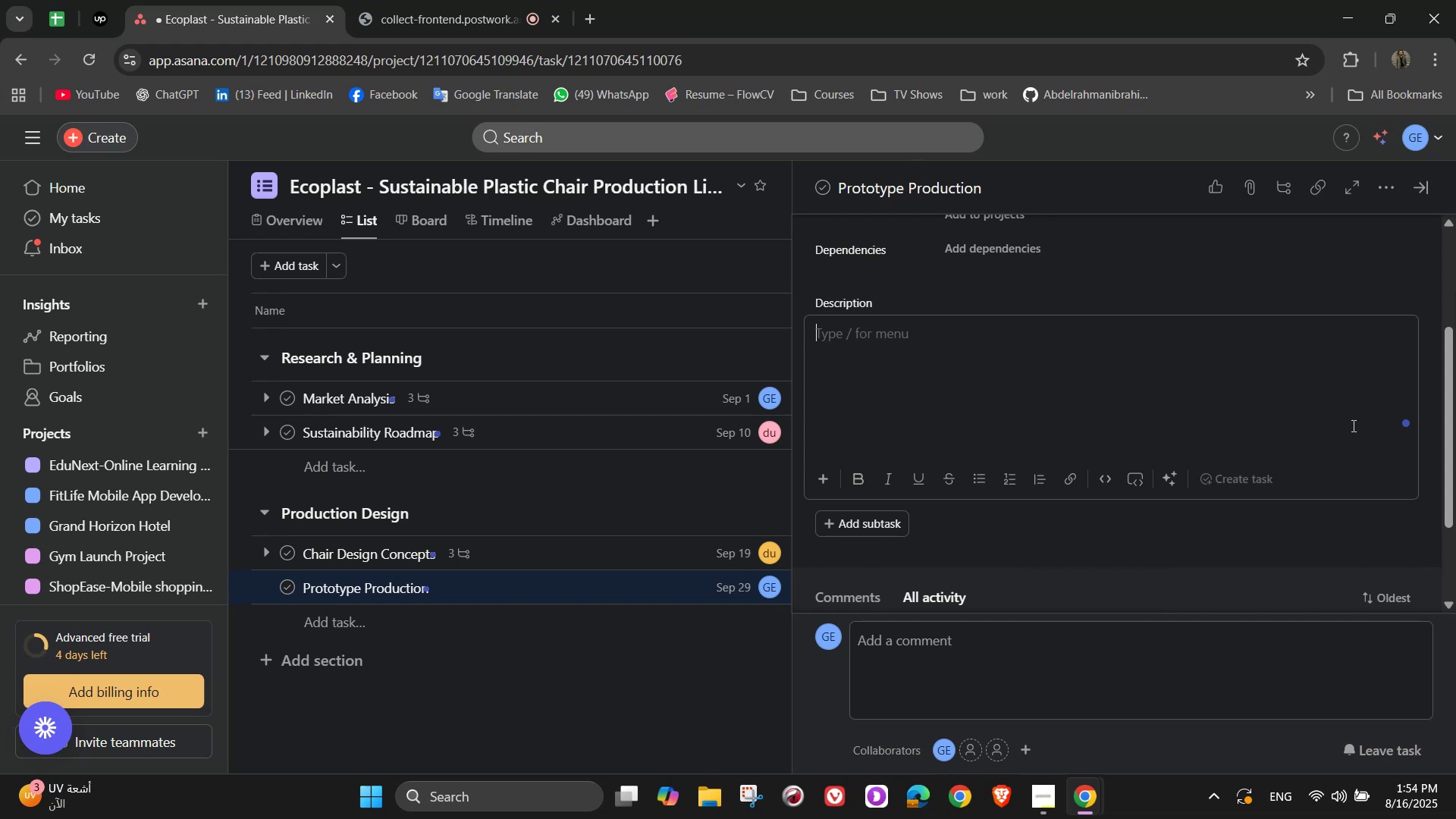 
type(Manufat)
key(Backspace)
type(cture)
 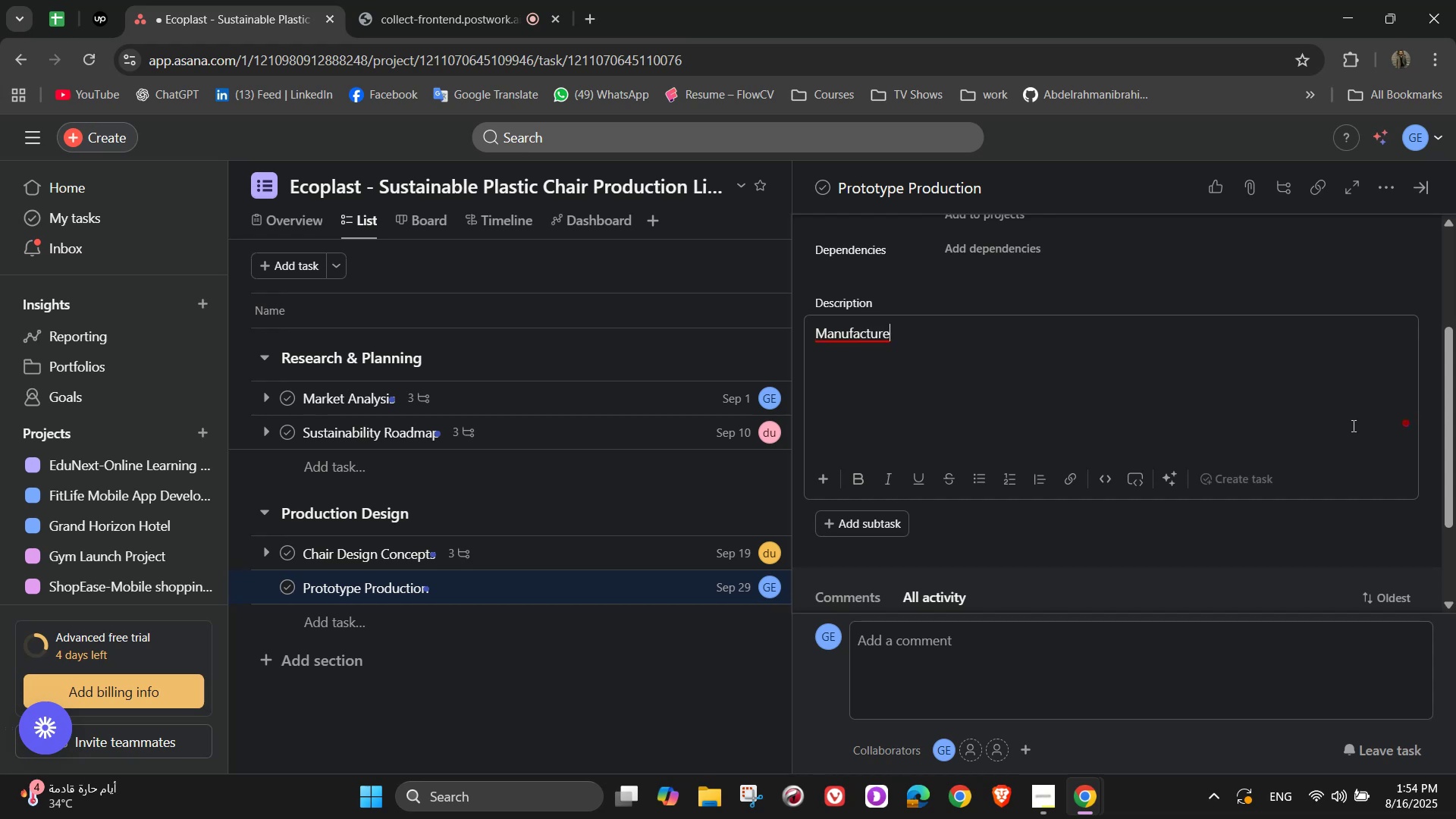 
wait(5.78)
 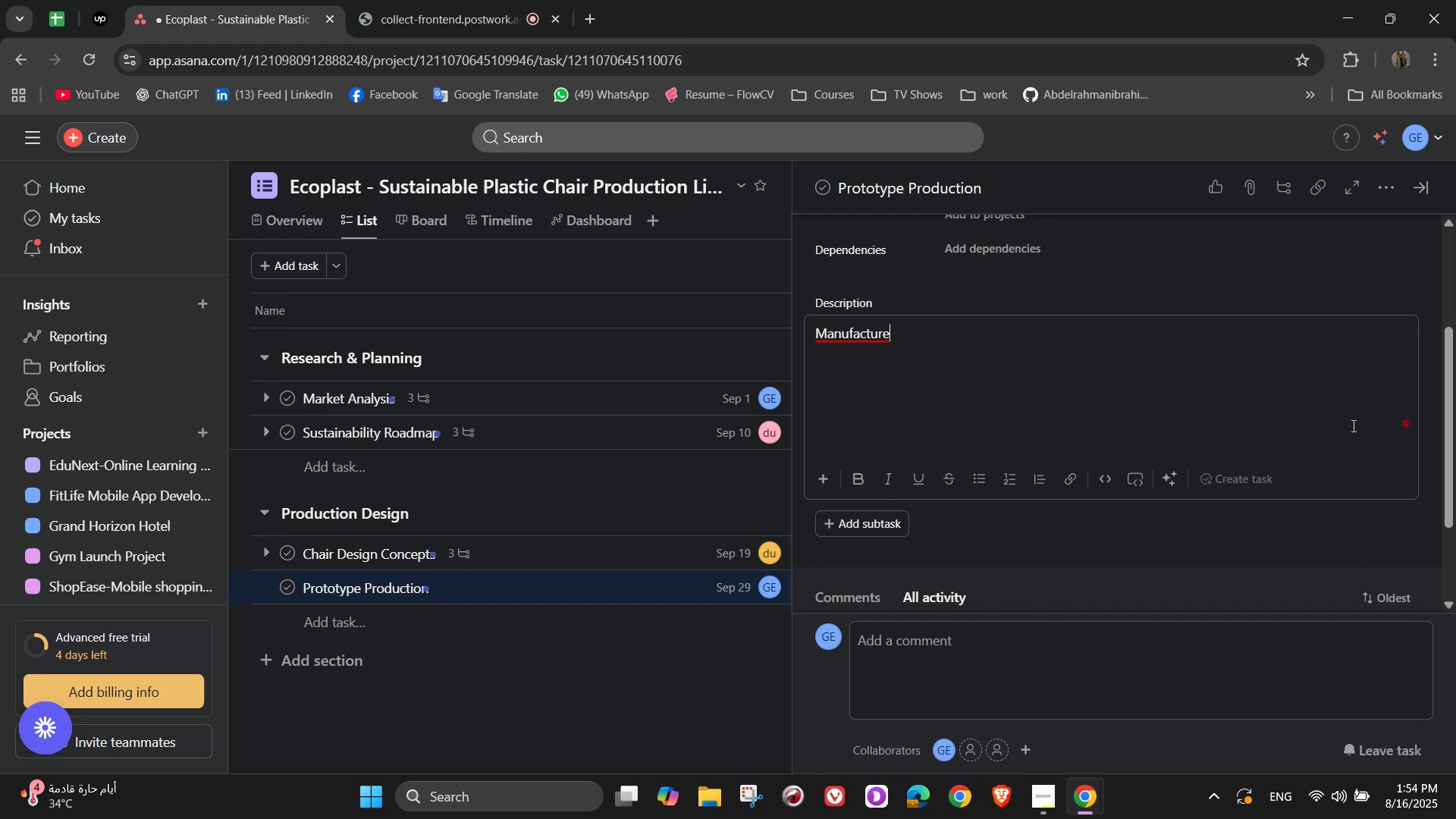 
type( initial chairs)
 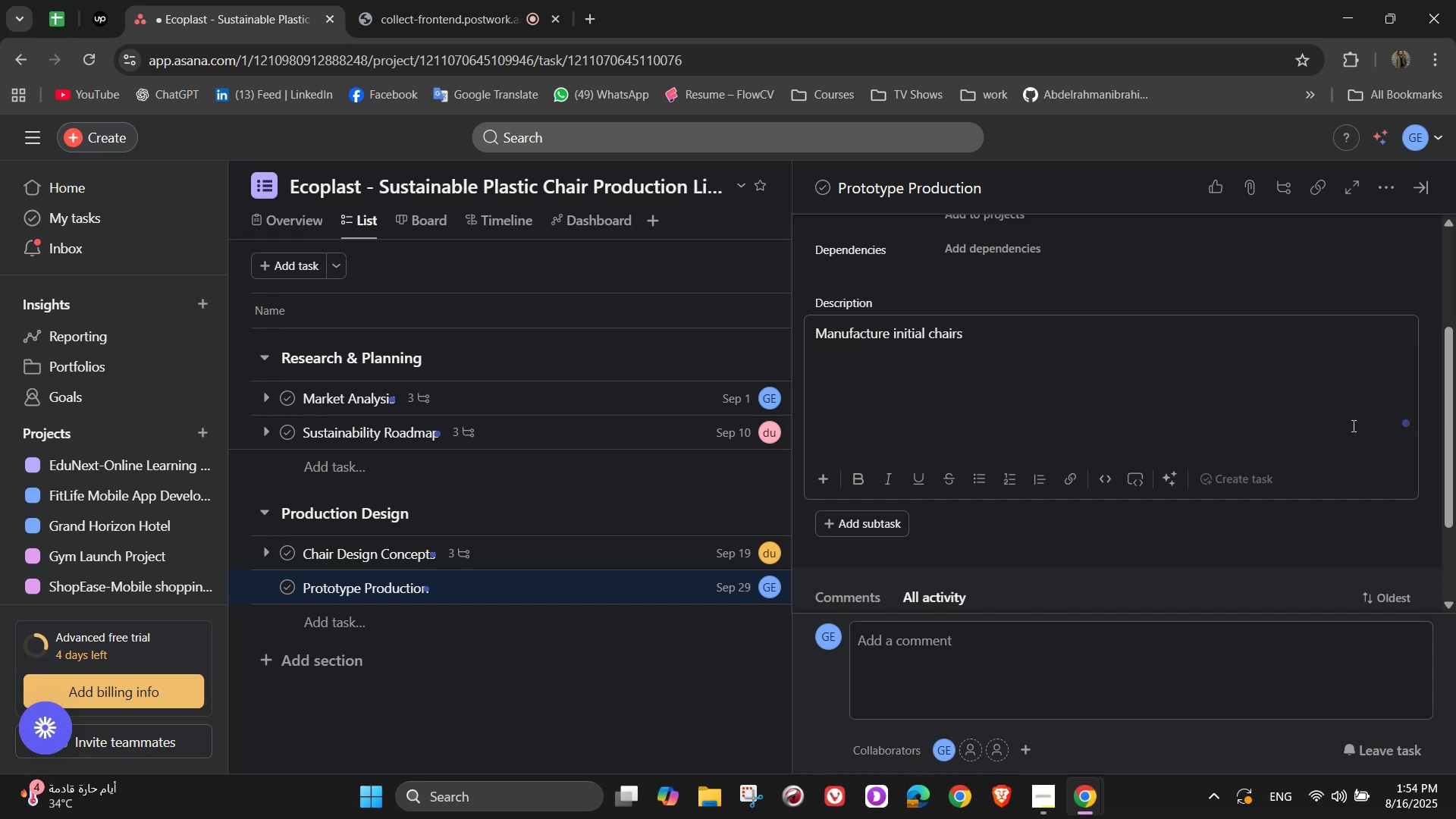 
key(Enter)
 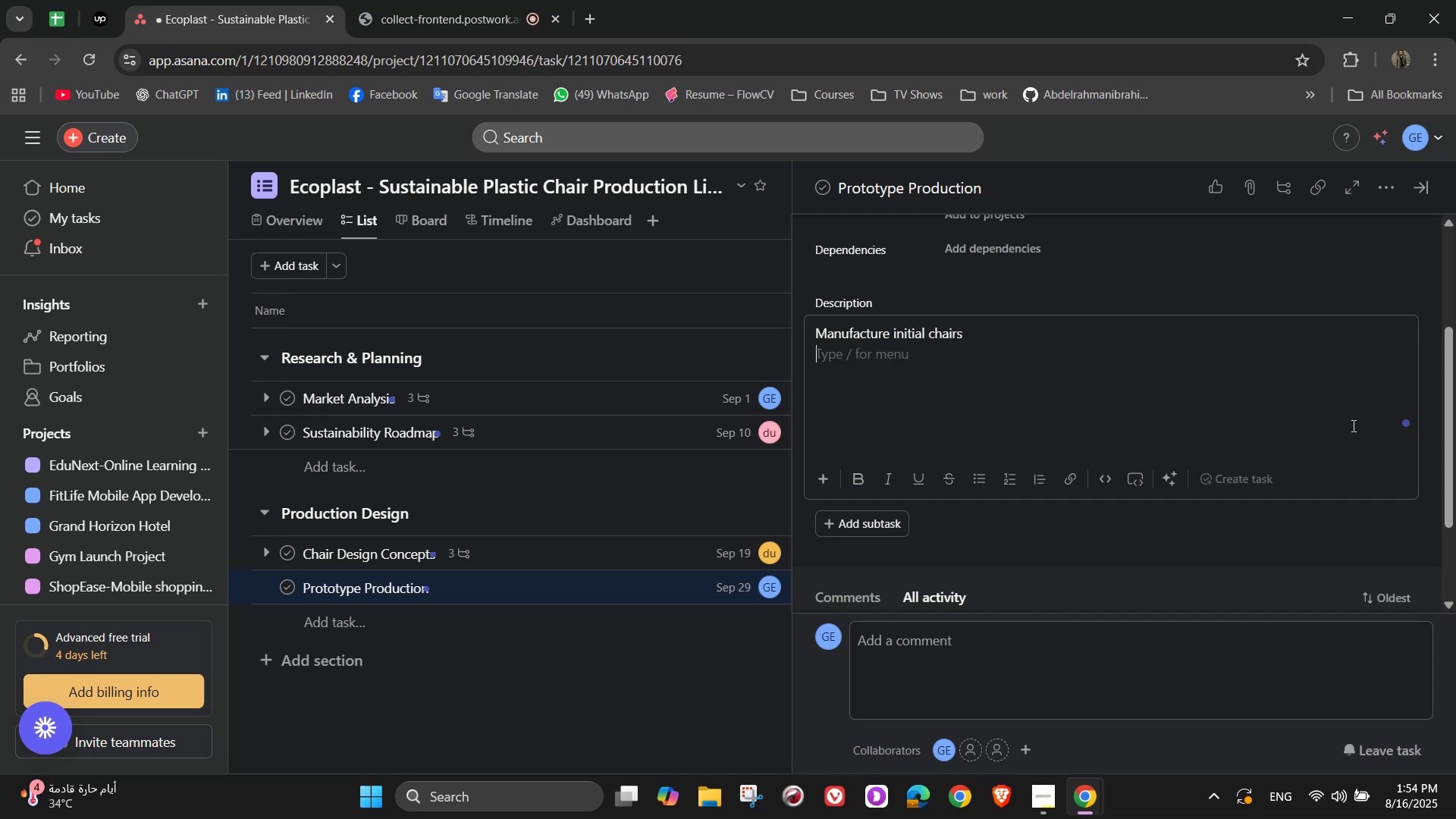 
type(for [NumLock][NumLock])
key(Backspace)
key(Backspace)
key(Backspace)
key(Backspace)
key(Backspace)
type( d)
key(Backspace)
type(for testing)
 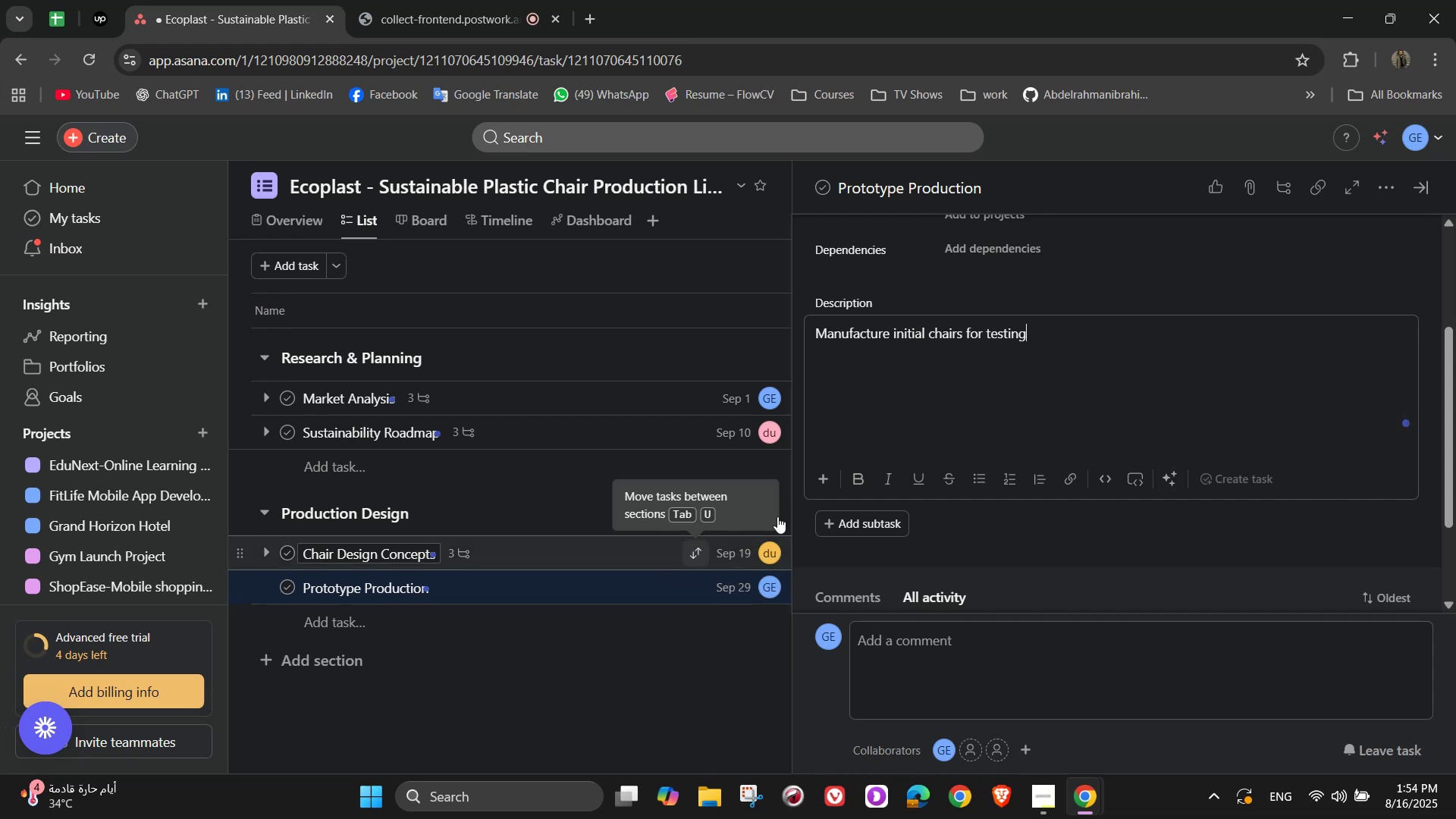 
left_click([990, 538])
 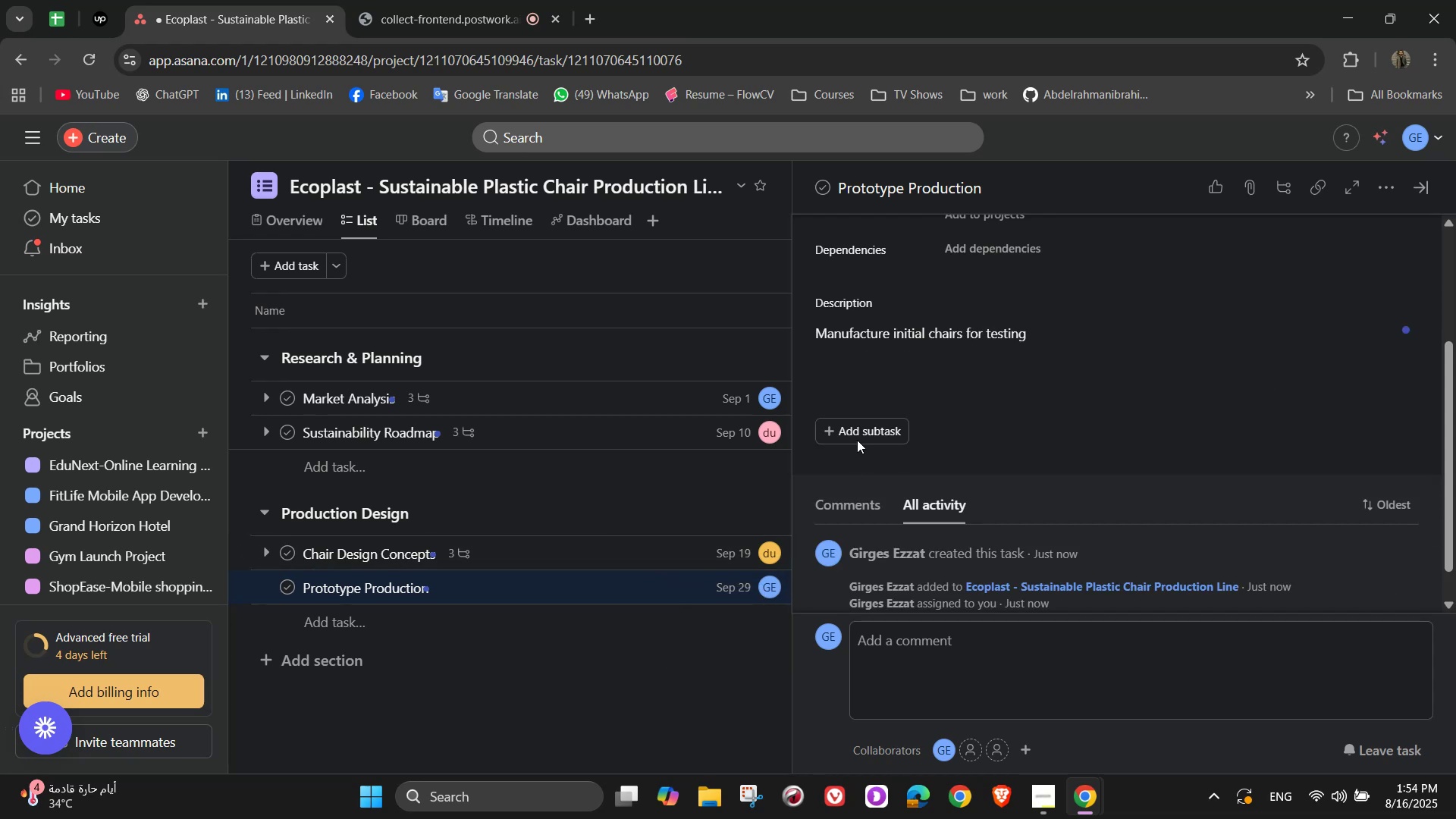 
left_click([855, 435])
 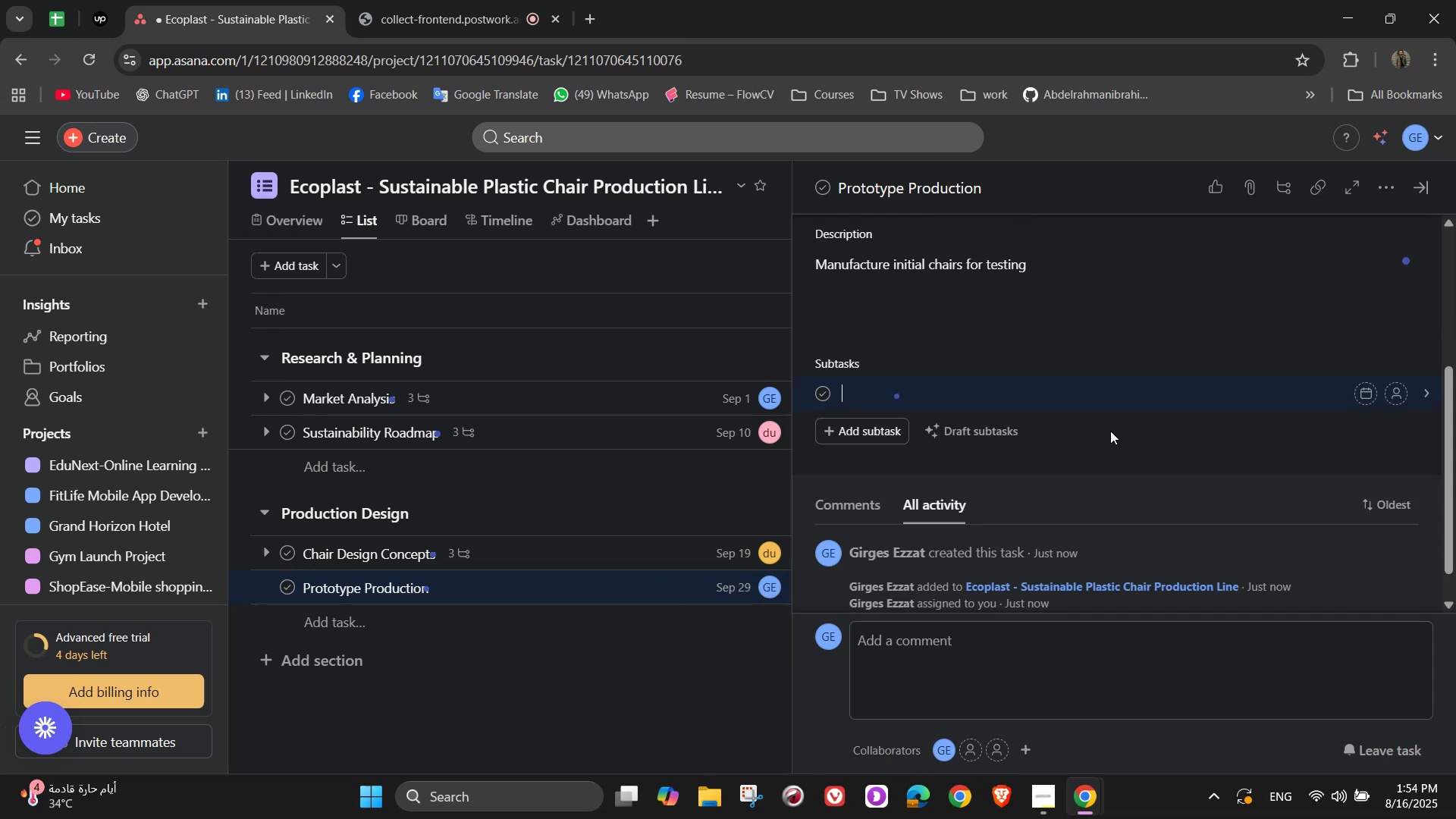 
type(Test strength & durability)
 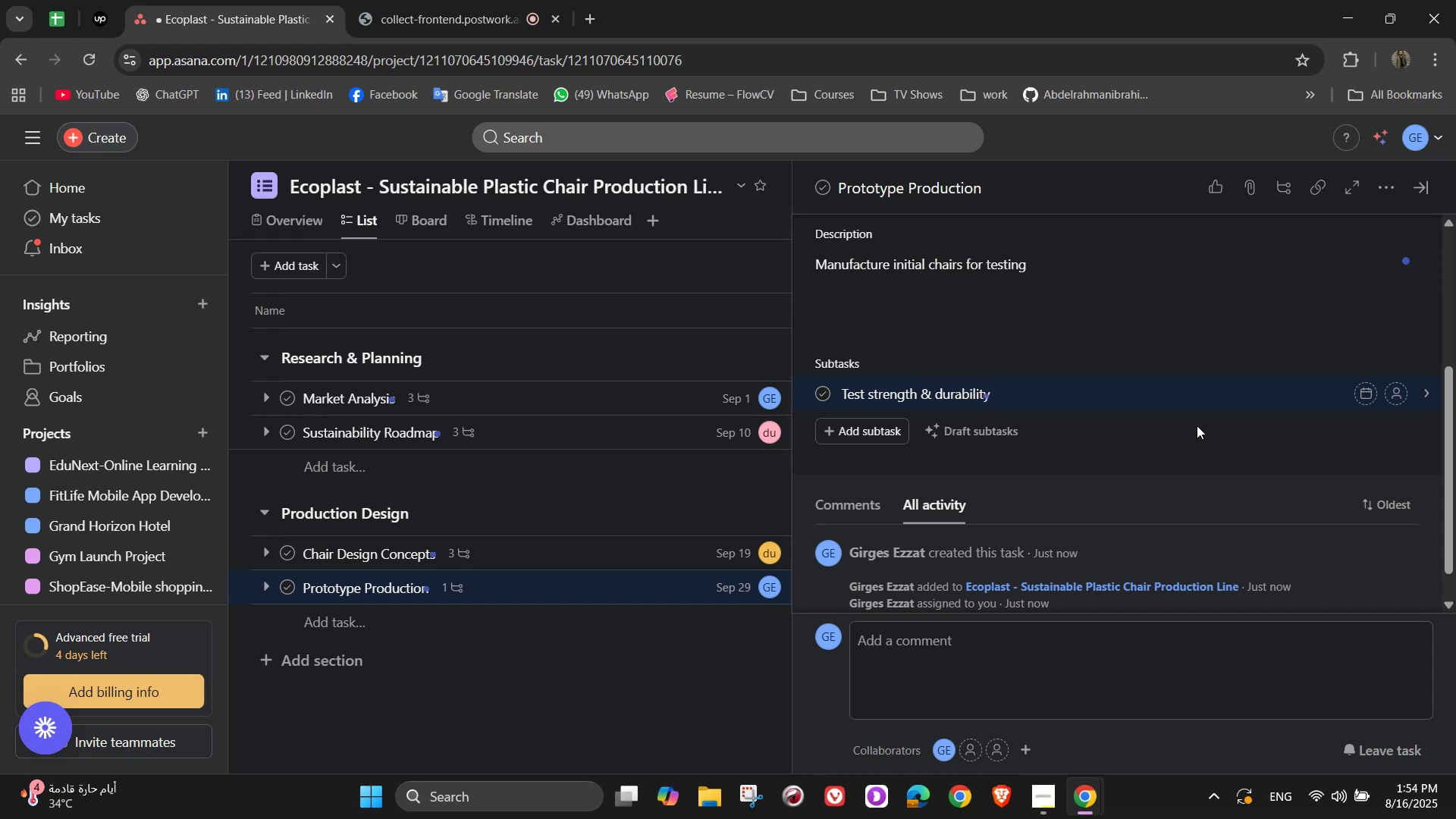 
key(Enter)
 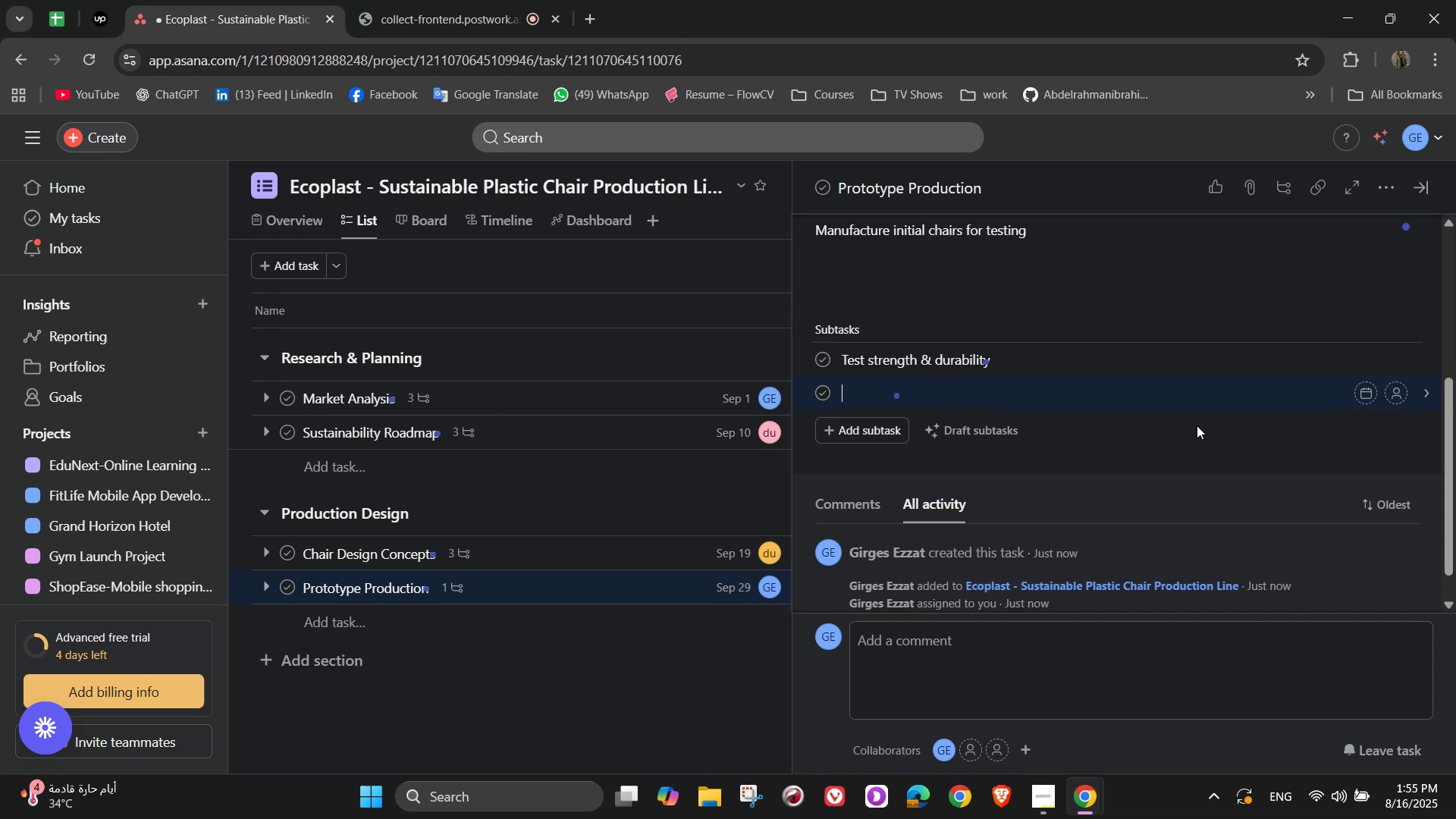 
type(Adjust mold desf)
key(Backspace)
type(igns)
key(NumpadEnter)
type(Conduct)
 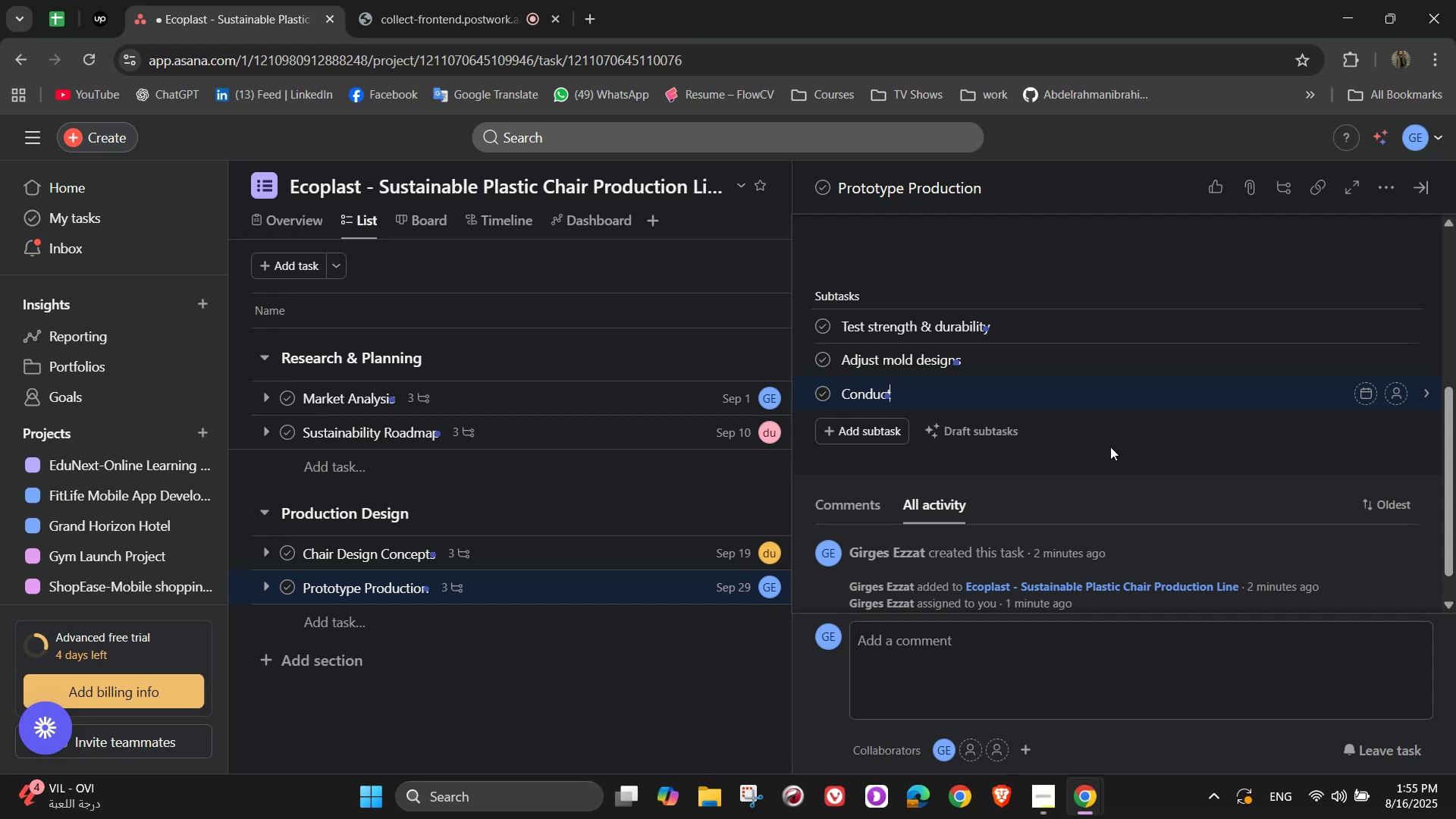 
wait(11.6)
 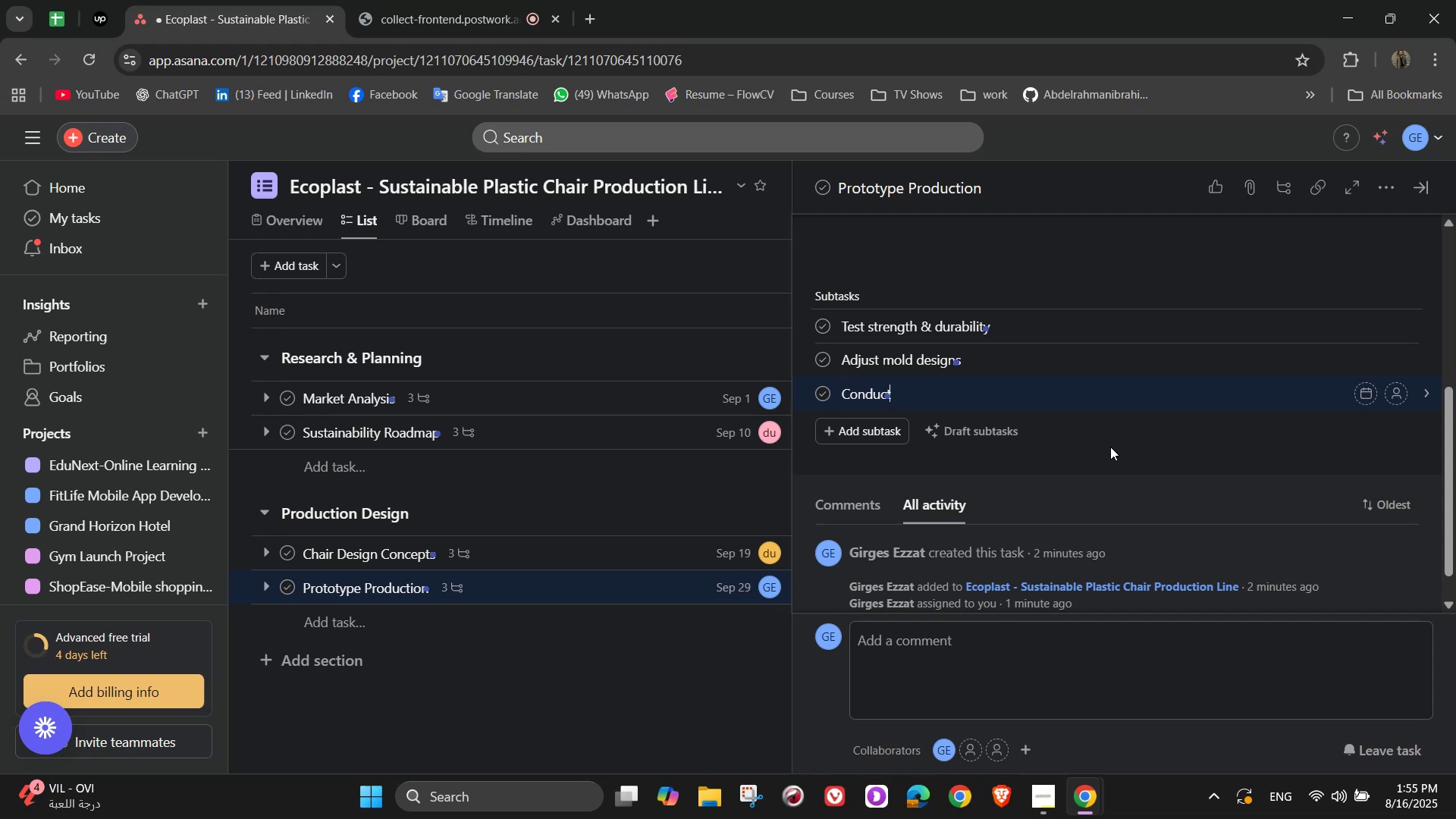 
type( user trials)
 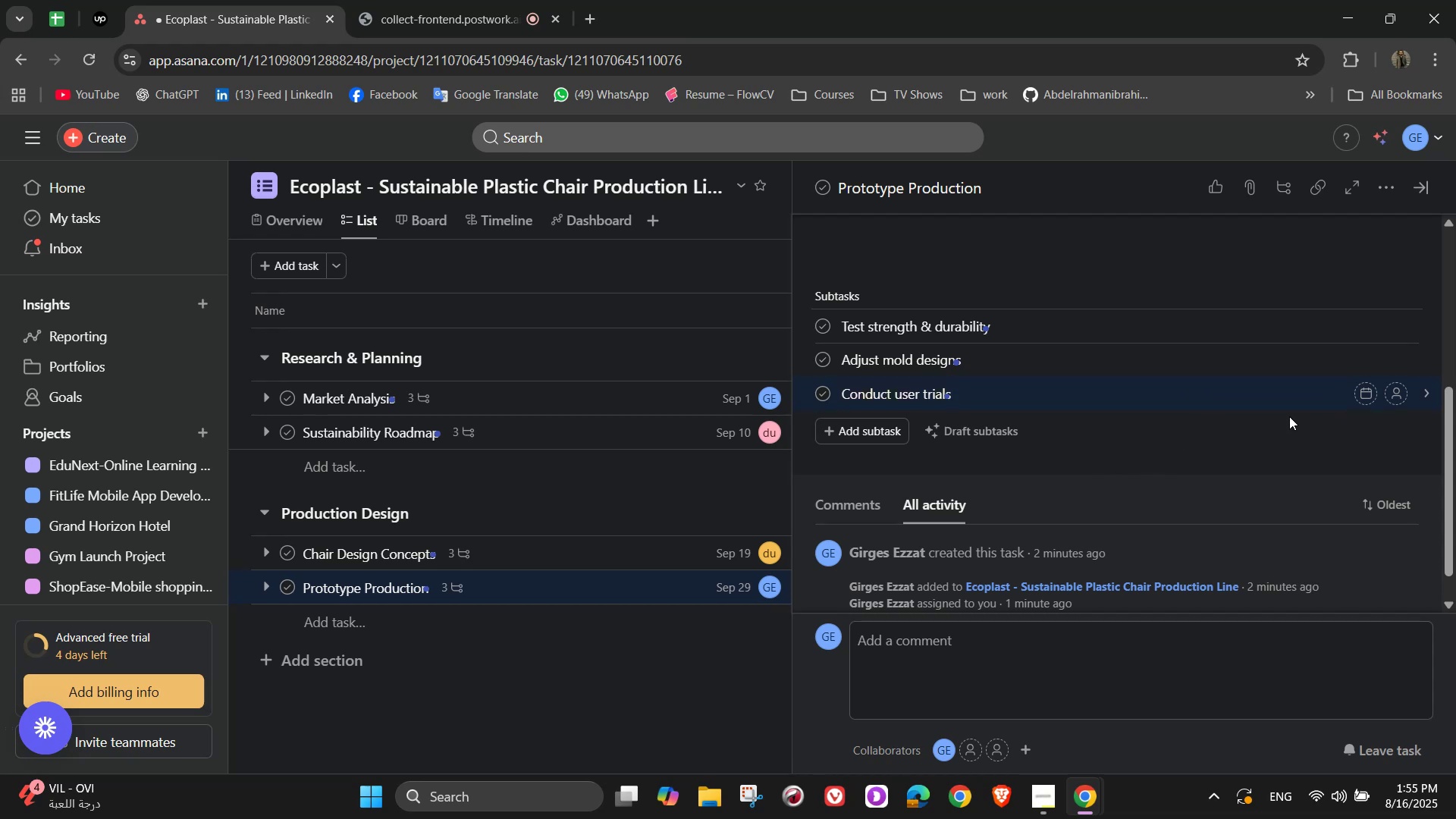 
wait(7.91)
 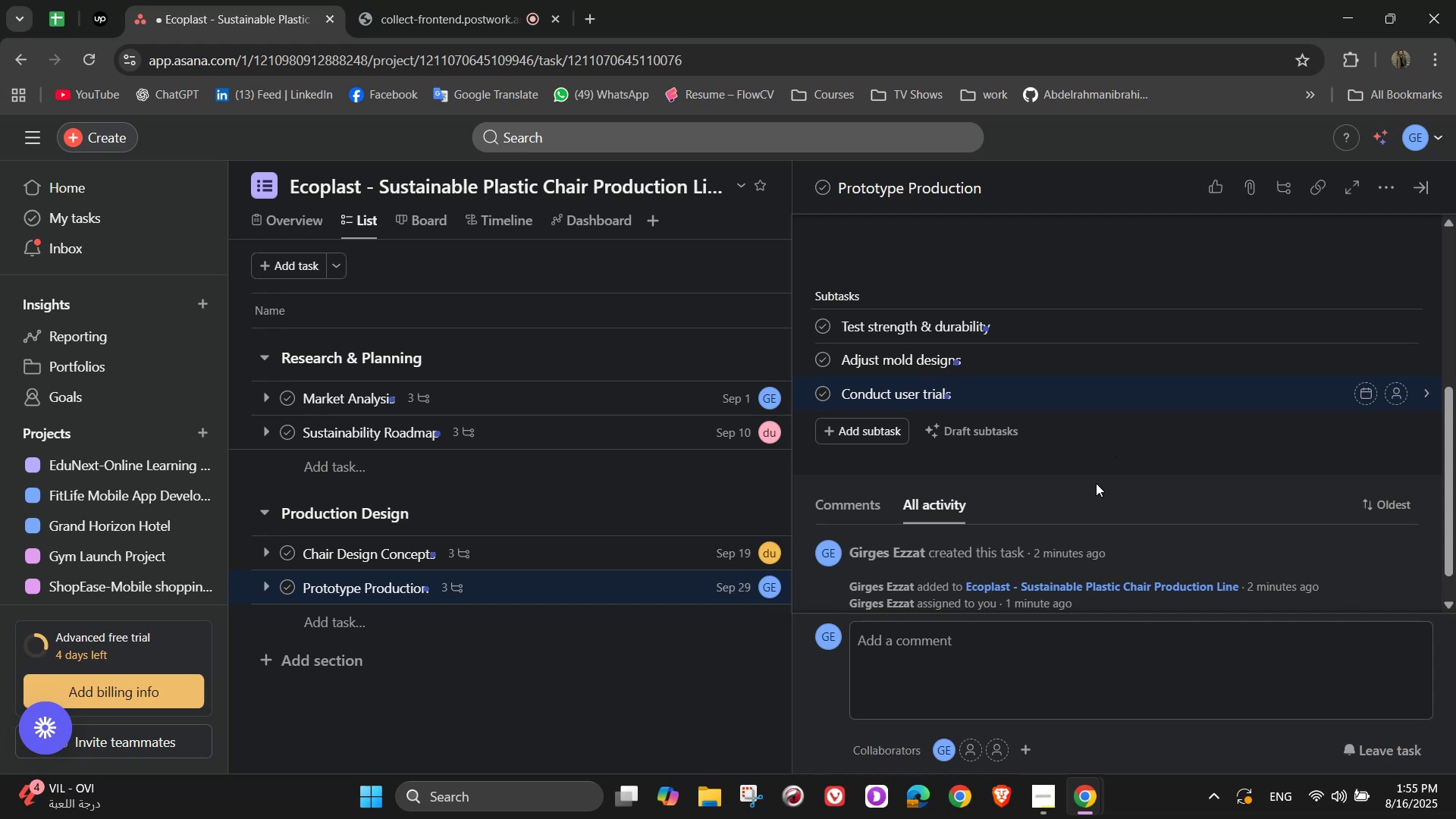 
left_click([1398, 321])
 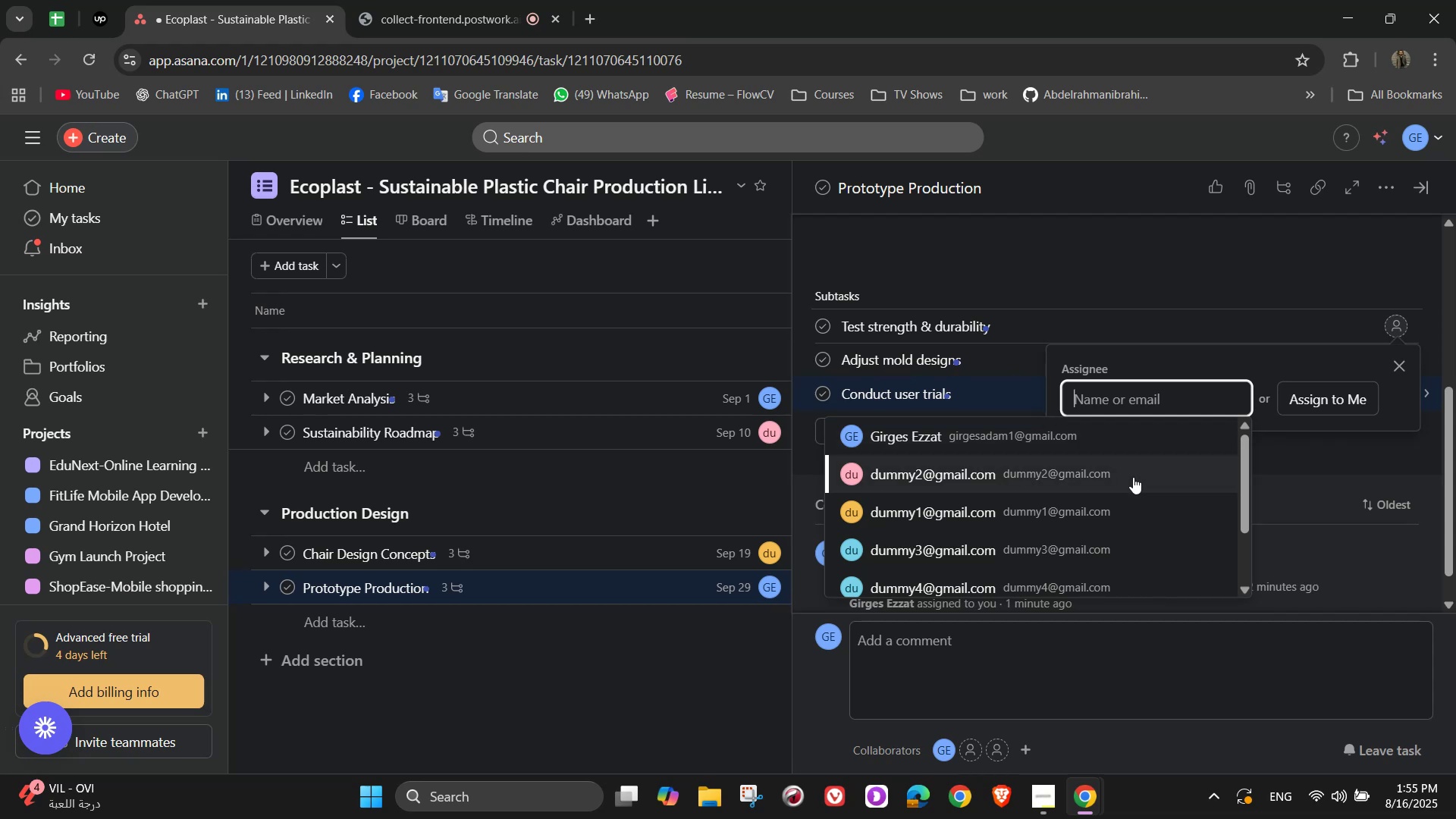 
left_click([1046, 524])
 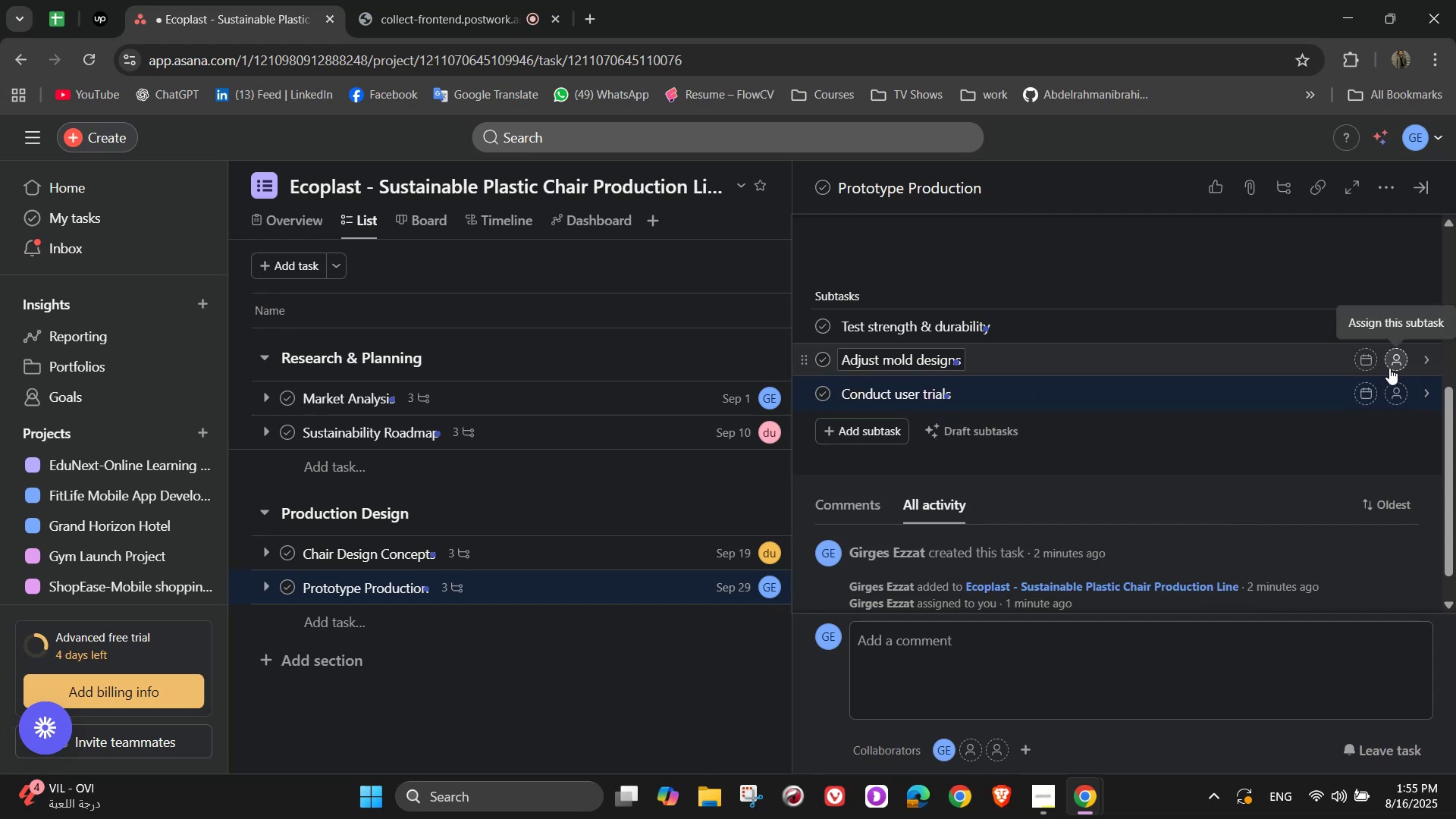 
left_click([1389, 368])
 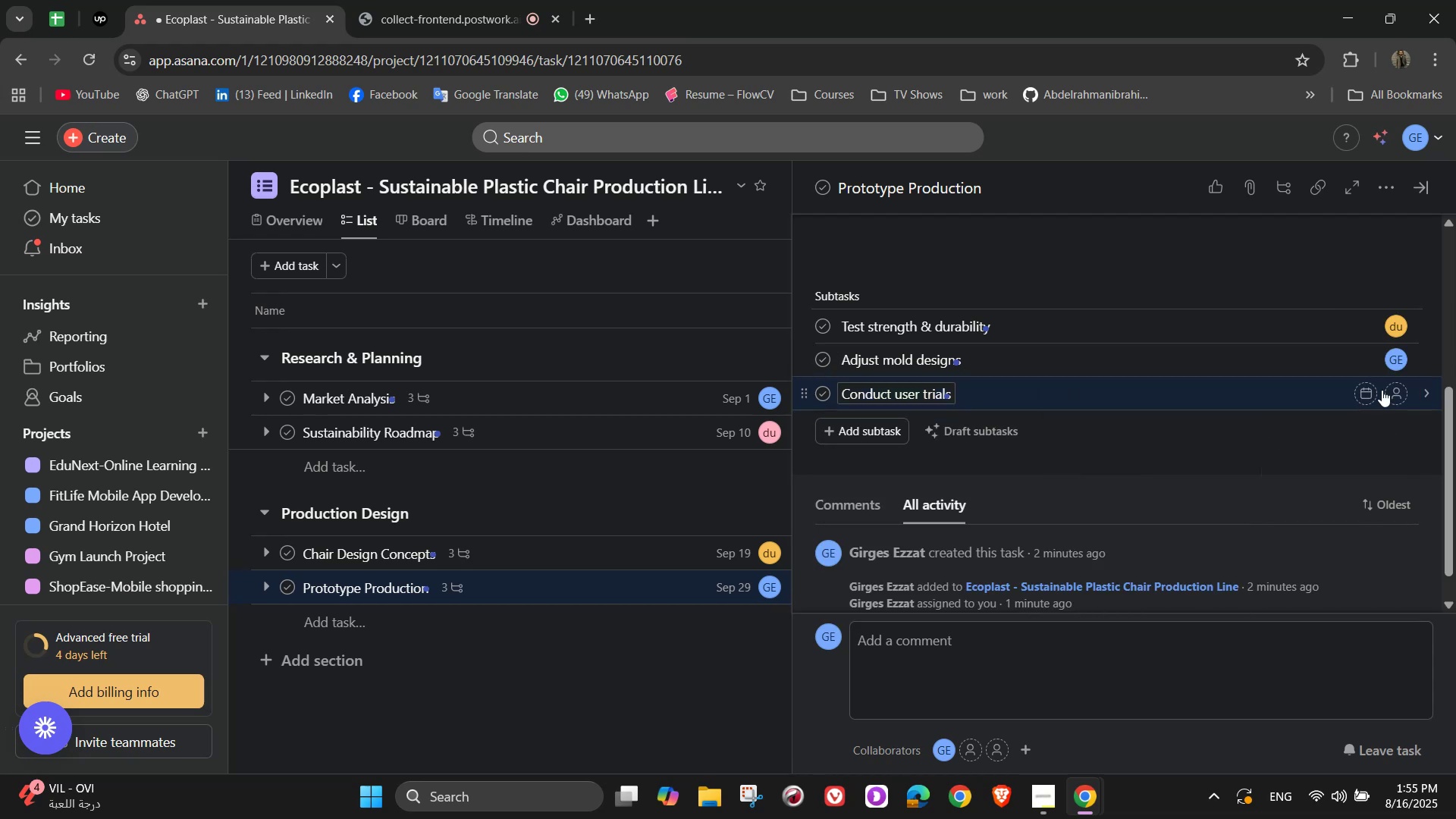 
left_click([1404, 389])
 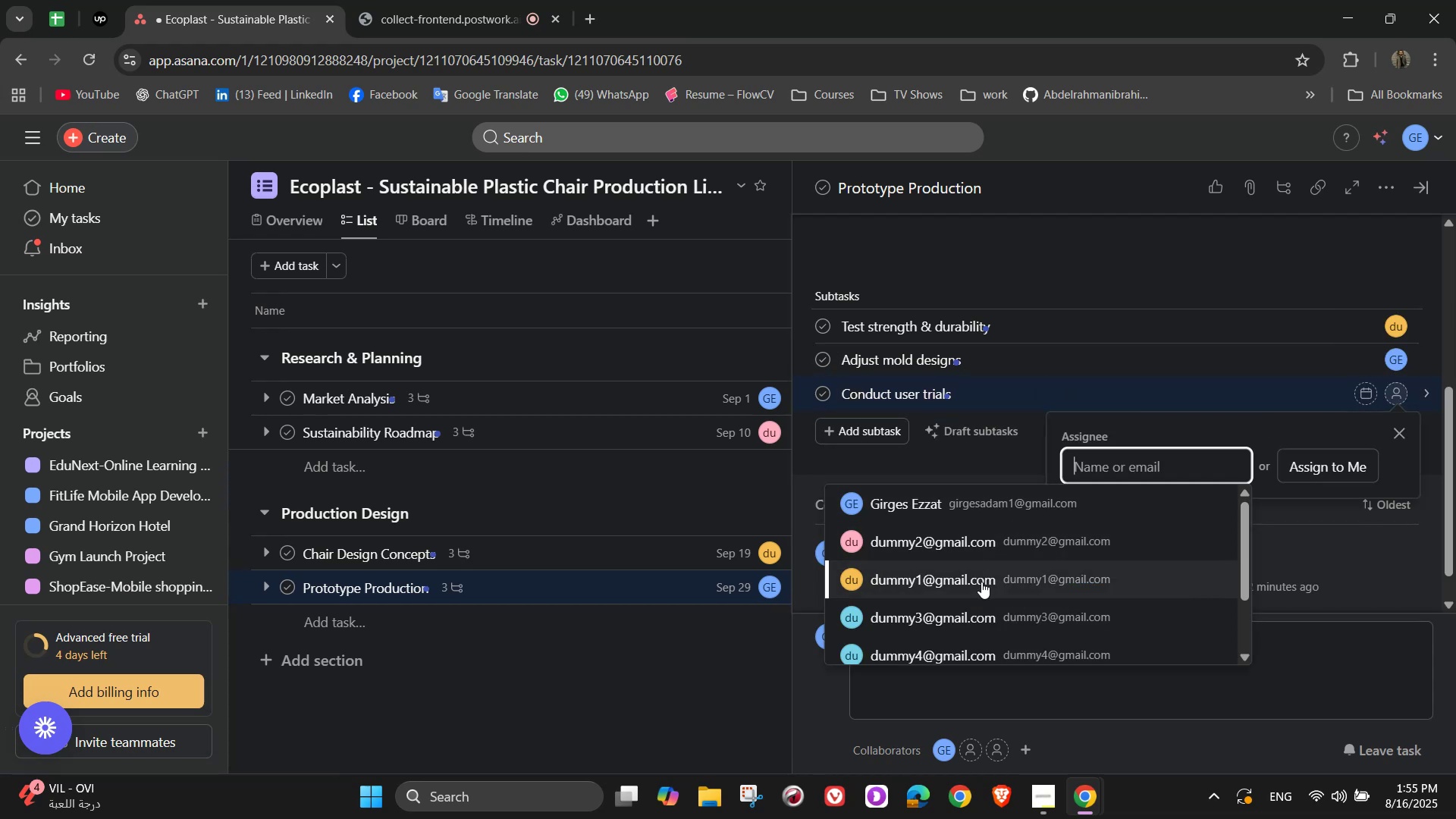 
left_click([981, 585])
 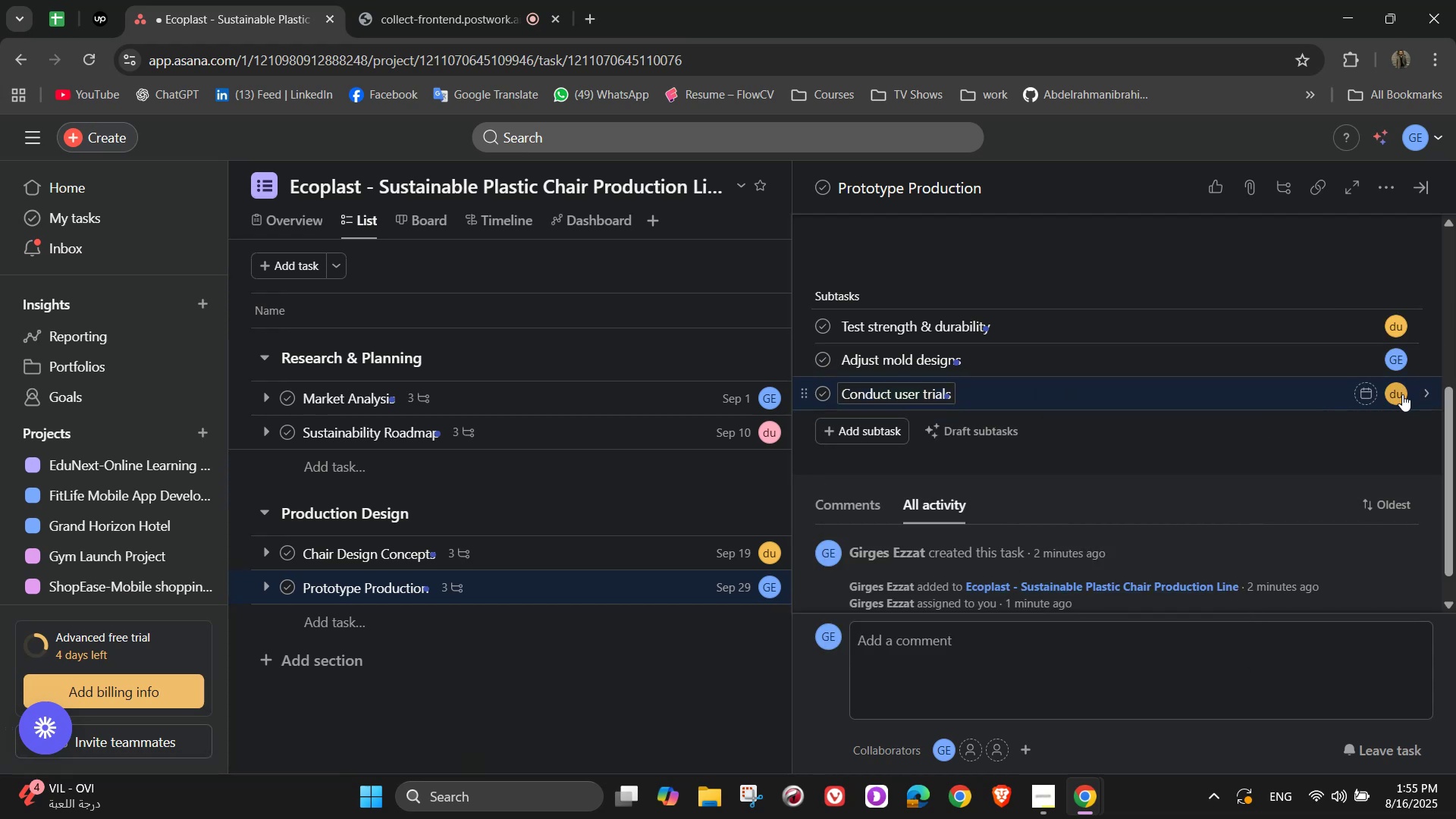 
left_click([1401, 397])
 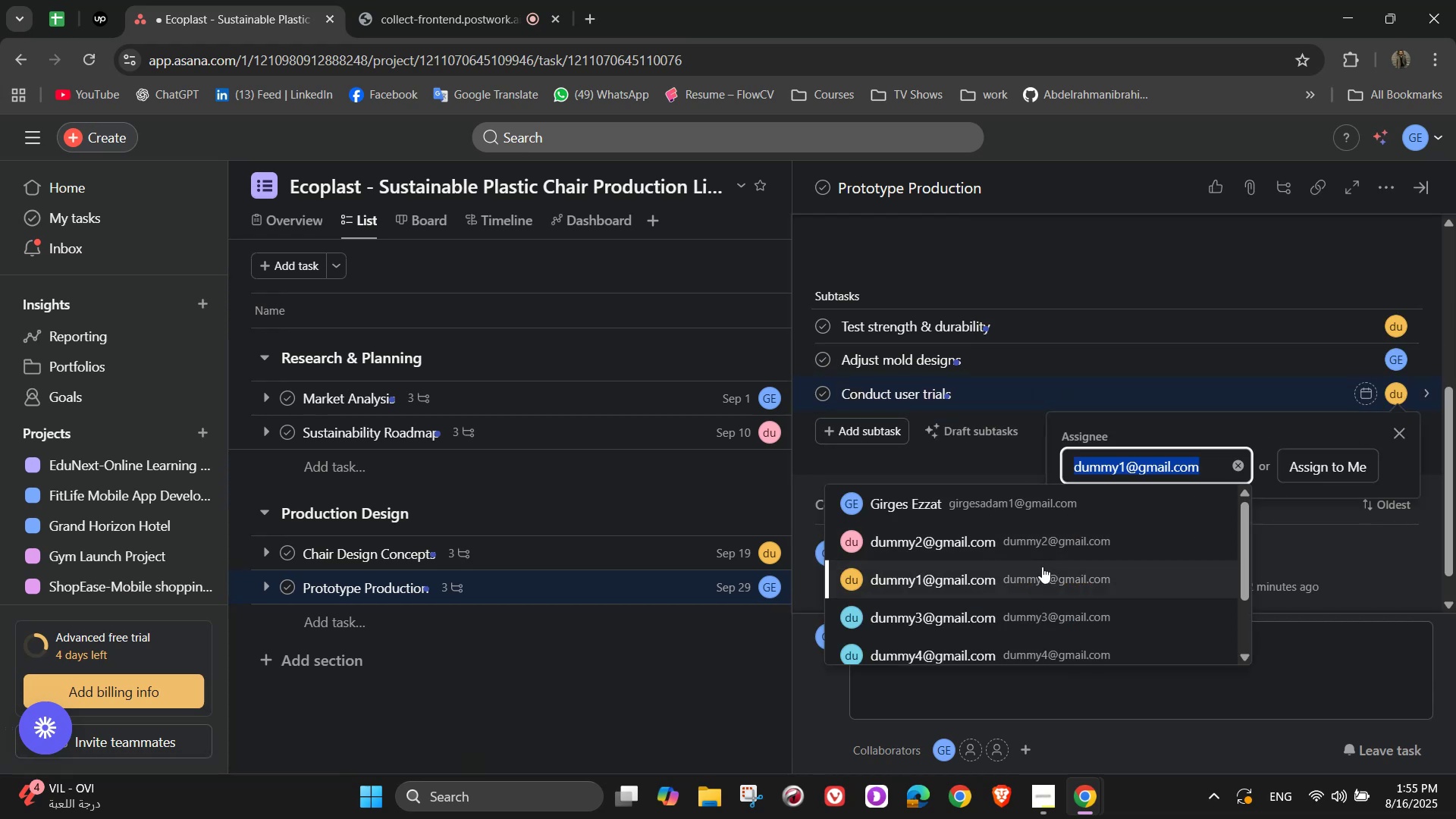 
left_click([1031, 532])
 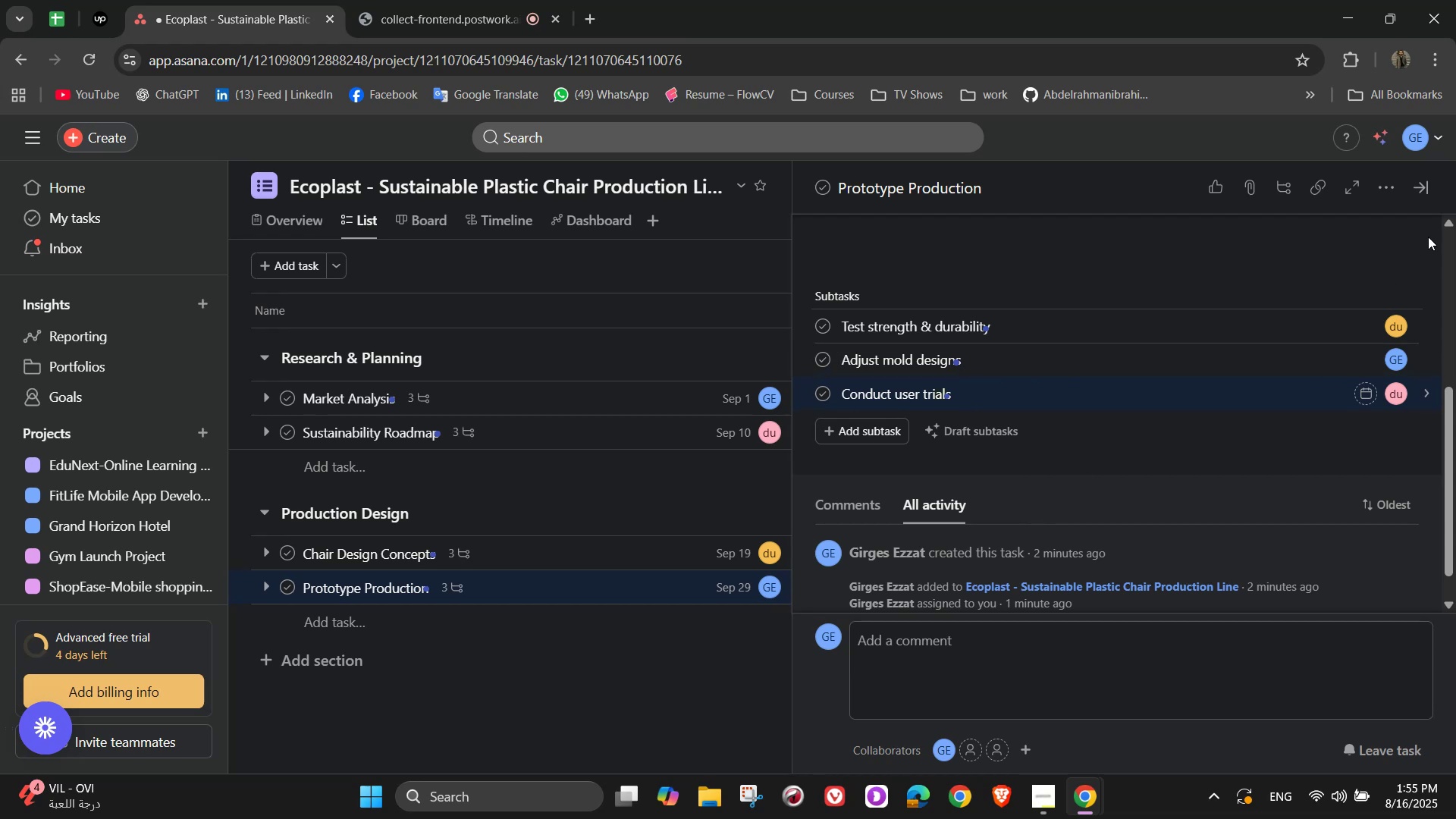 
left_click([1425, 187])
 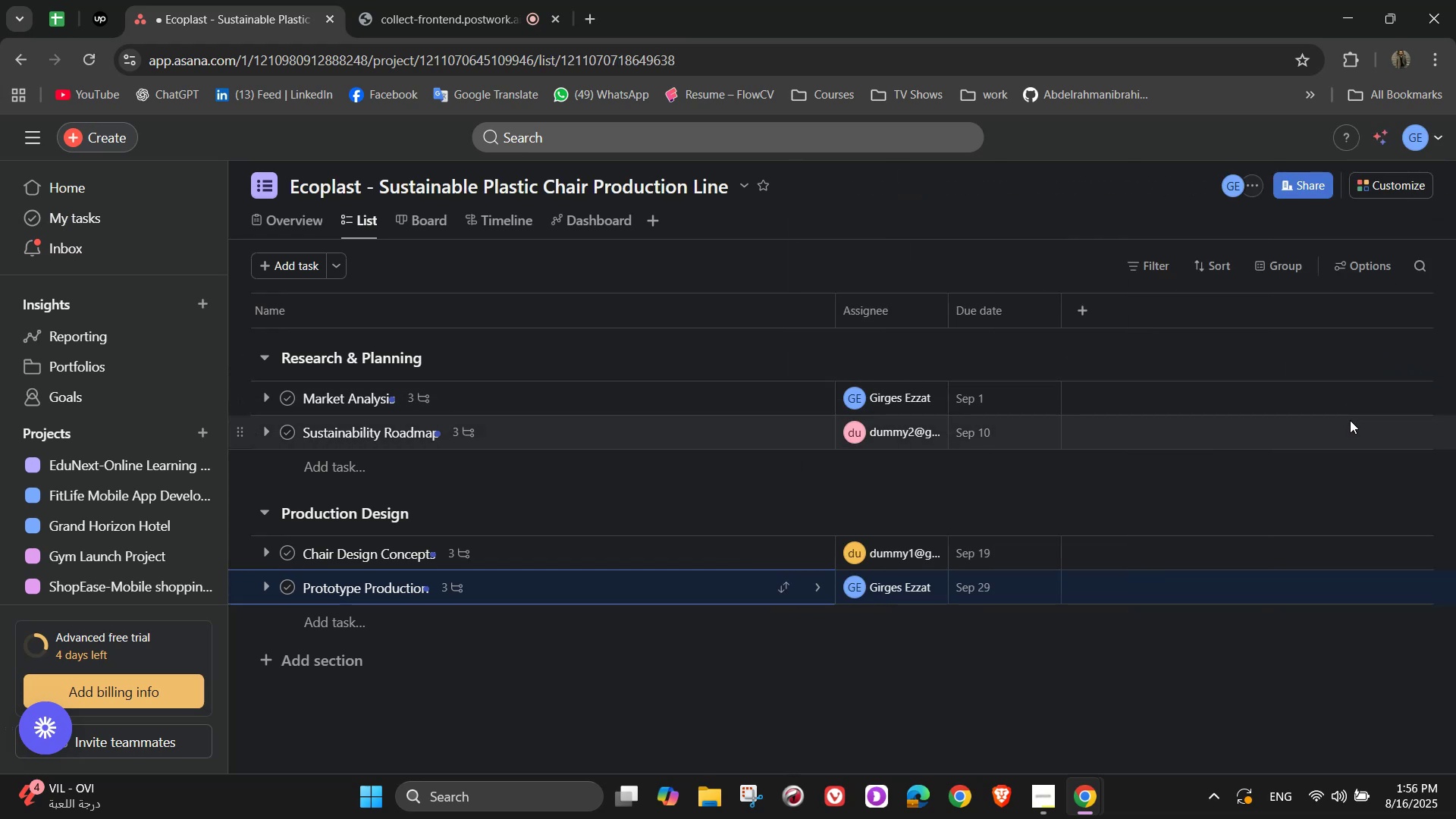 
wait(8.83)
 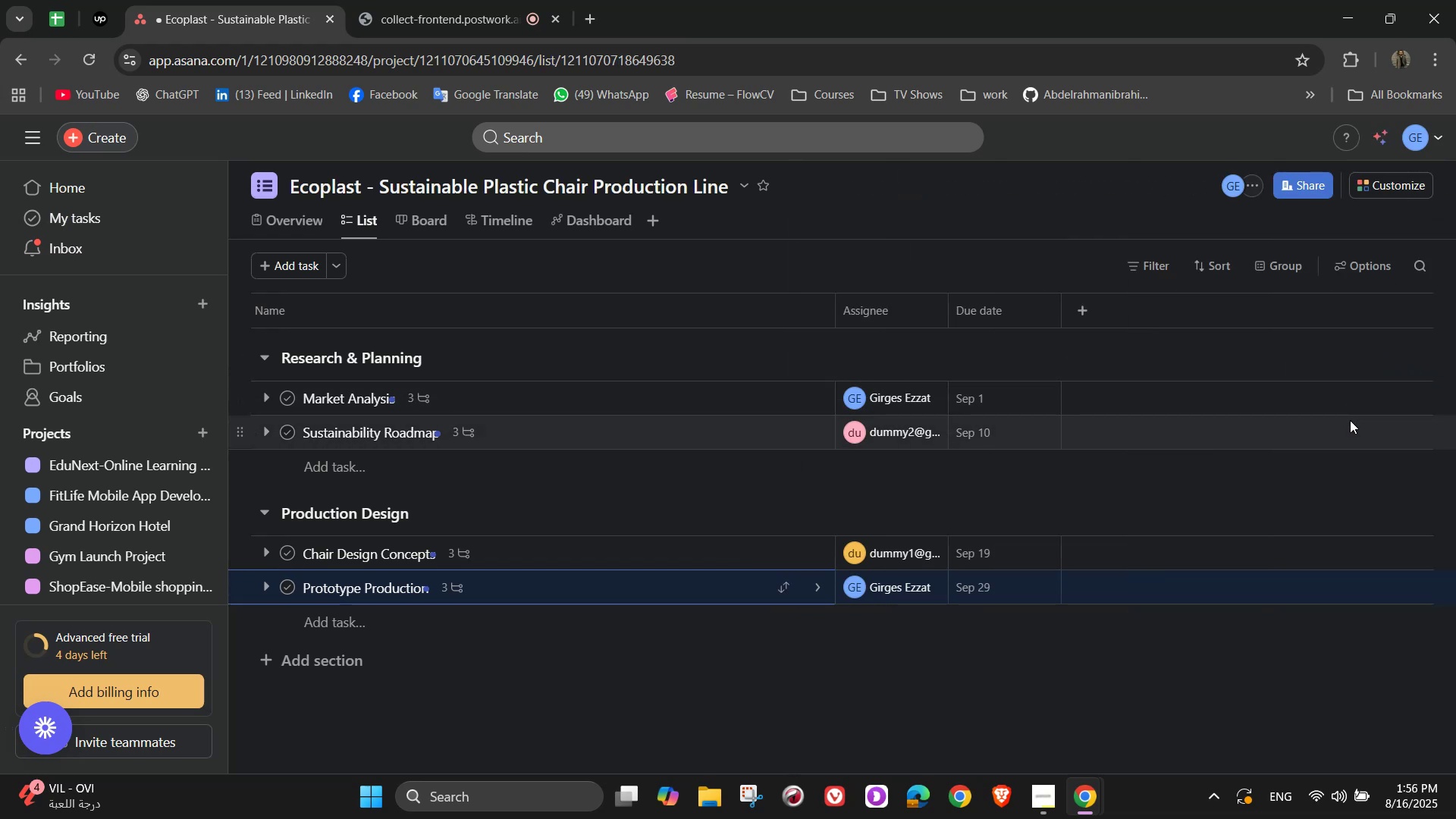 
left_click([414, 626])
 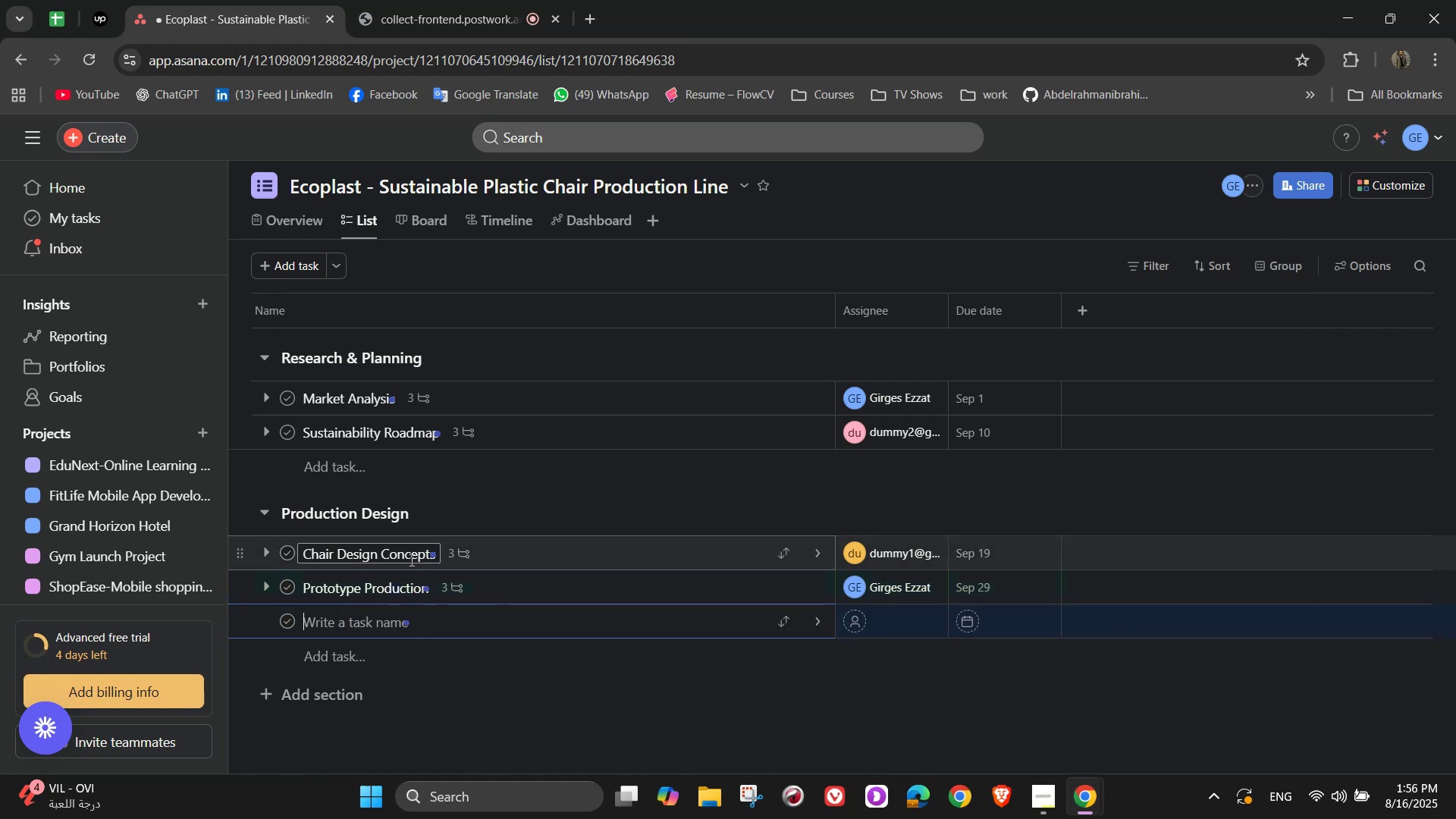 
left_click([313, 698])
 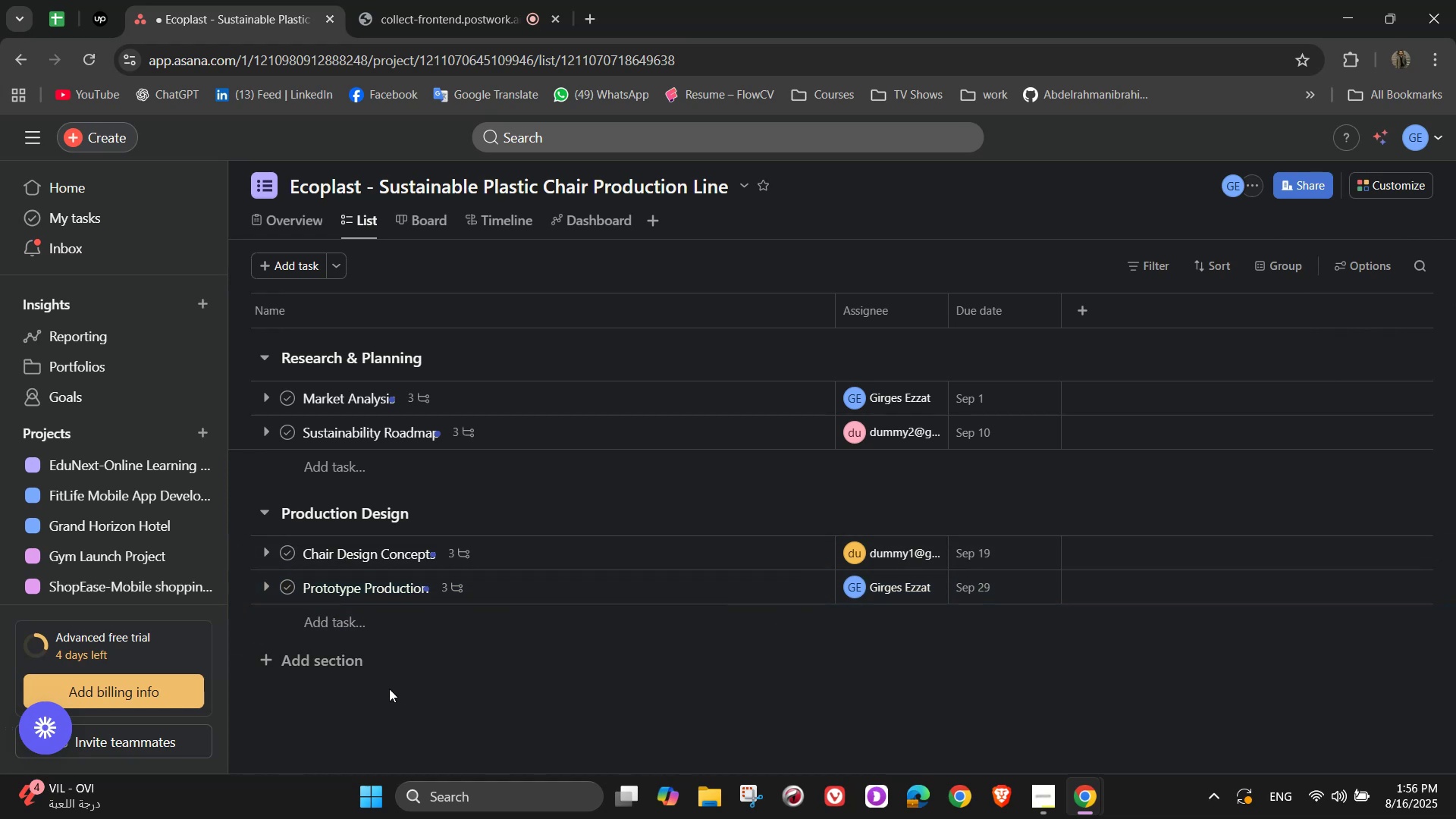 
left_click([325, 673])
 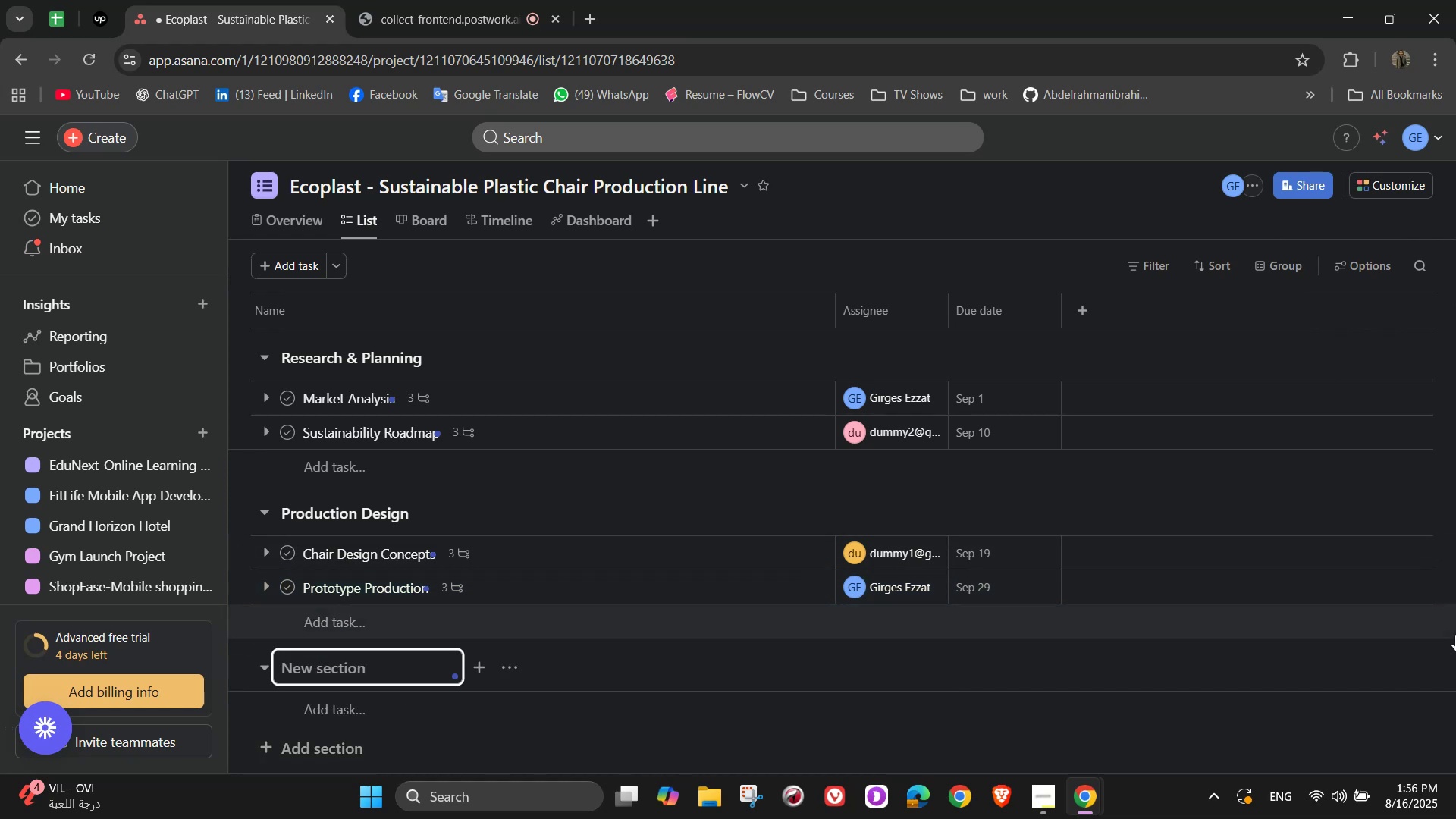 
type(Production & Operation)
 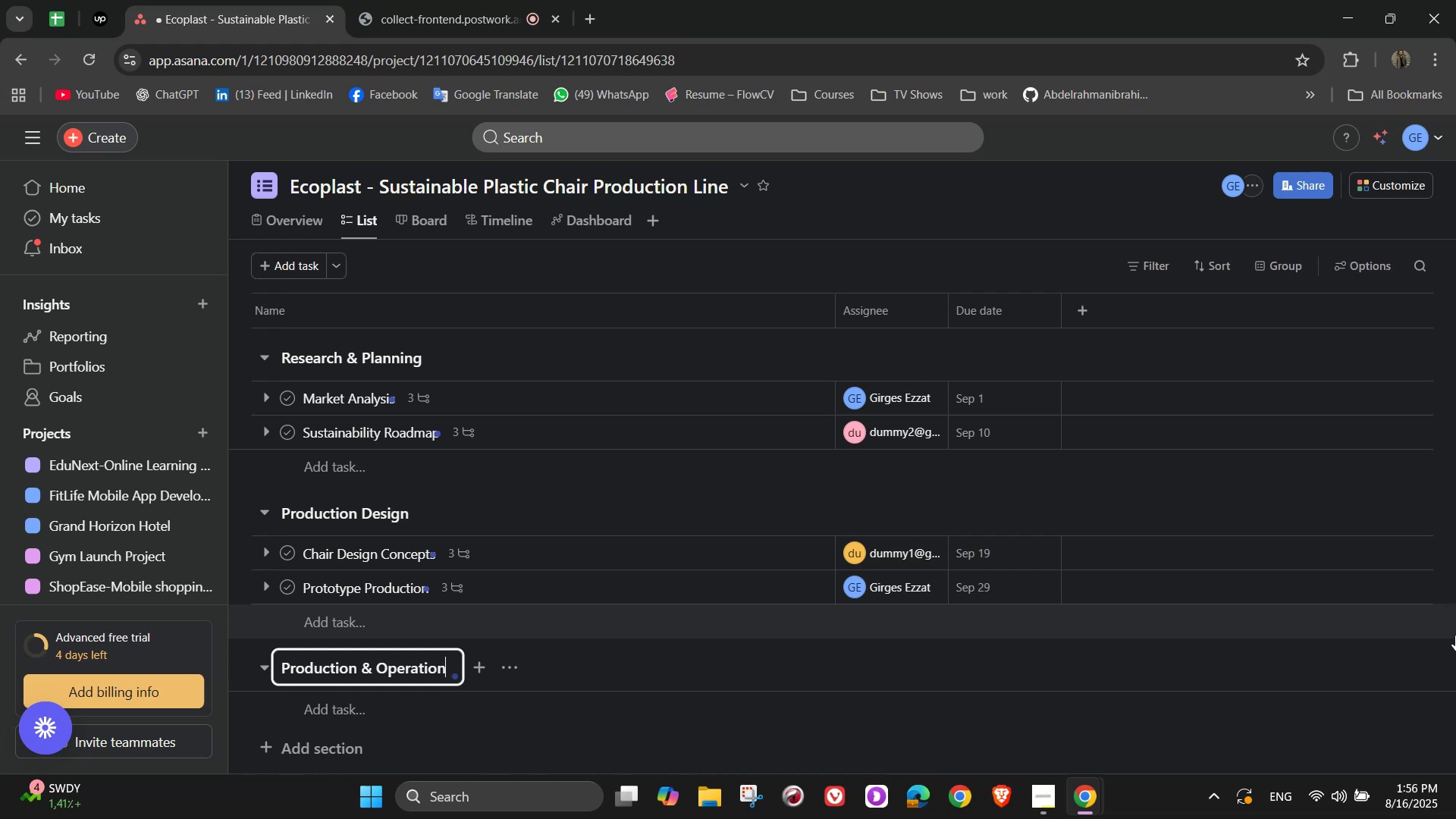 
wait(6.89)
 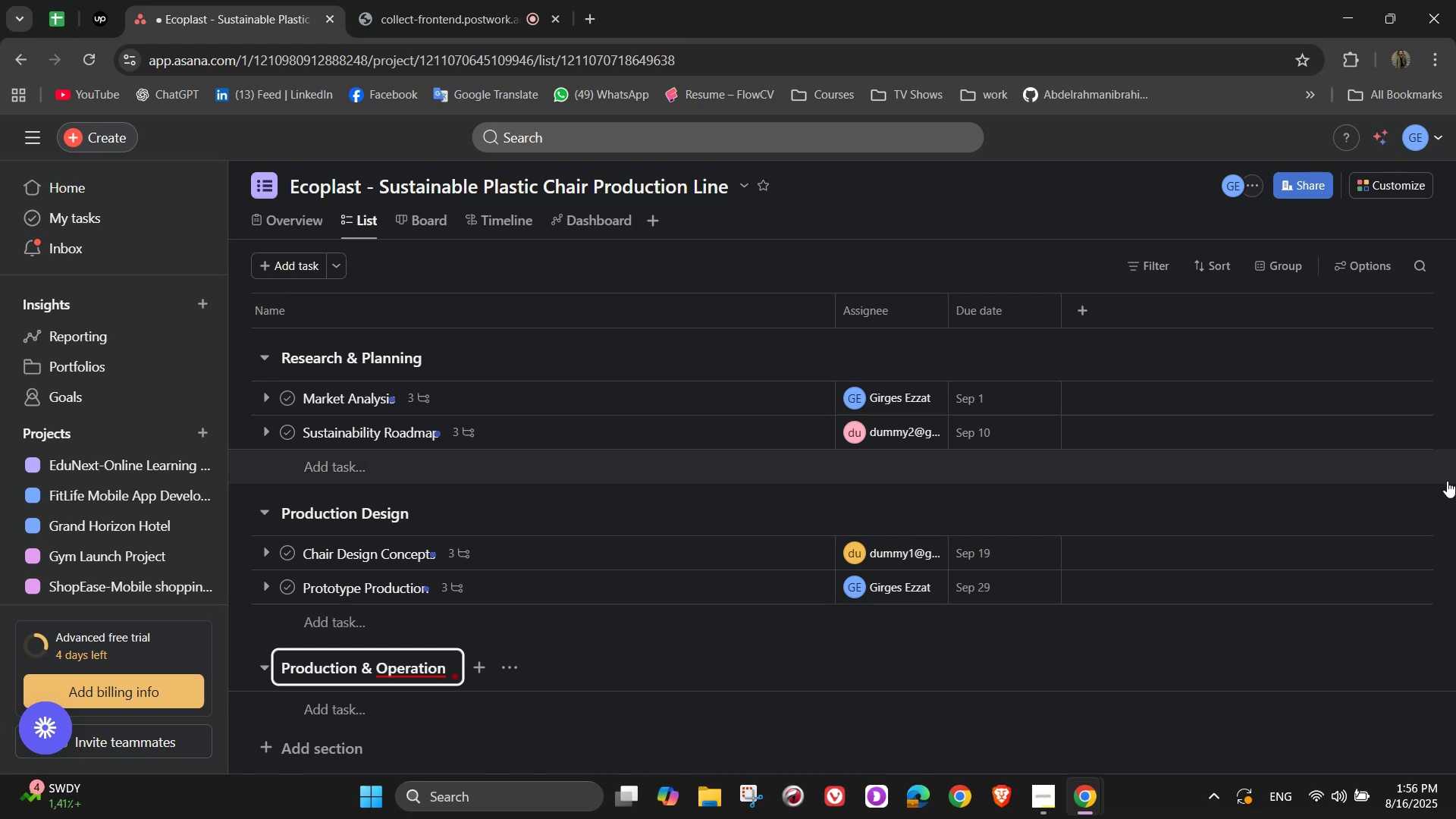 
key(W)
 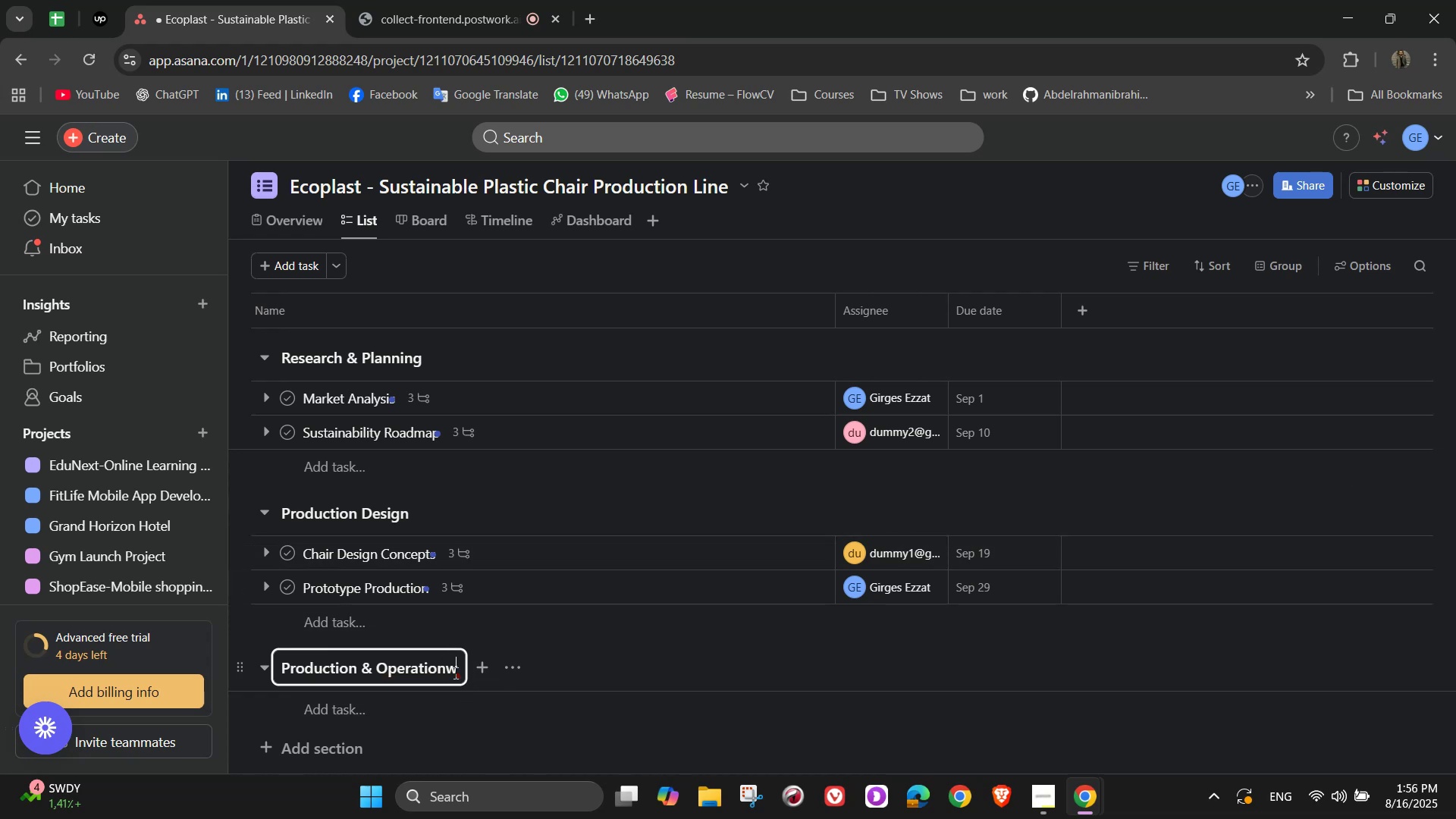 
key(Backspace)
 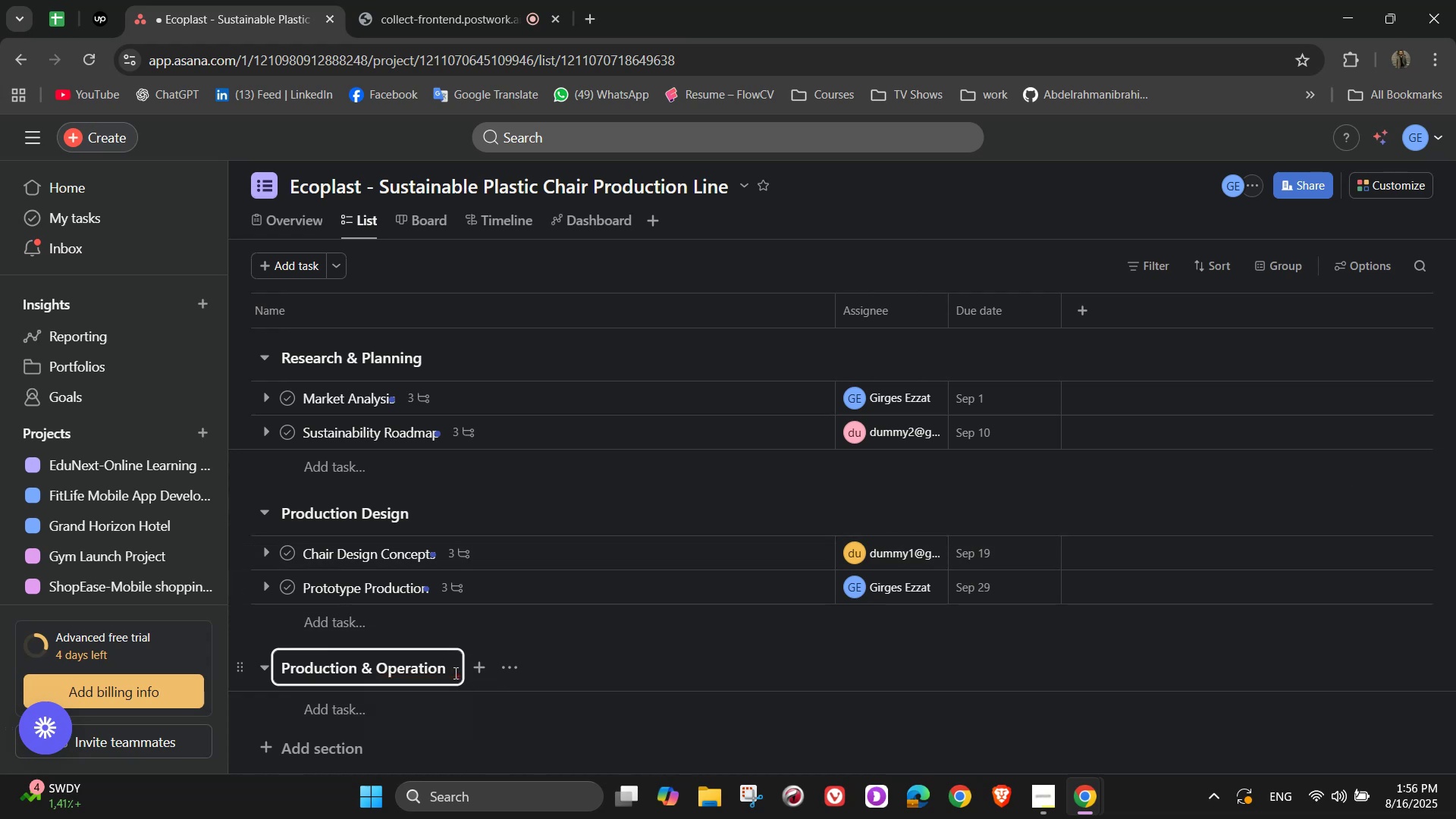 
key(S)
 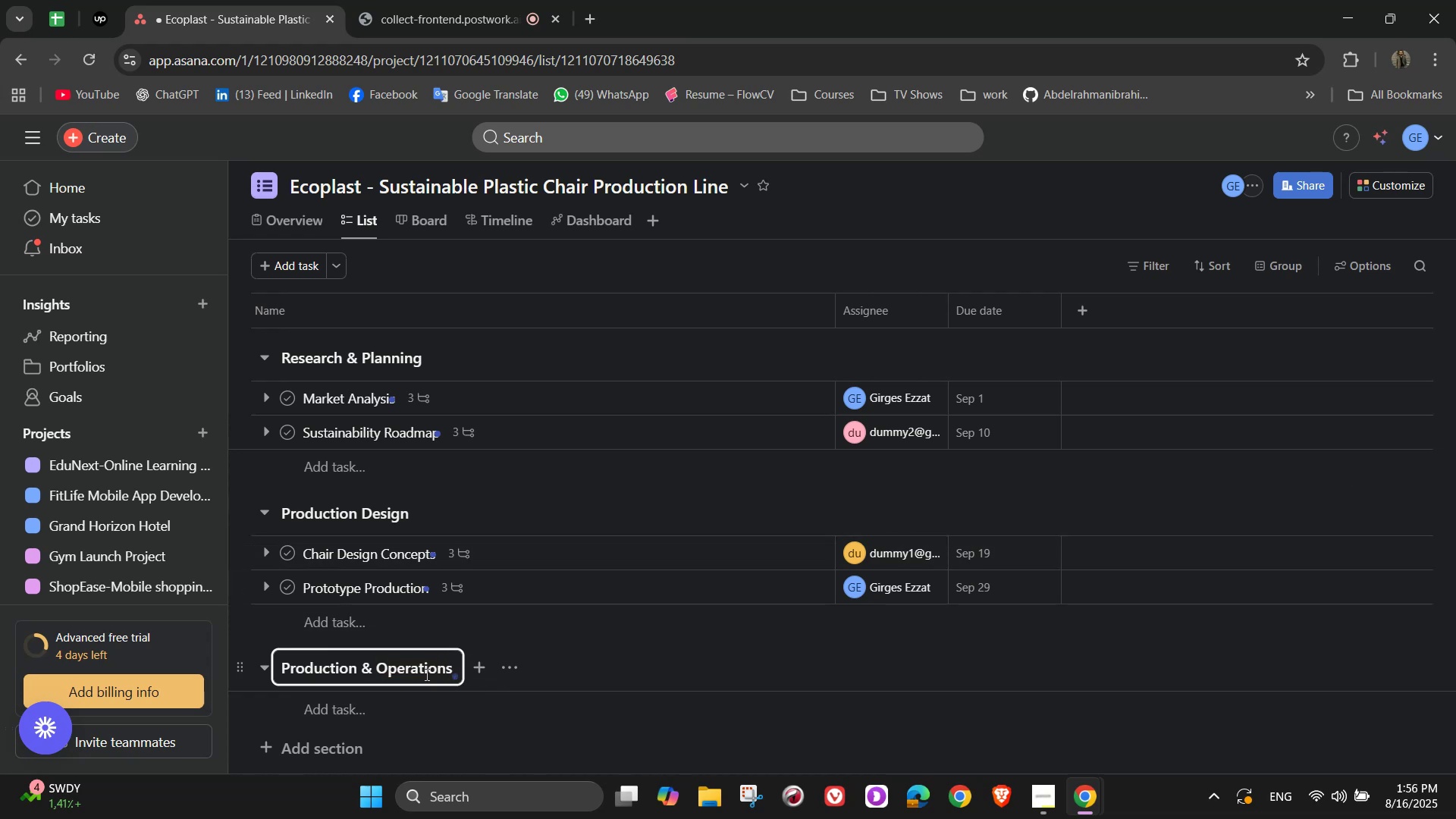 
left_click([374, 698])
 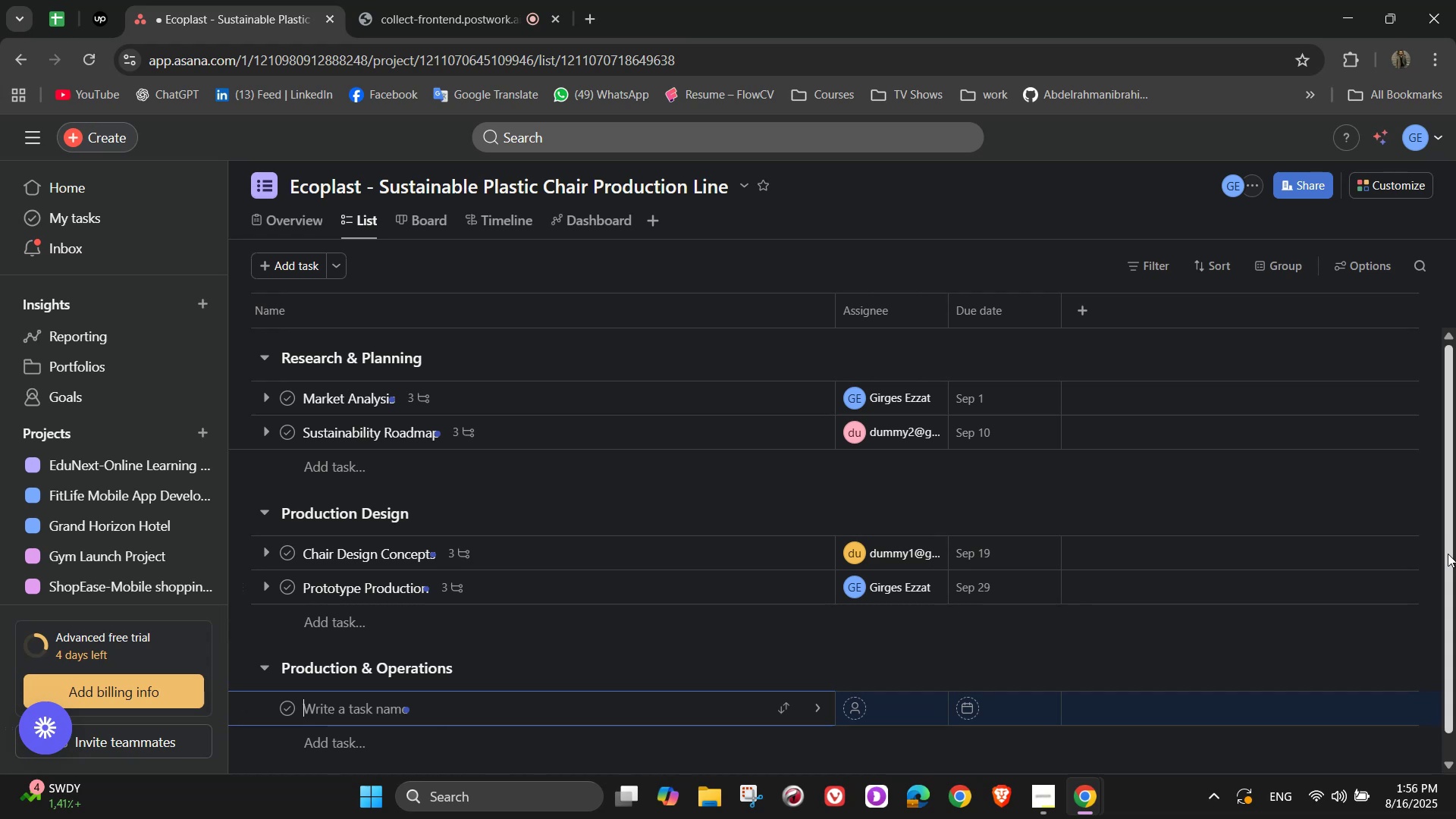 
wait(12.63)
 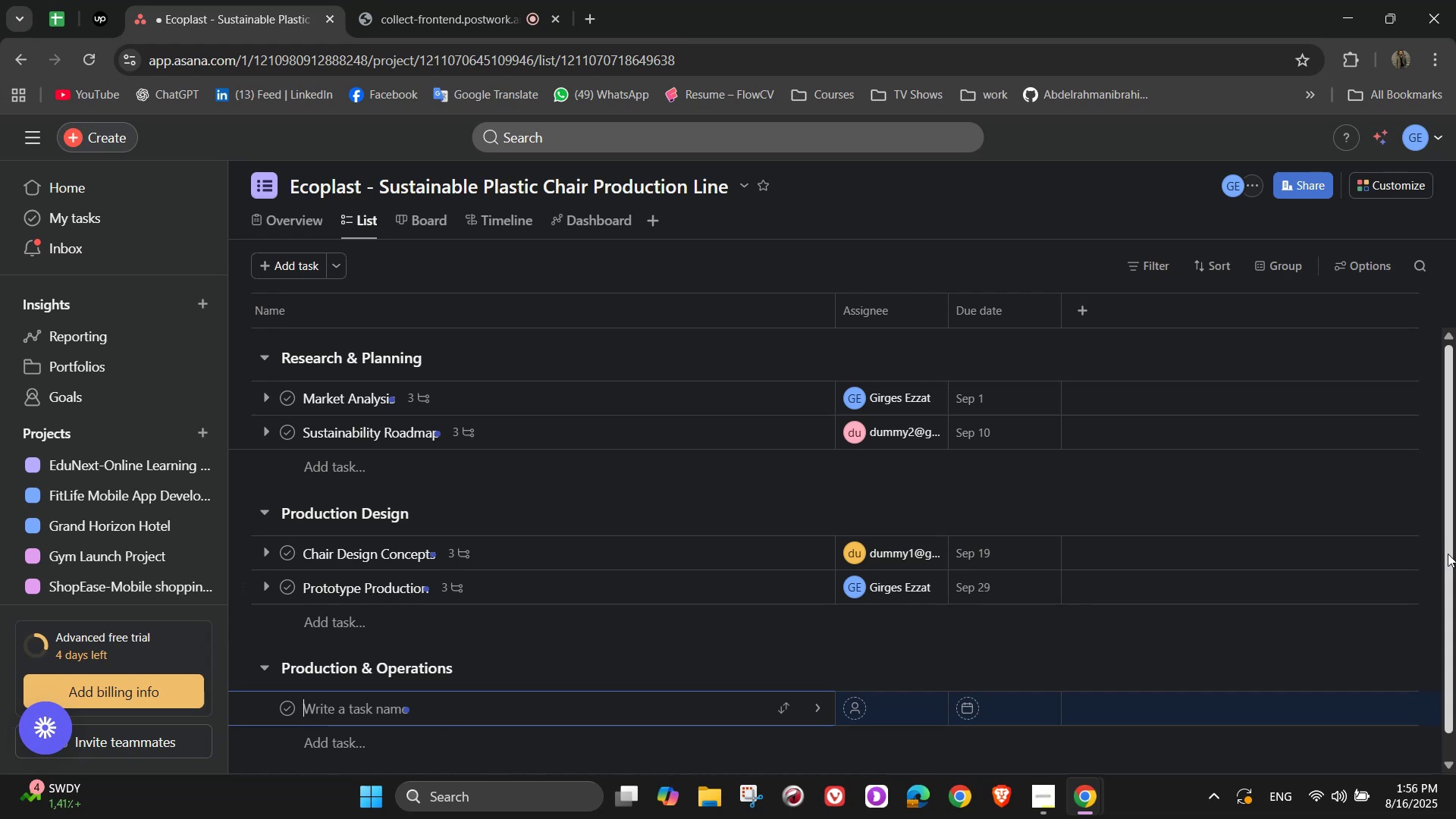 
type(Machinery Upgrade)
 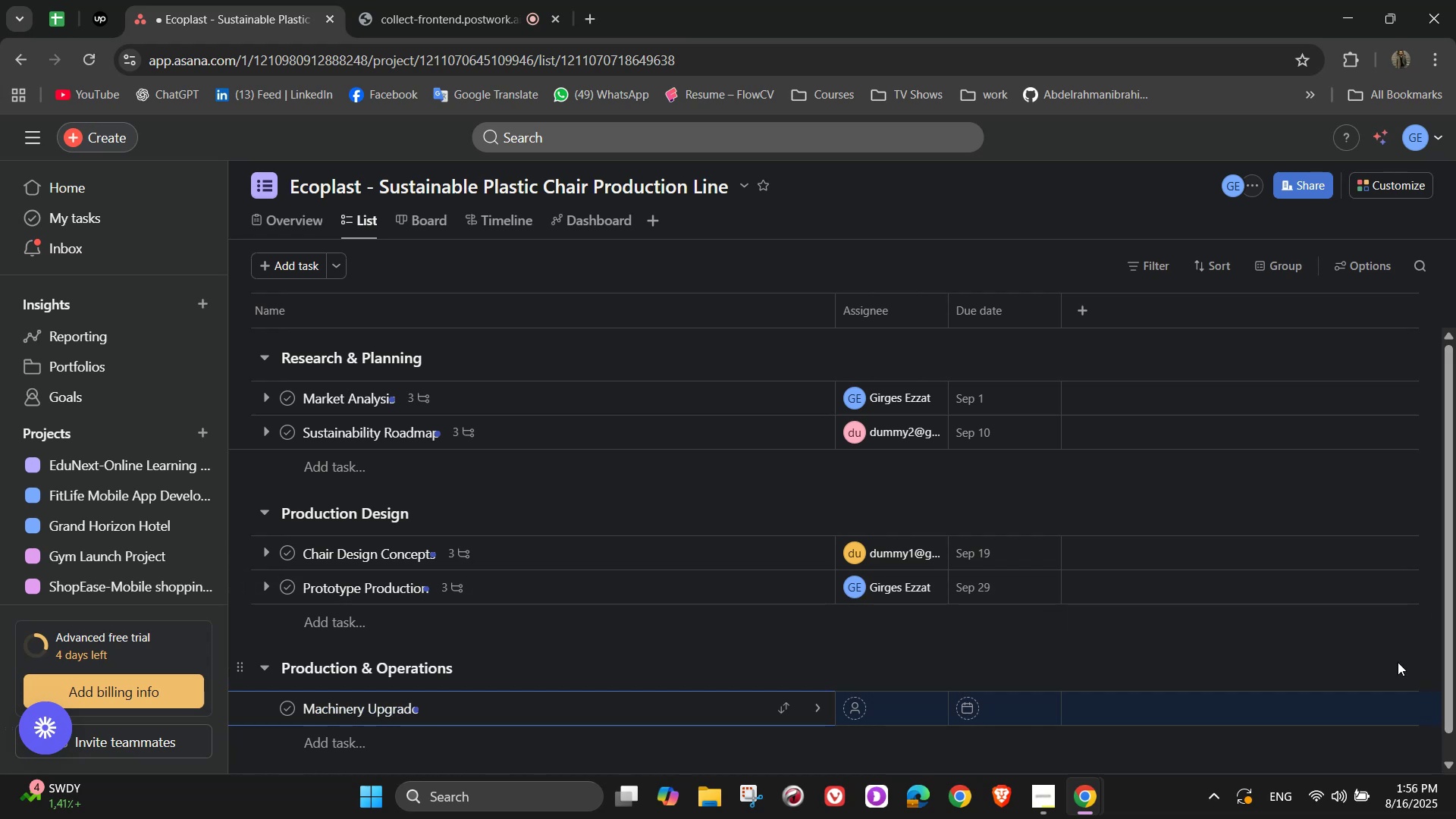 
left_click([815, 714])
 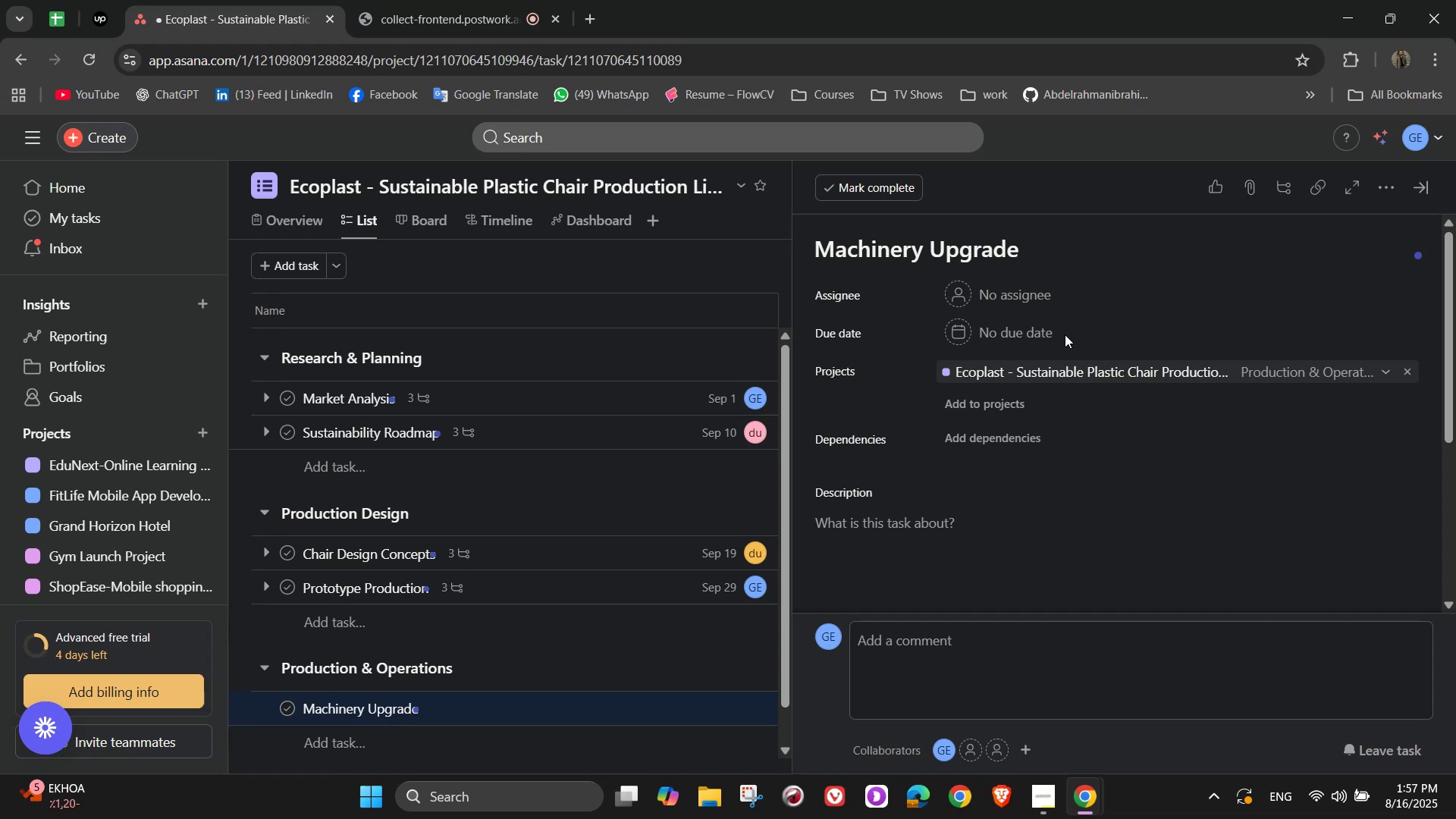 
wait(26.21)
 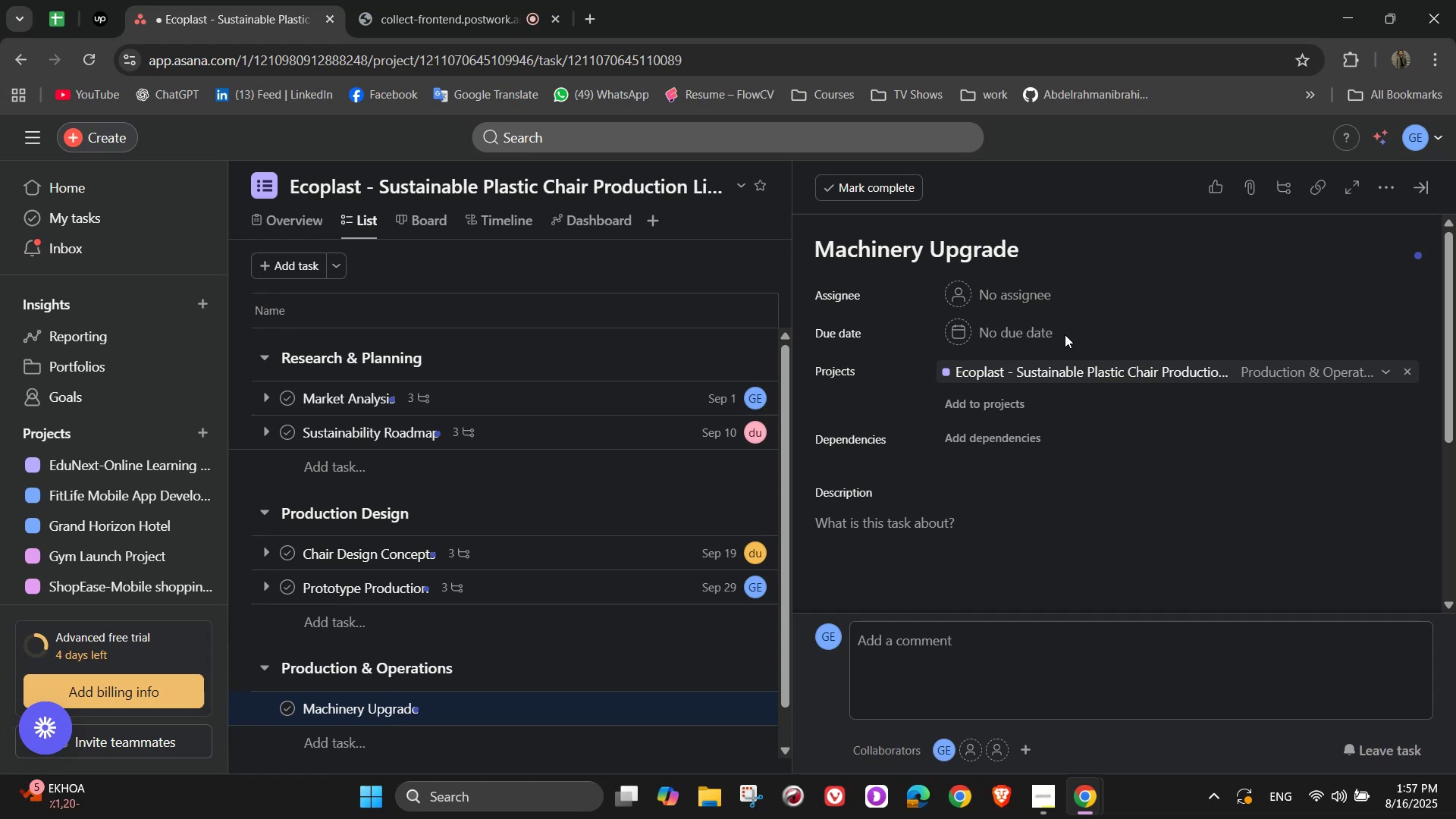 
left_click([1034, 292])
 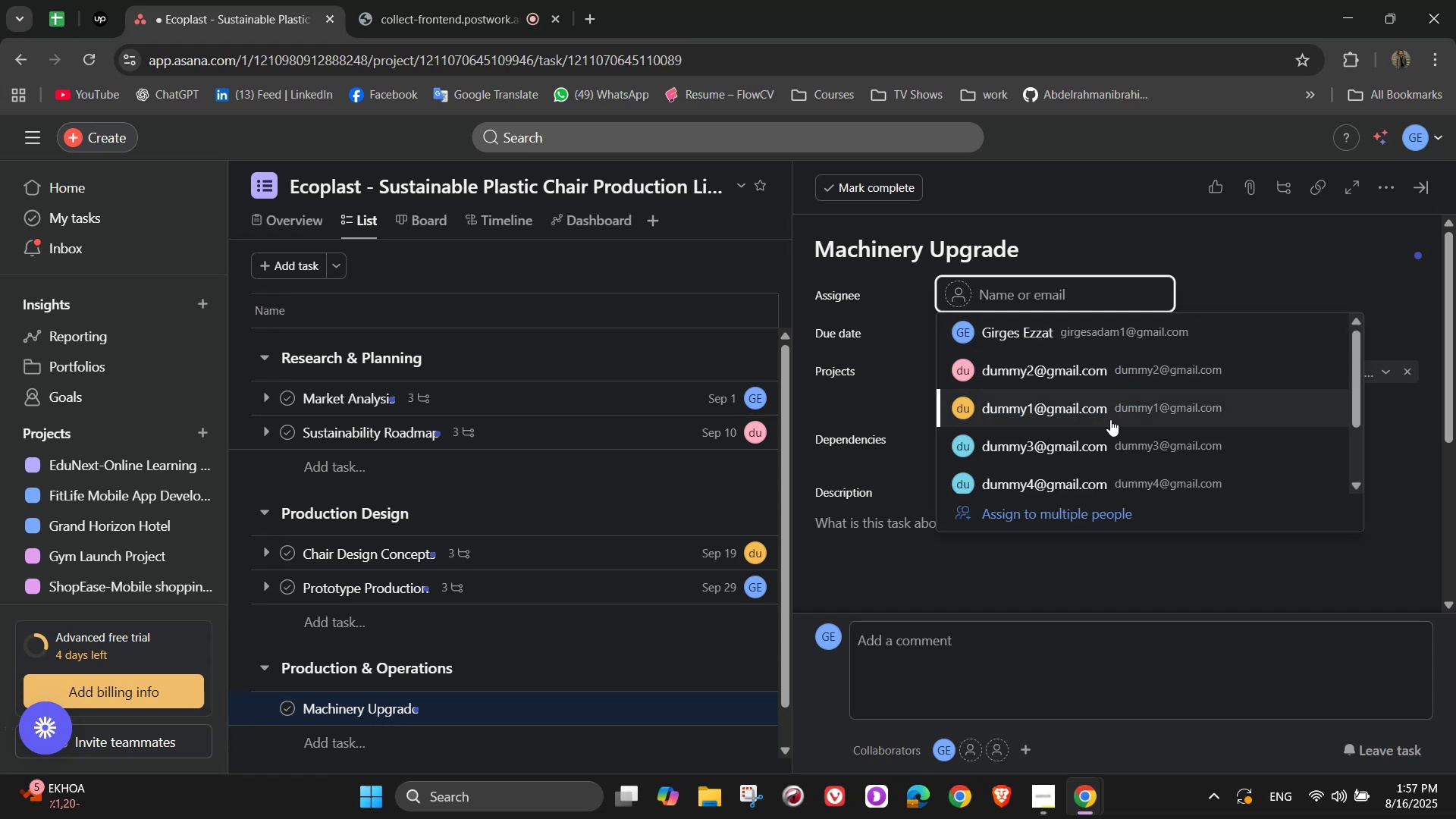 
left_click([1122, 435])
 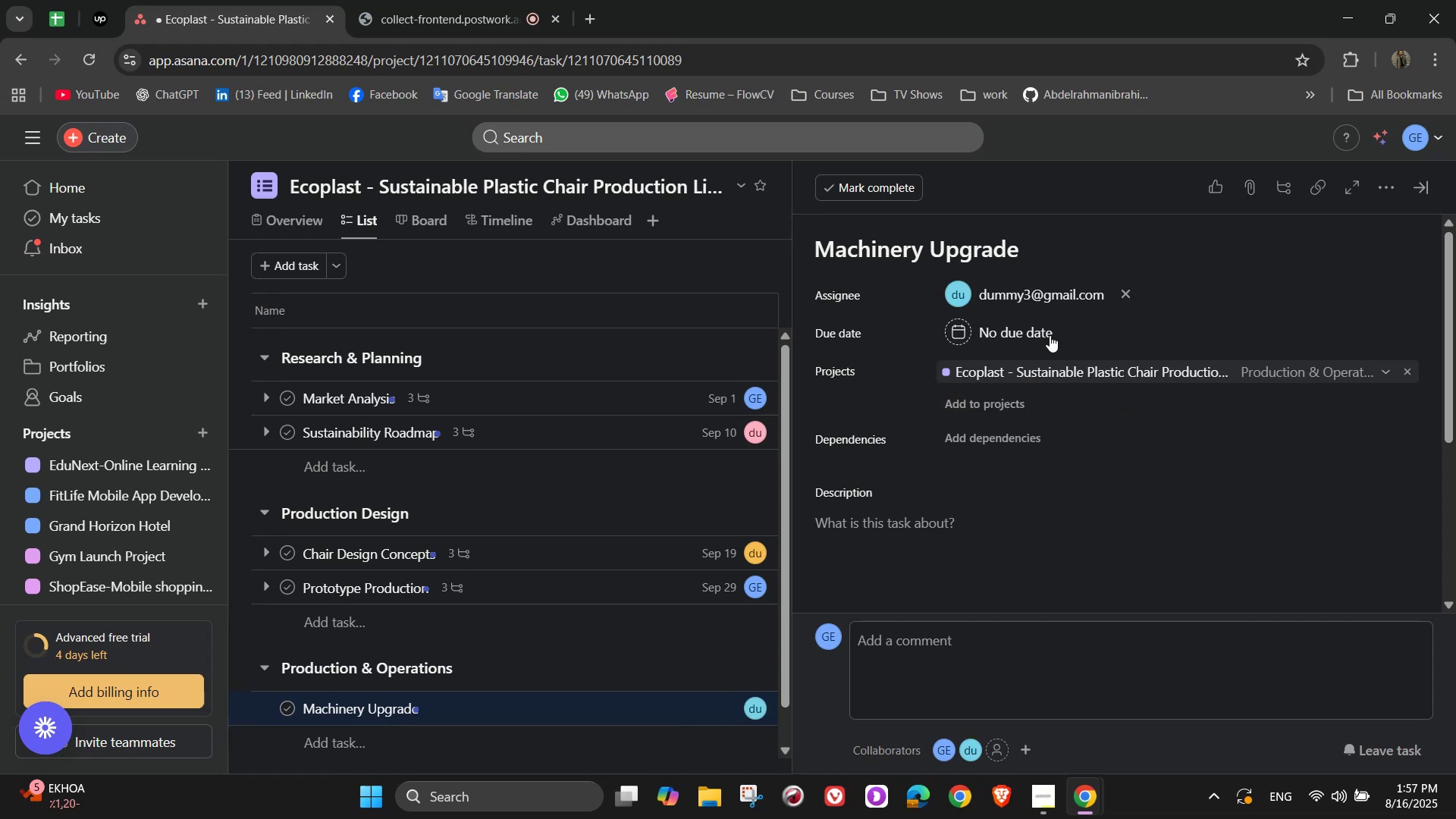 
left_click([1047, 334])
 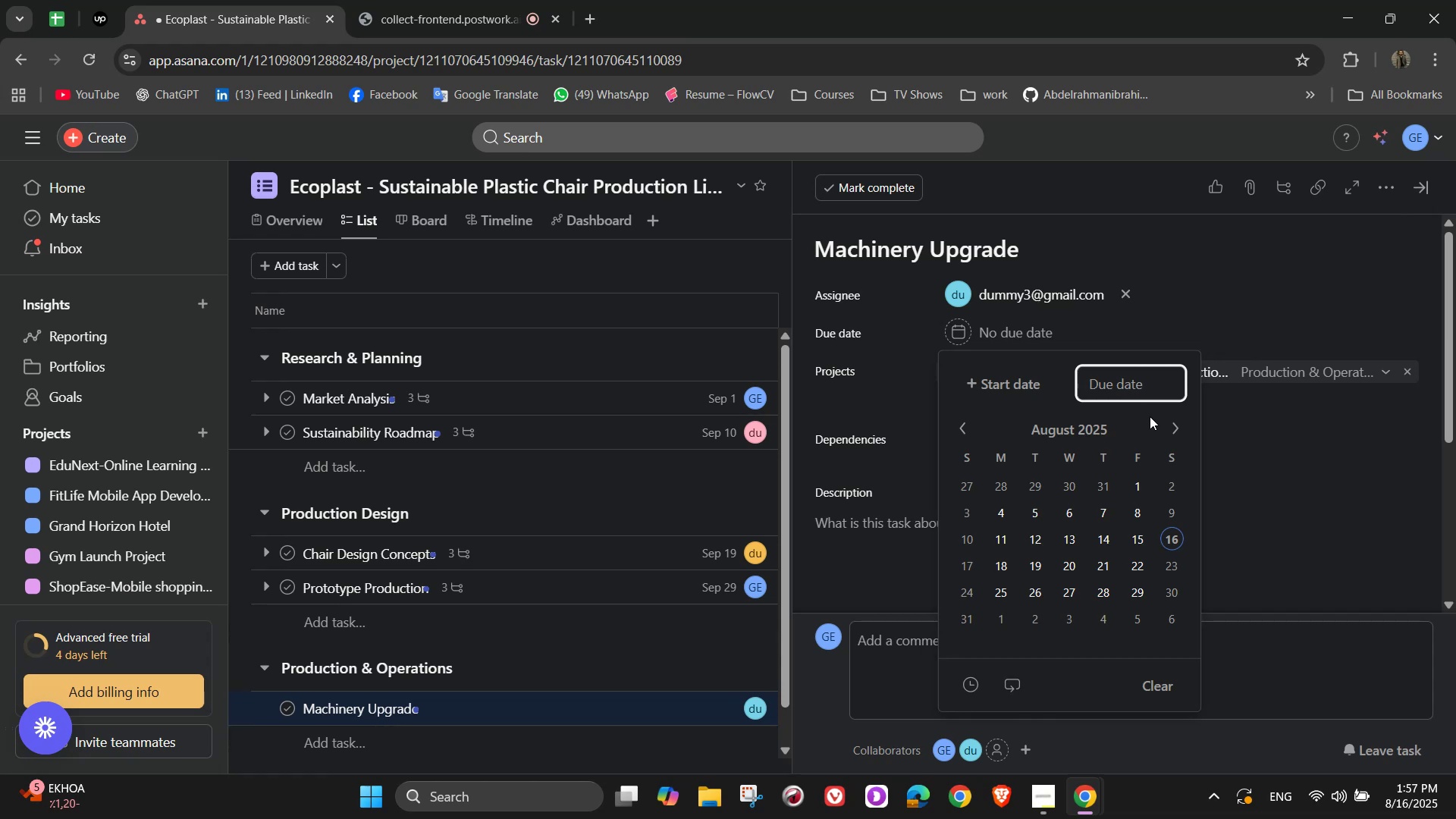 
left_click([1179, 425])
 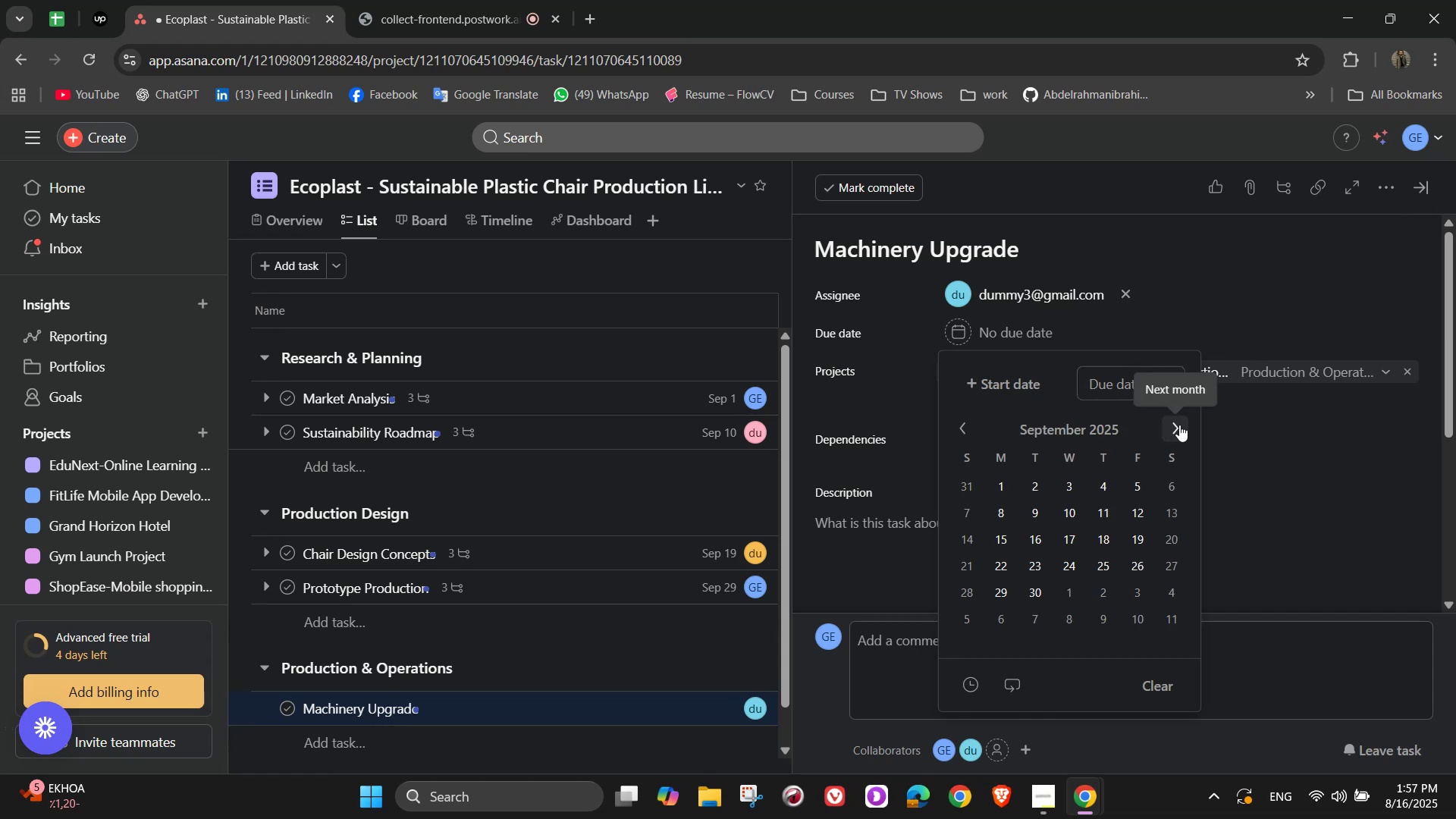 
left_click([1179, 425])
 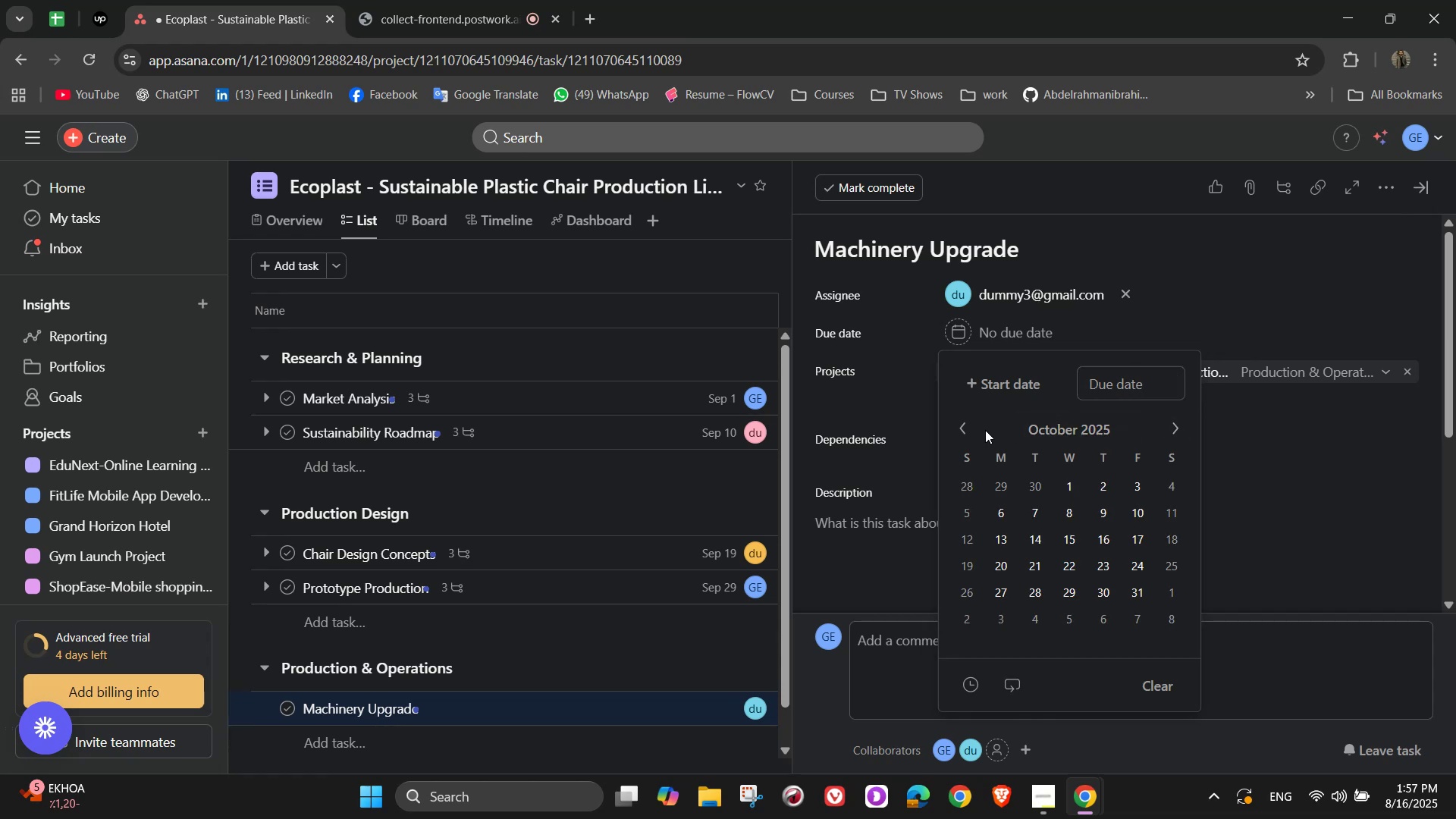 
left_click([968, 425])
 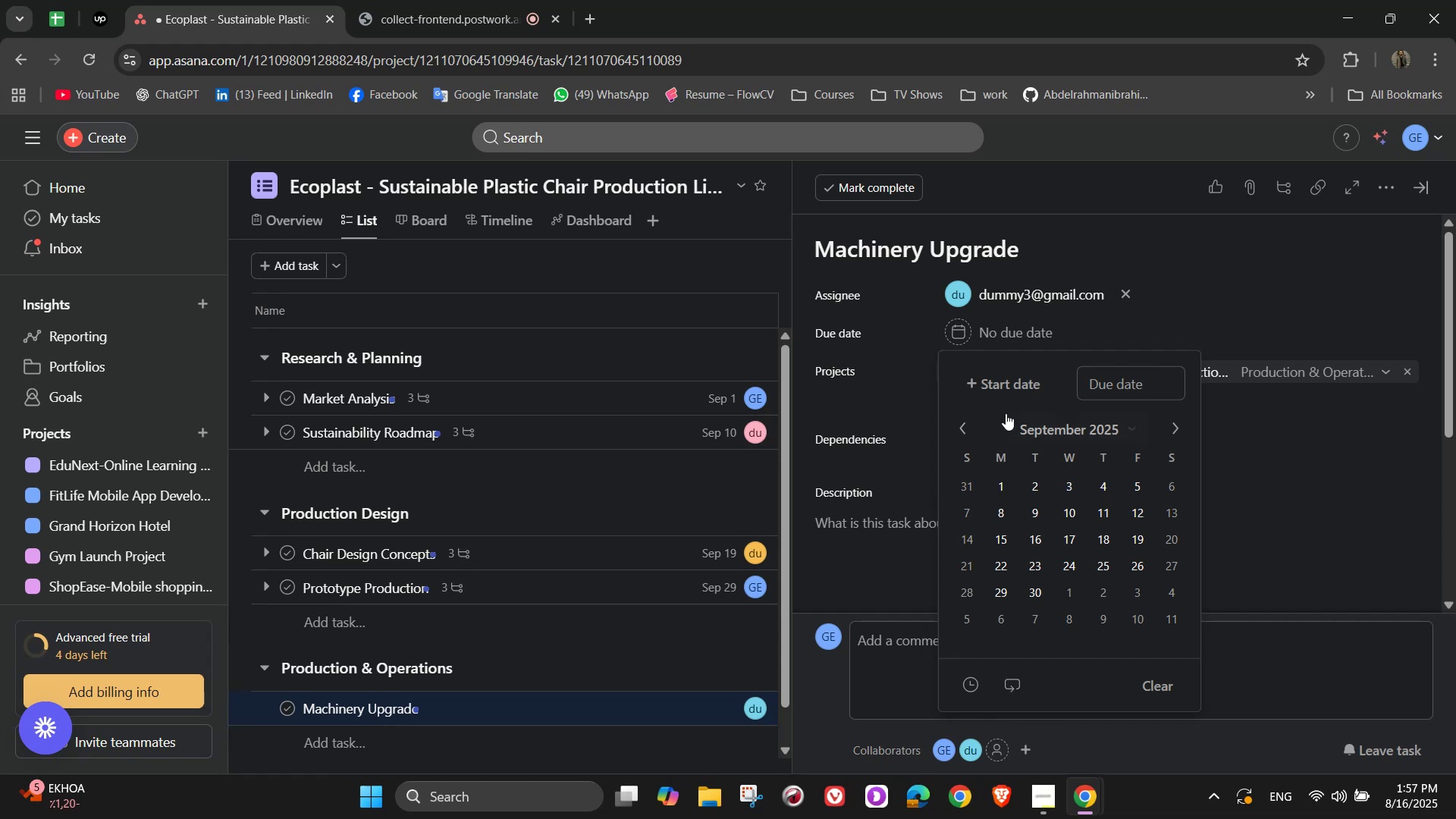 
wait(14.14)
 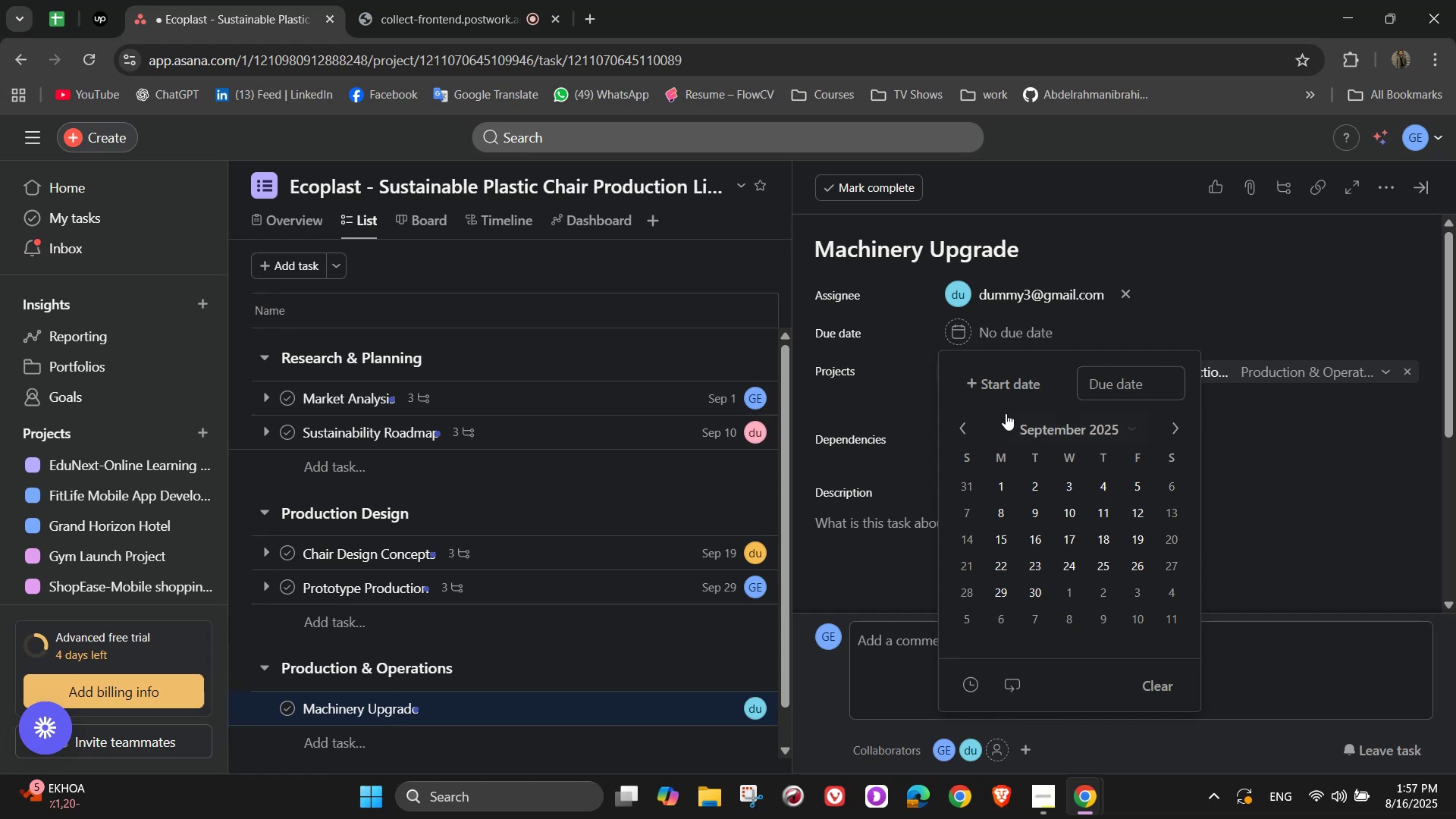 
double_click([1281, 523])
 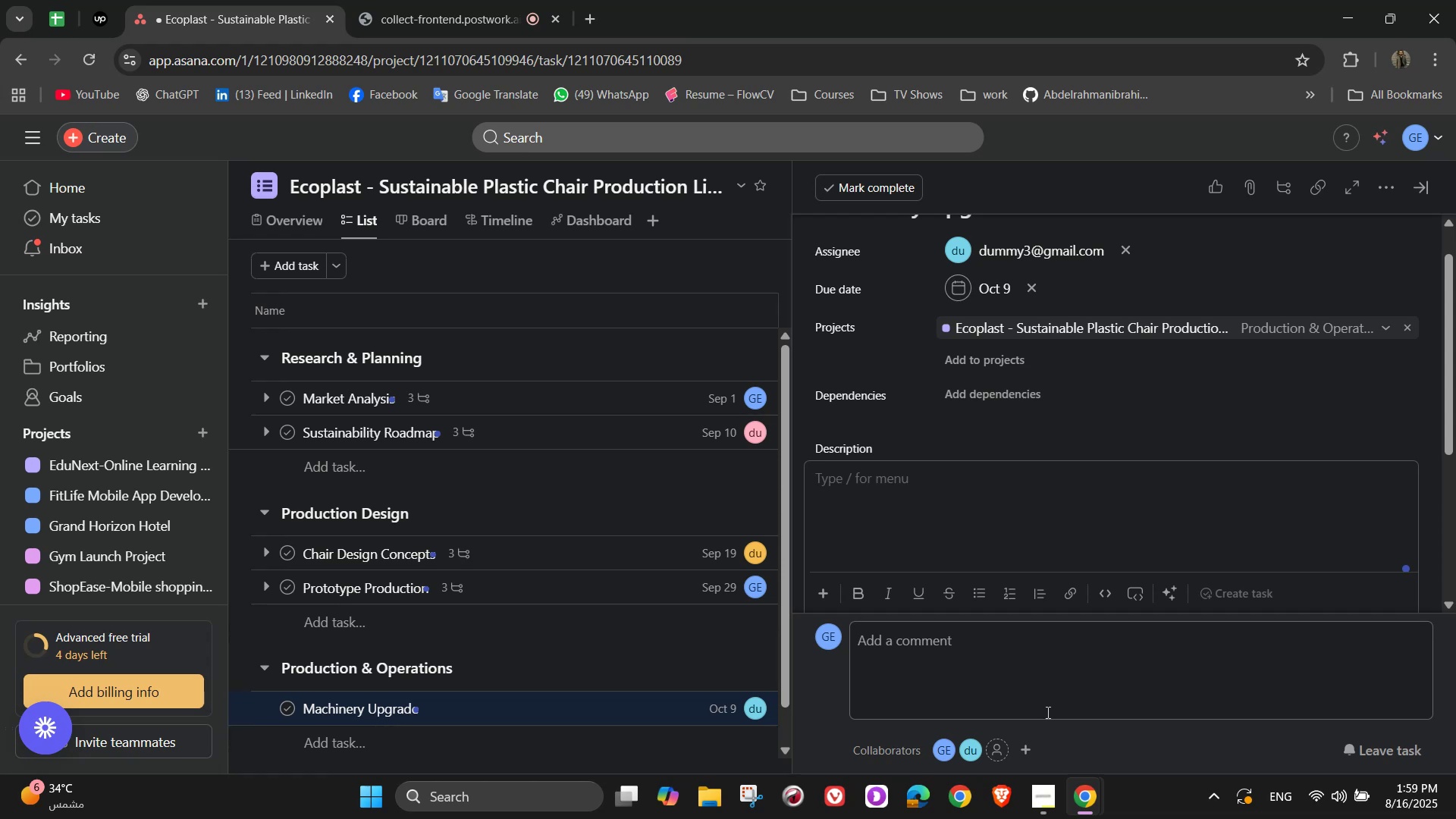 
wait(88.52)
 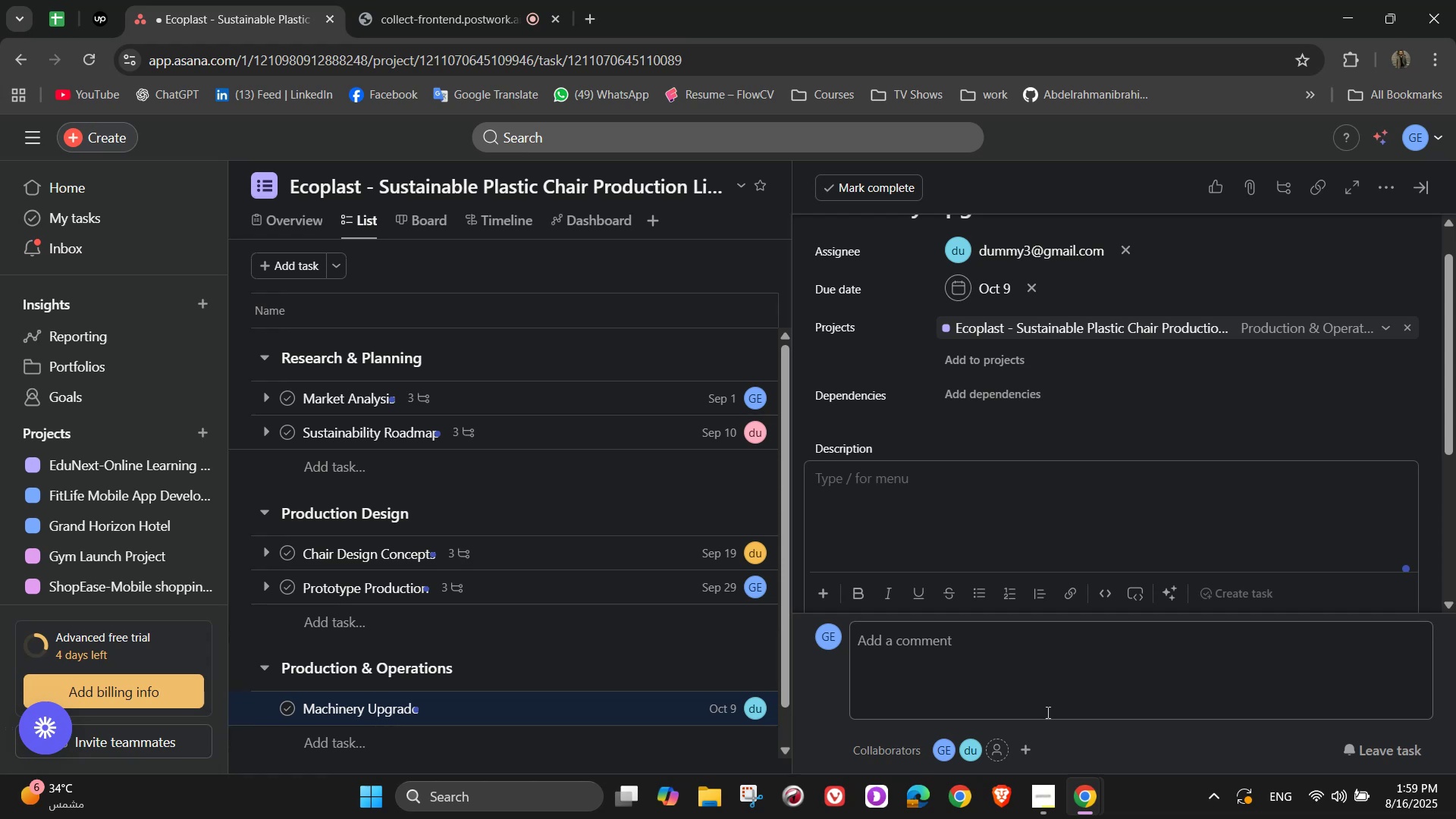 
type(Install and test energy-efficient molding mache)
key(Backspace)
key(Backspace)
key(Backspace)
type(chines)
 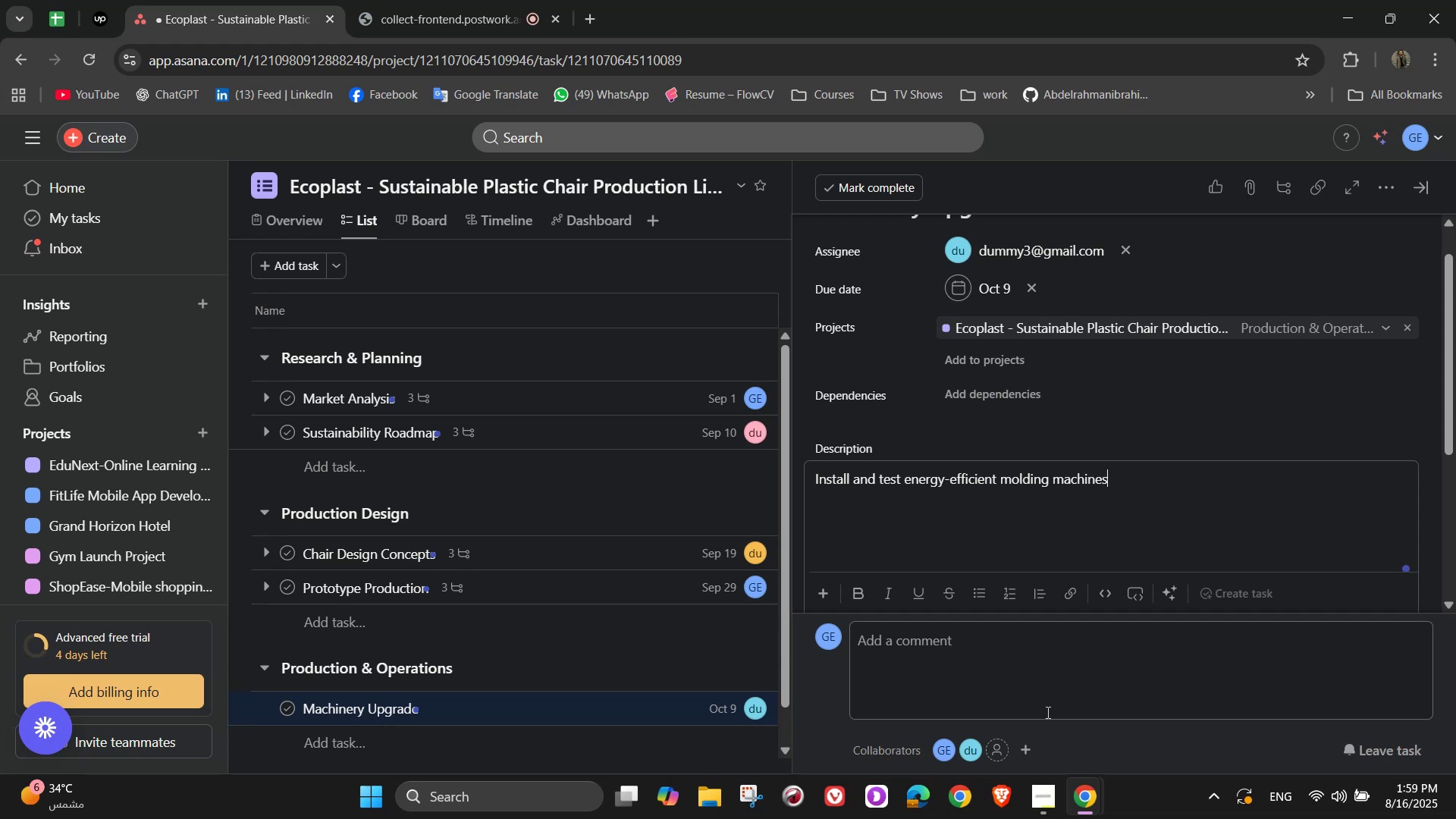 
scroll: coordinate [971, 441], scroll_direction: down, amount: 3.0
 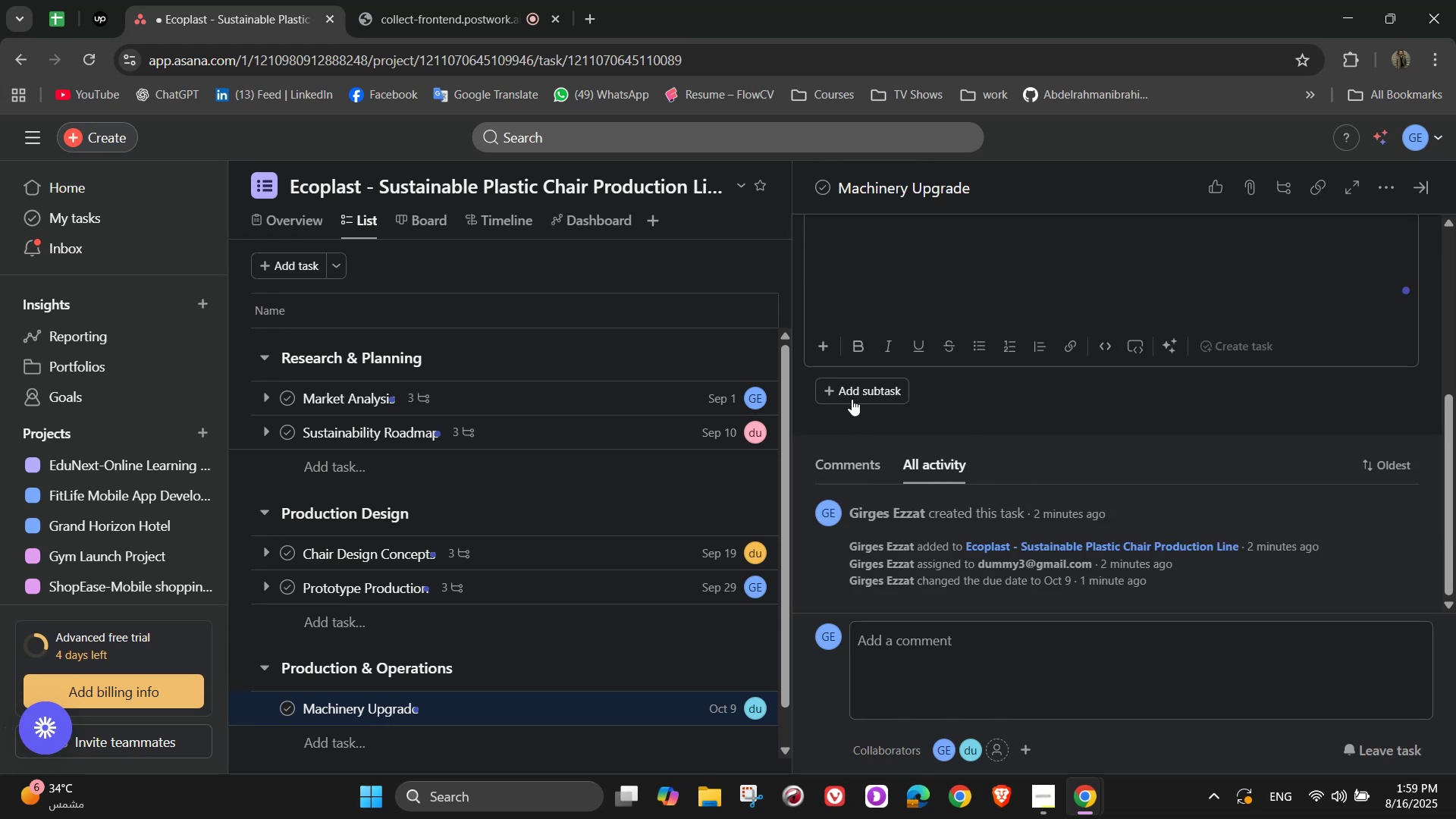 
left_click([849, 387])
 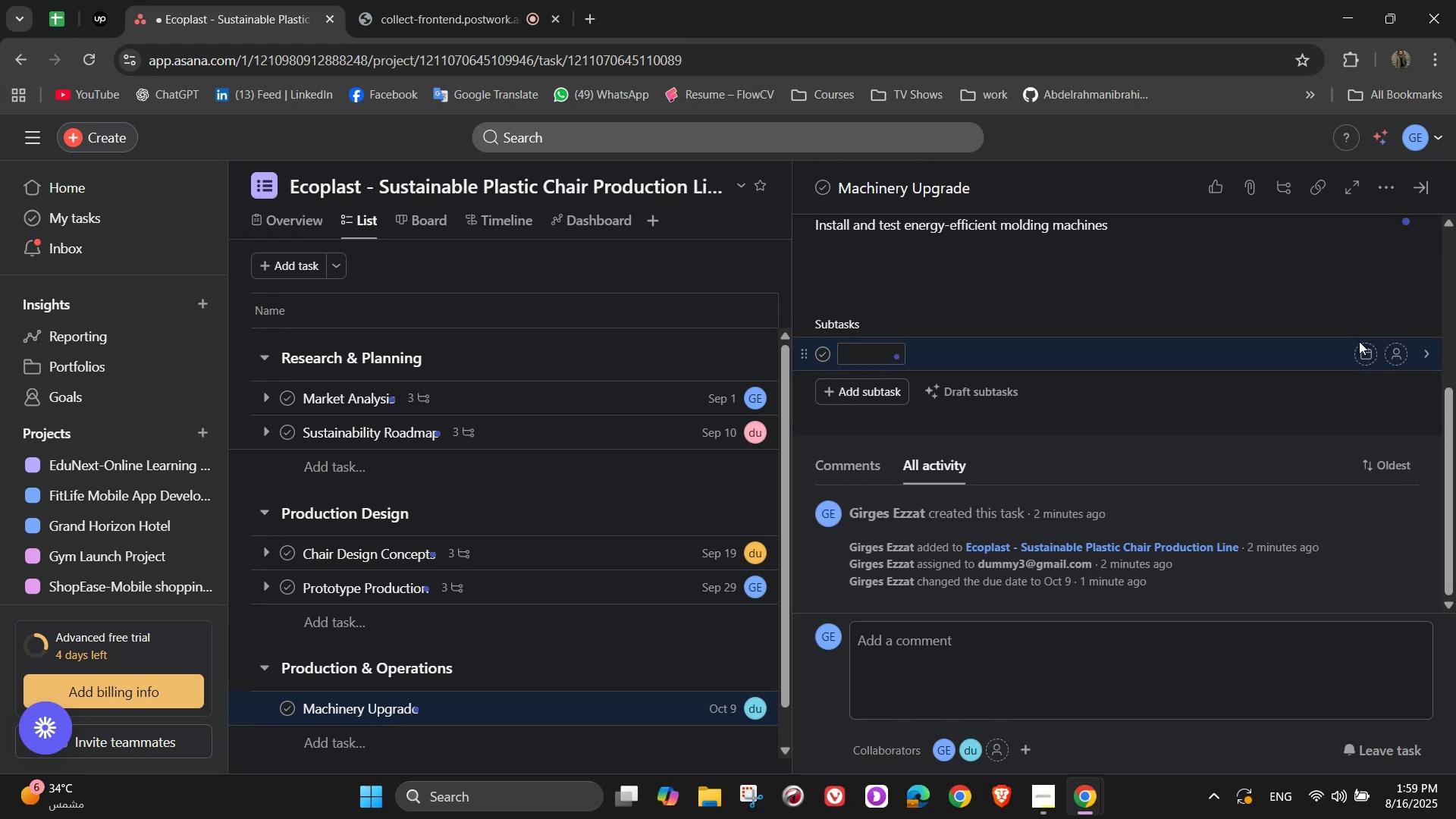 
type(Pur)
key(Backspace)
type(rchase upgraded injection machines)
 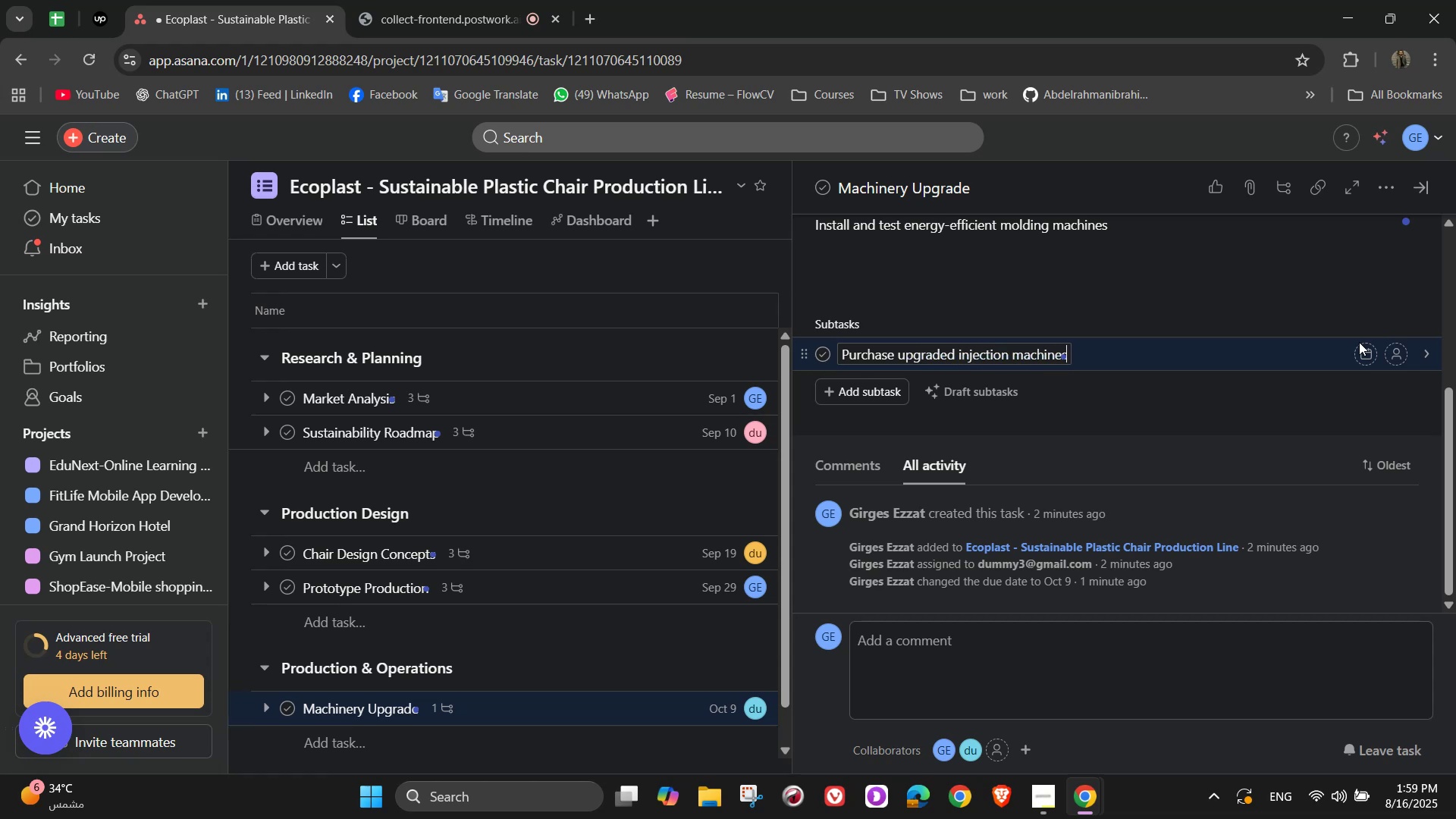 
key(Enter)
 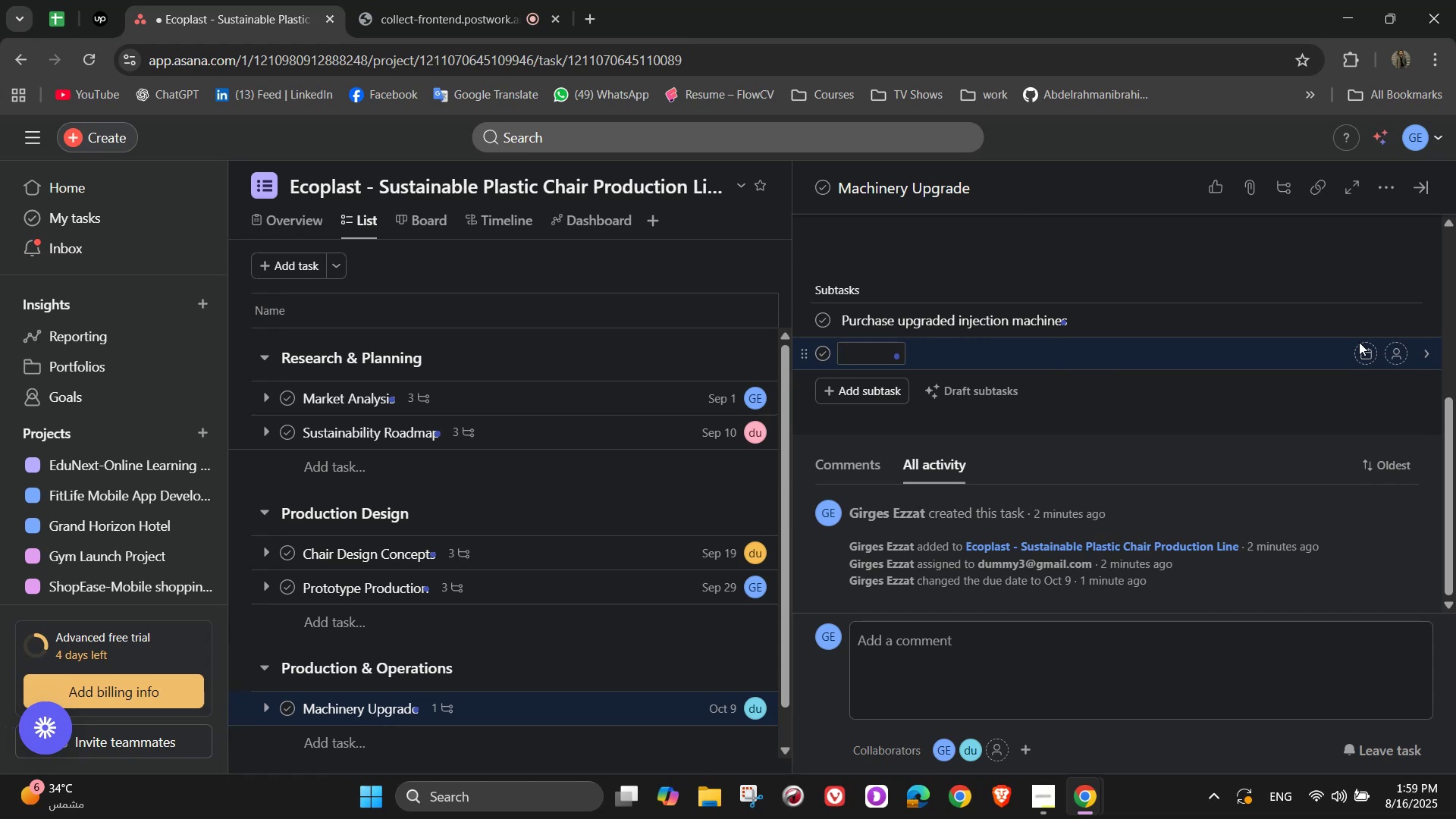 
type(Train workers on new equipment)
 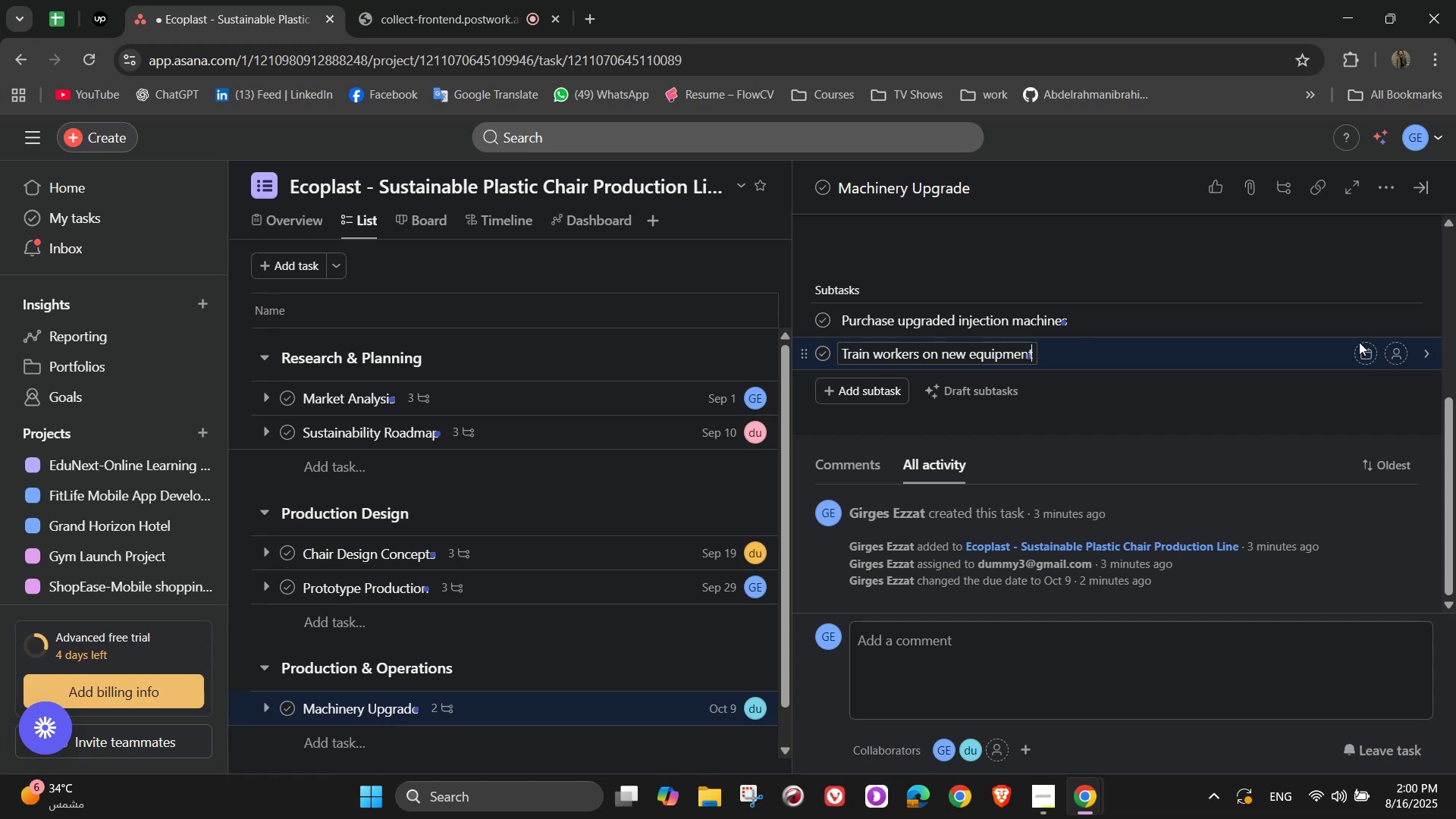 
key(Enter)
 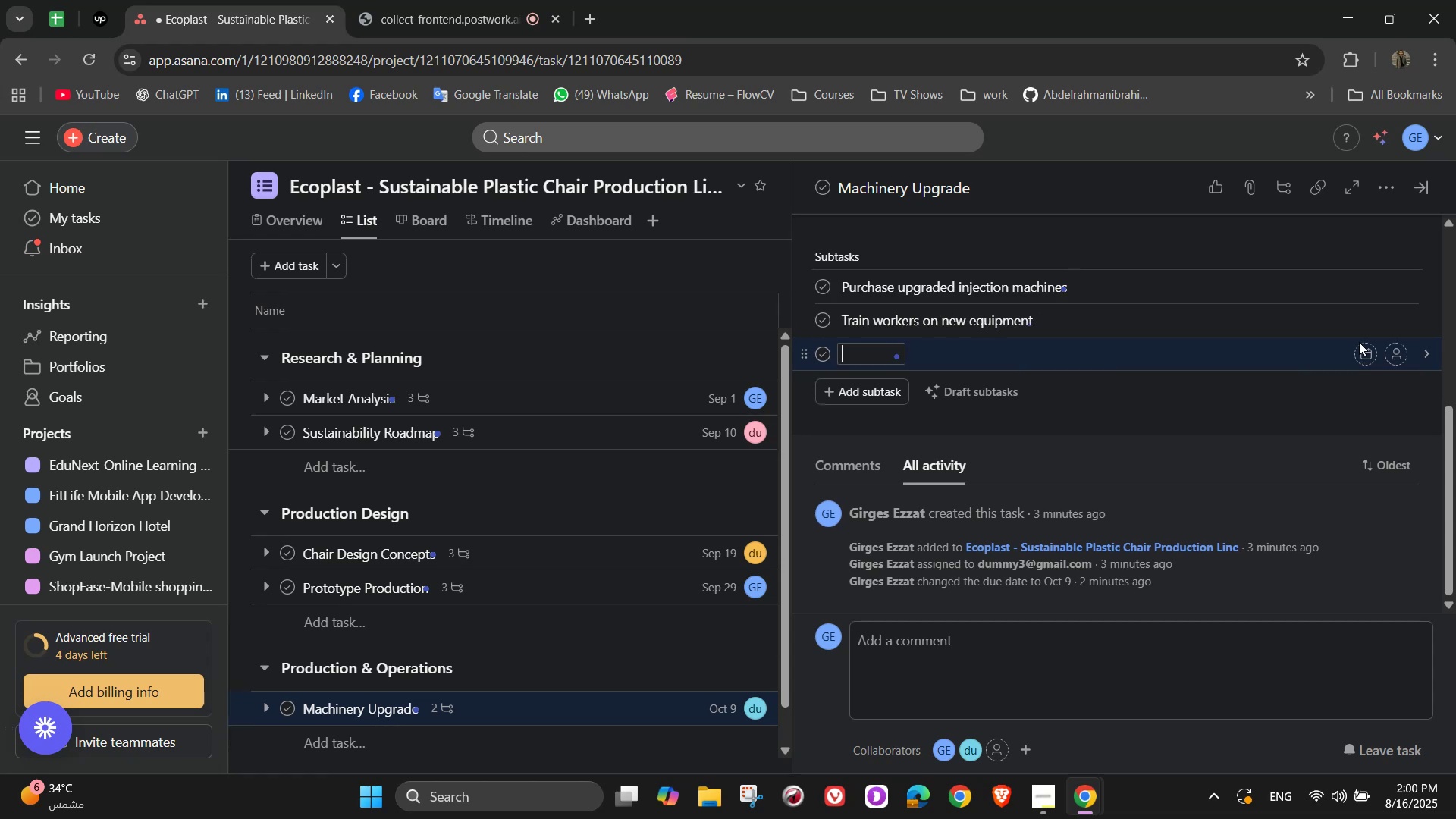 
type(Run trial b)
 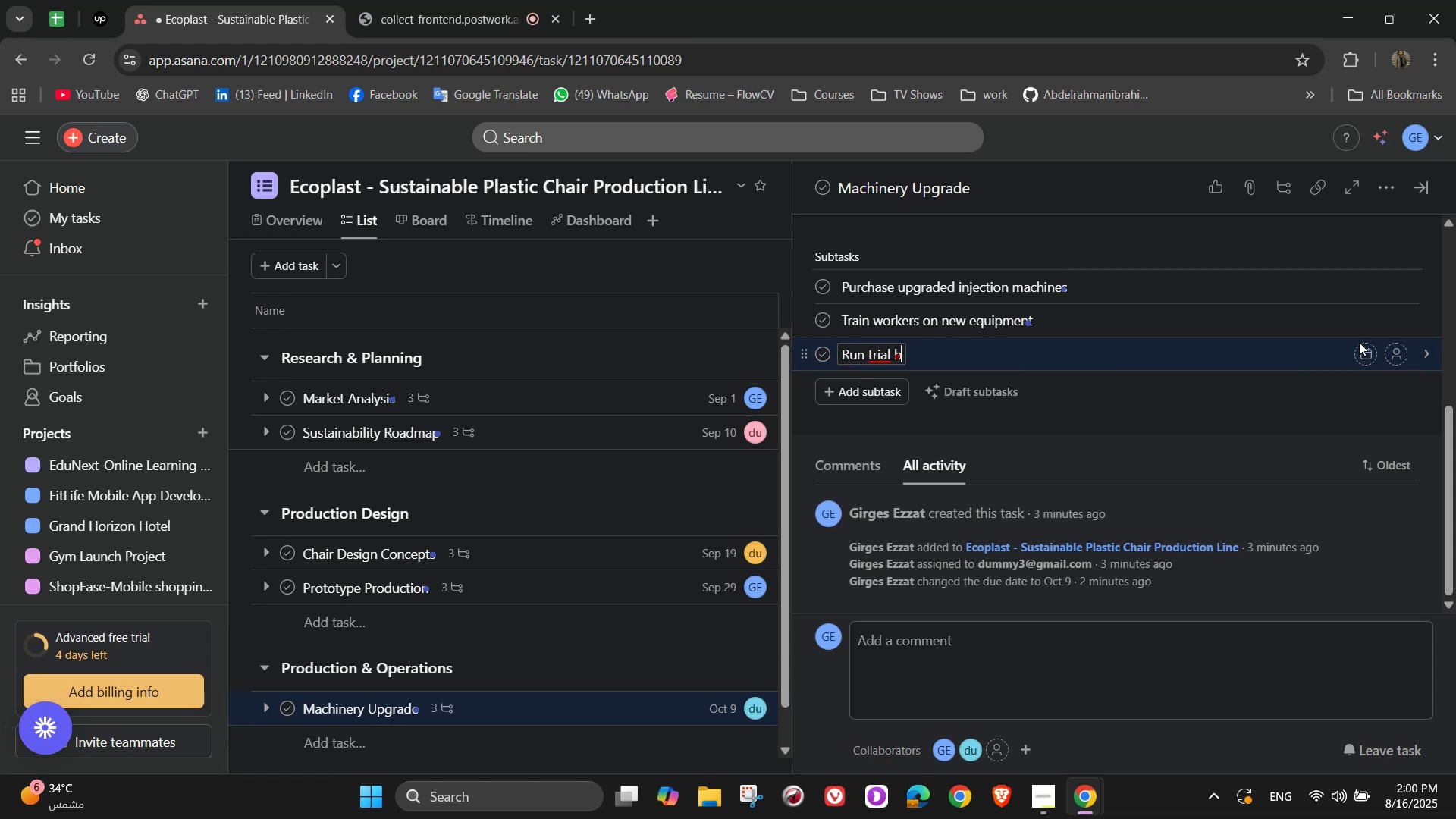 
type(atches)
 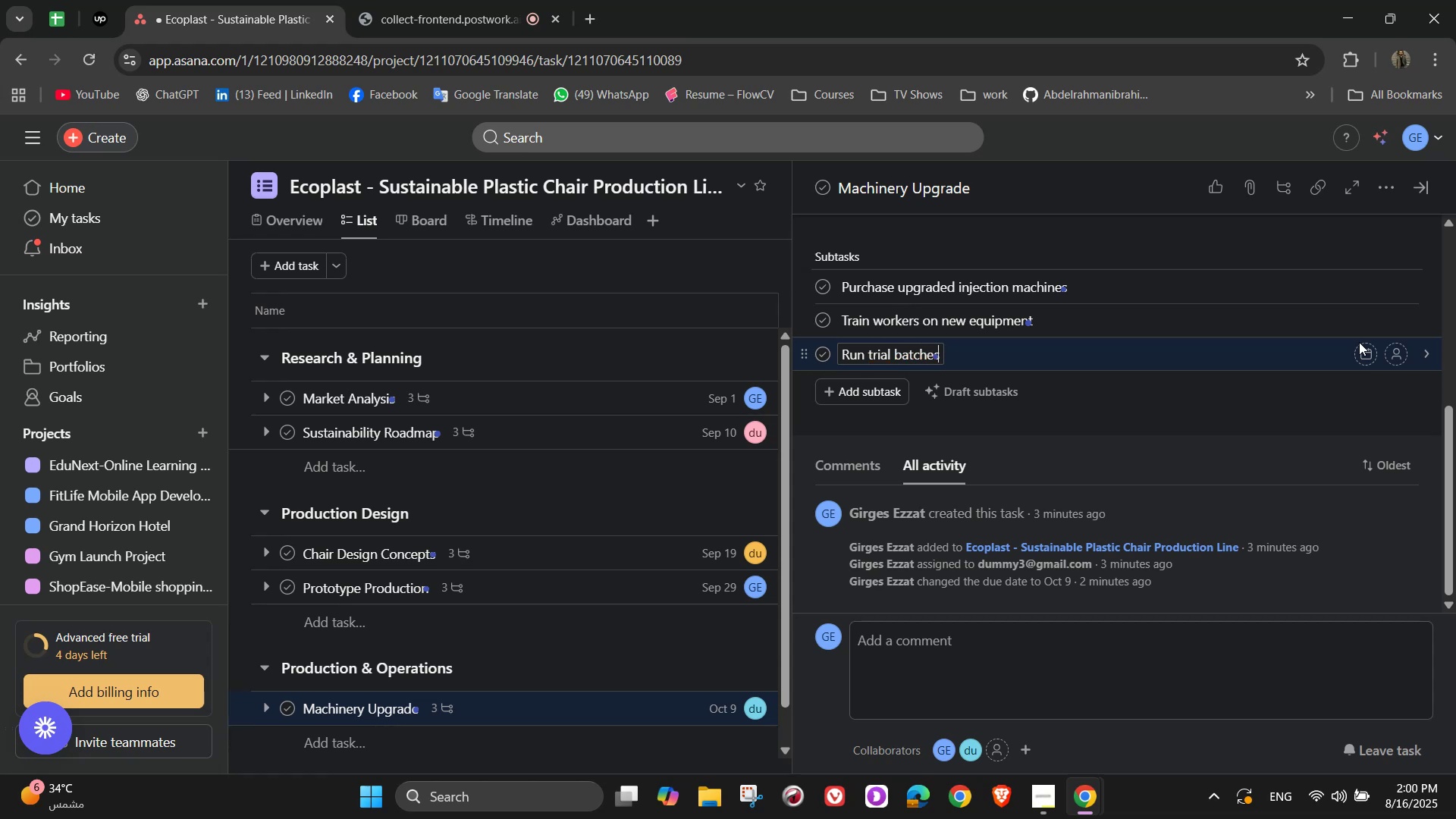 
wait(5.81)
 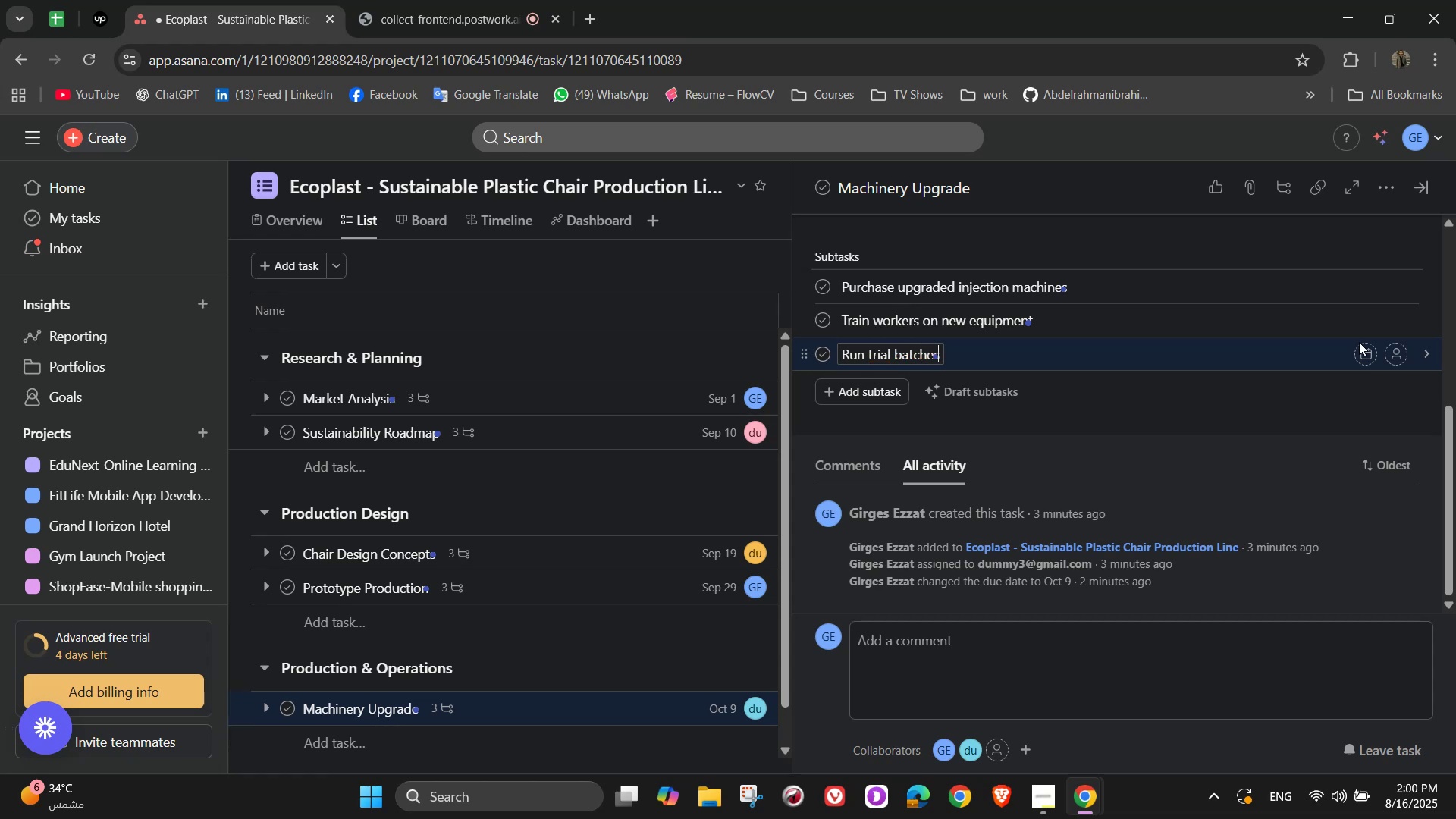 
left_click([1392, 298])
 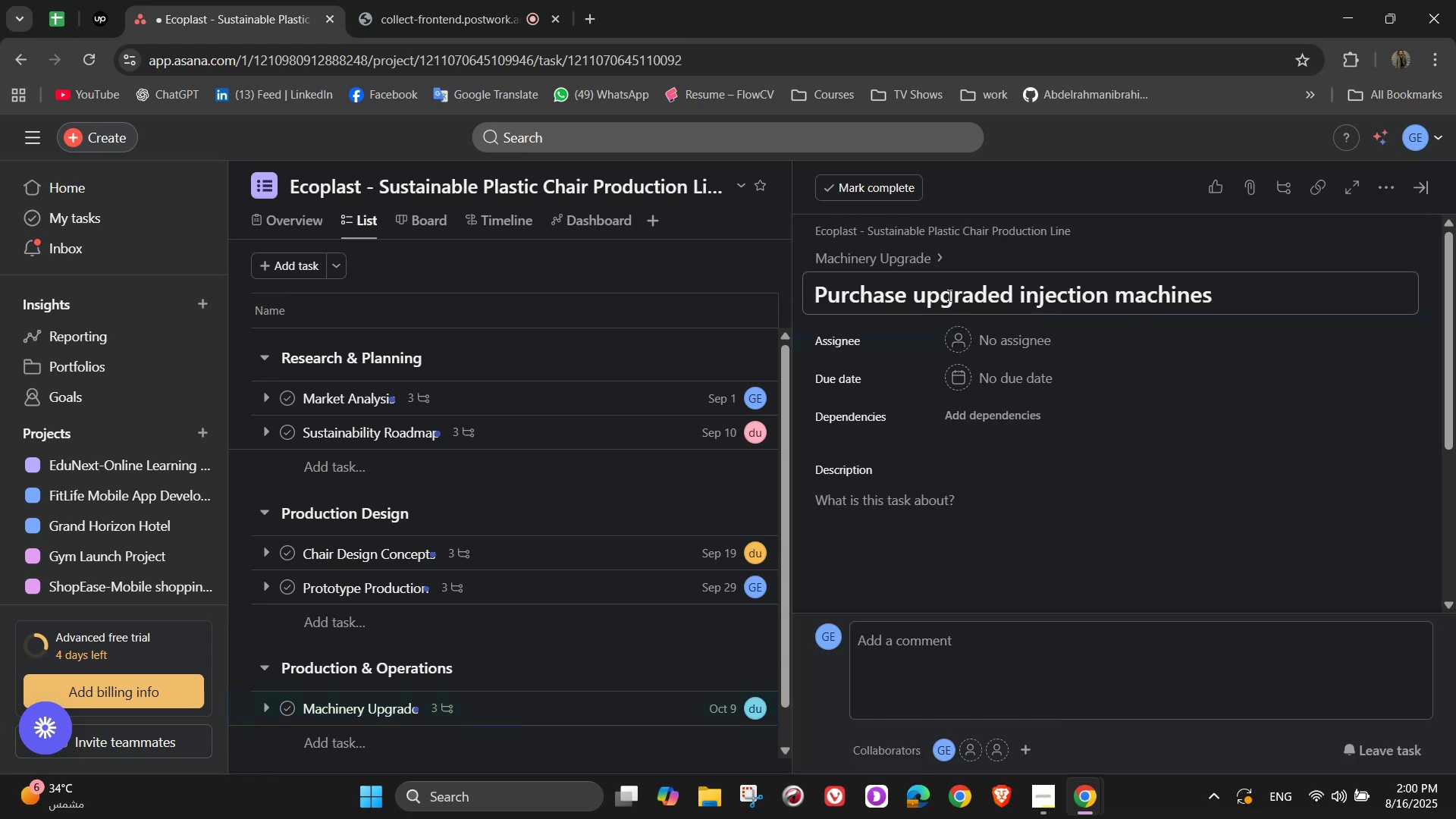 
left_click([918, 265])
 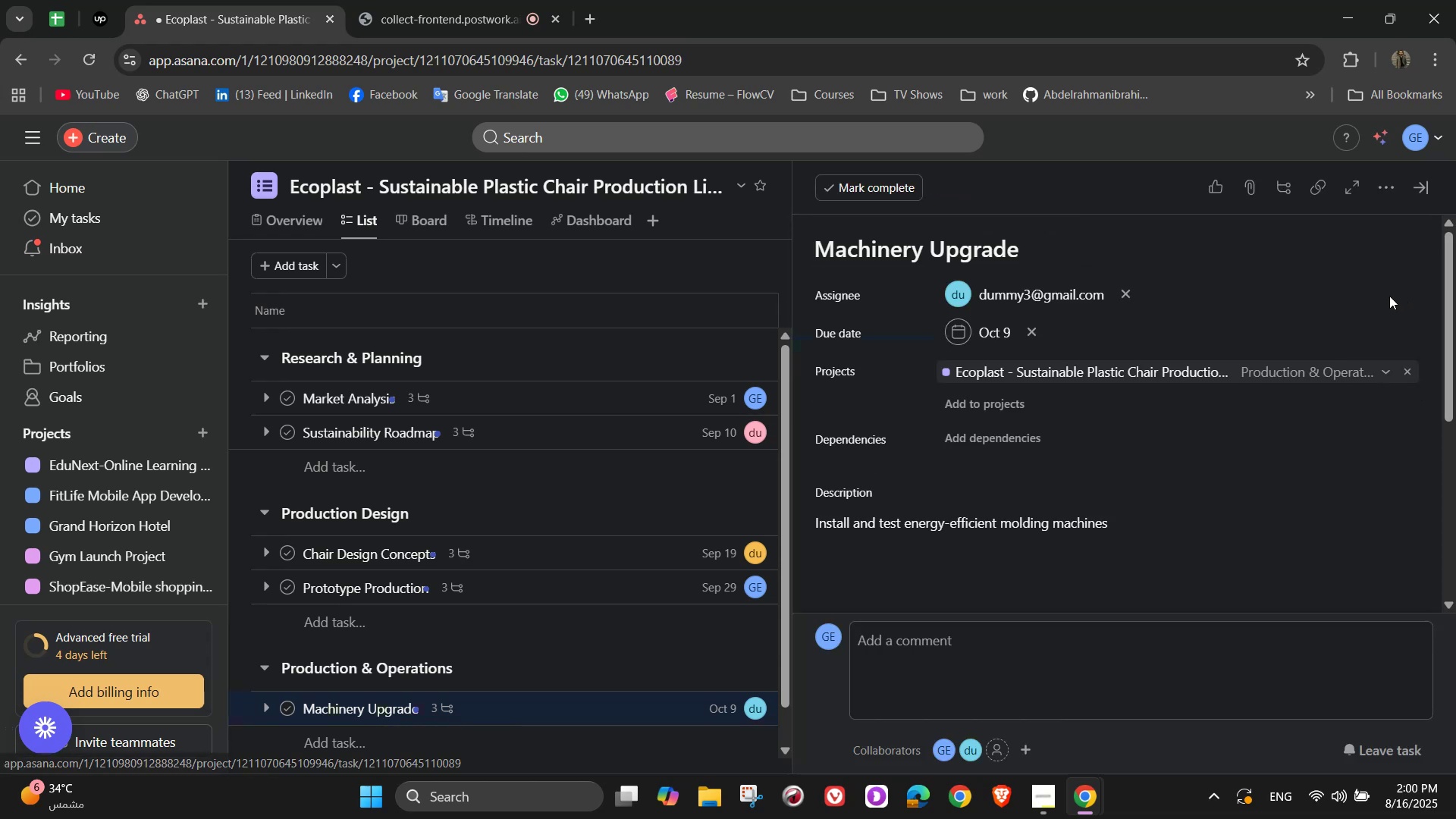 
scroll: coordinate [1372, 422], scroll_direction: down, amount: 3.0
 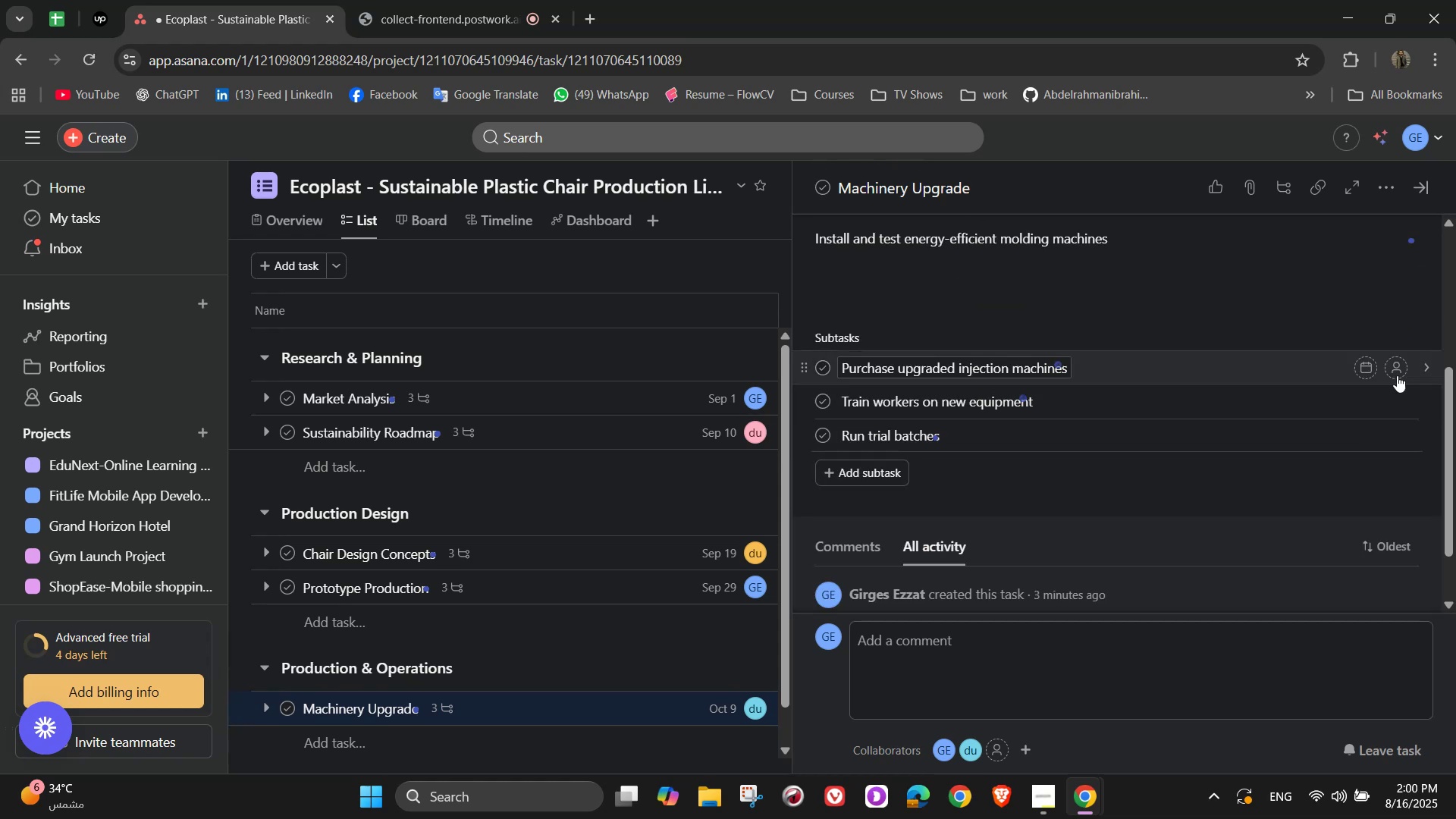 
left_click([1396, 362])
 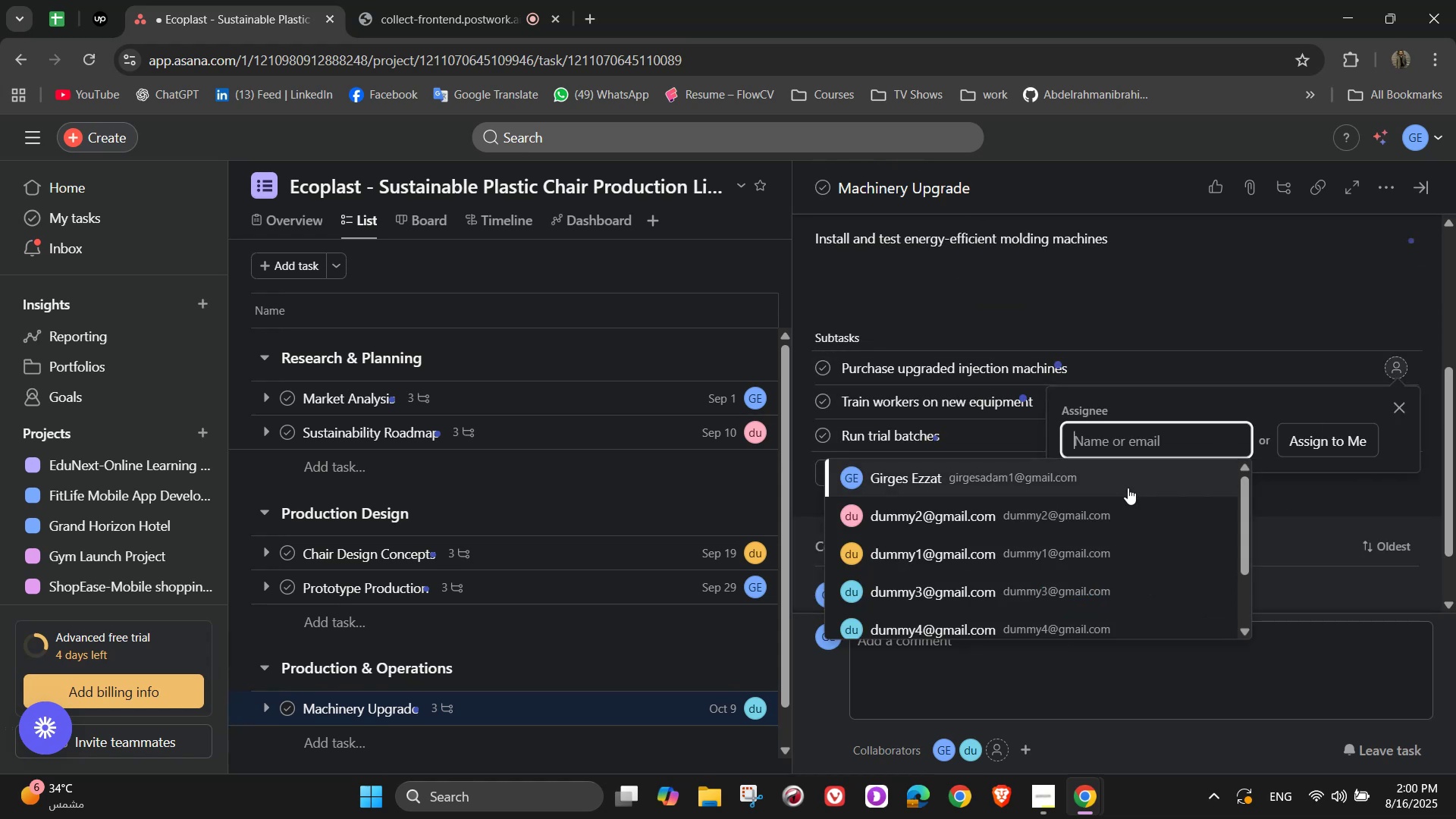 
left_click([1128, 488])
 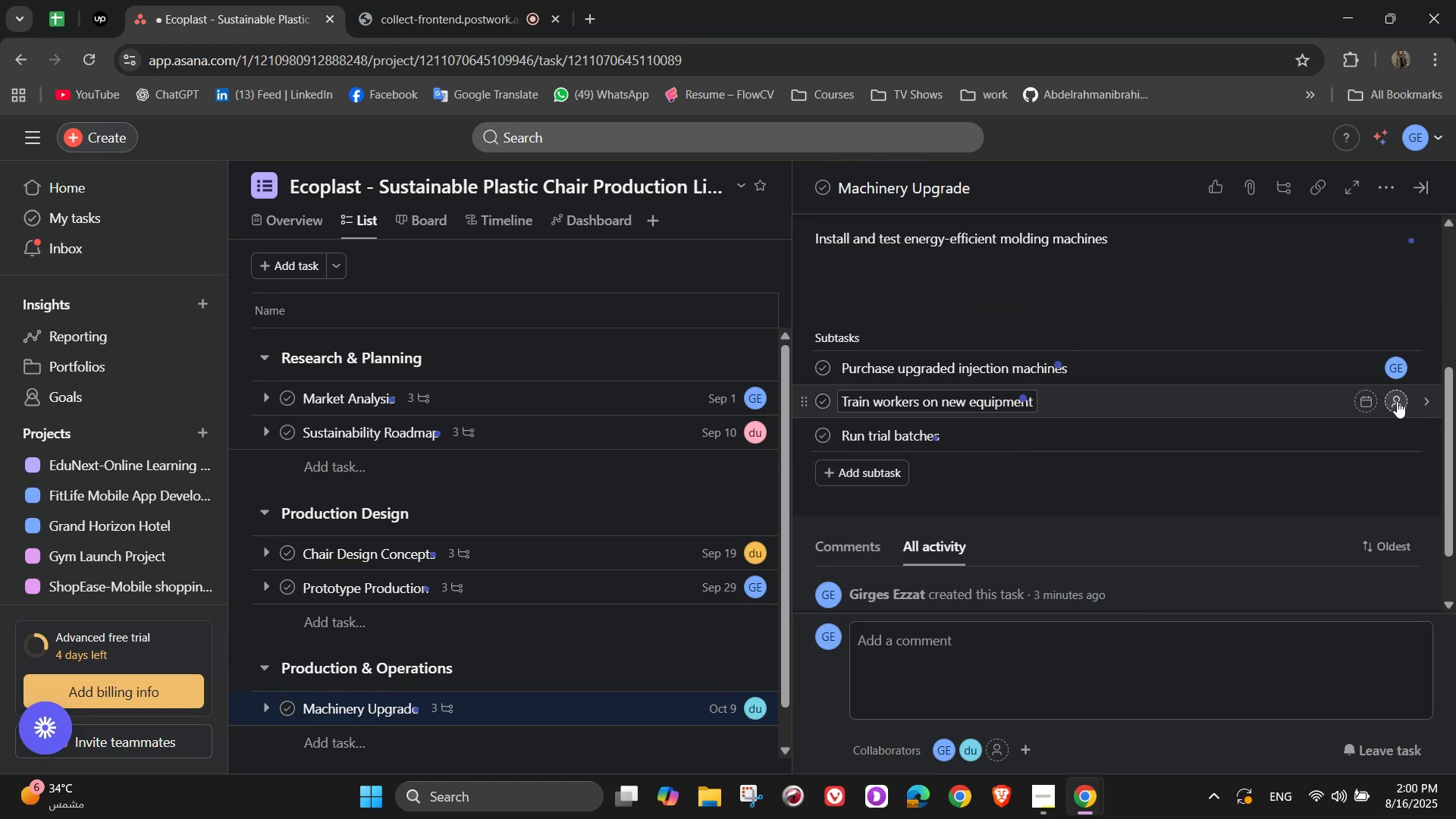 
left_click([1397, 401])
 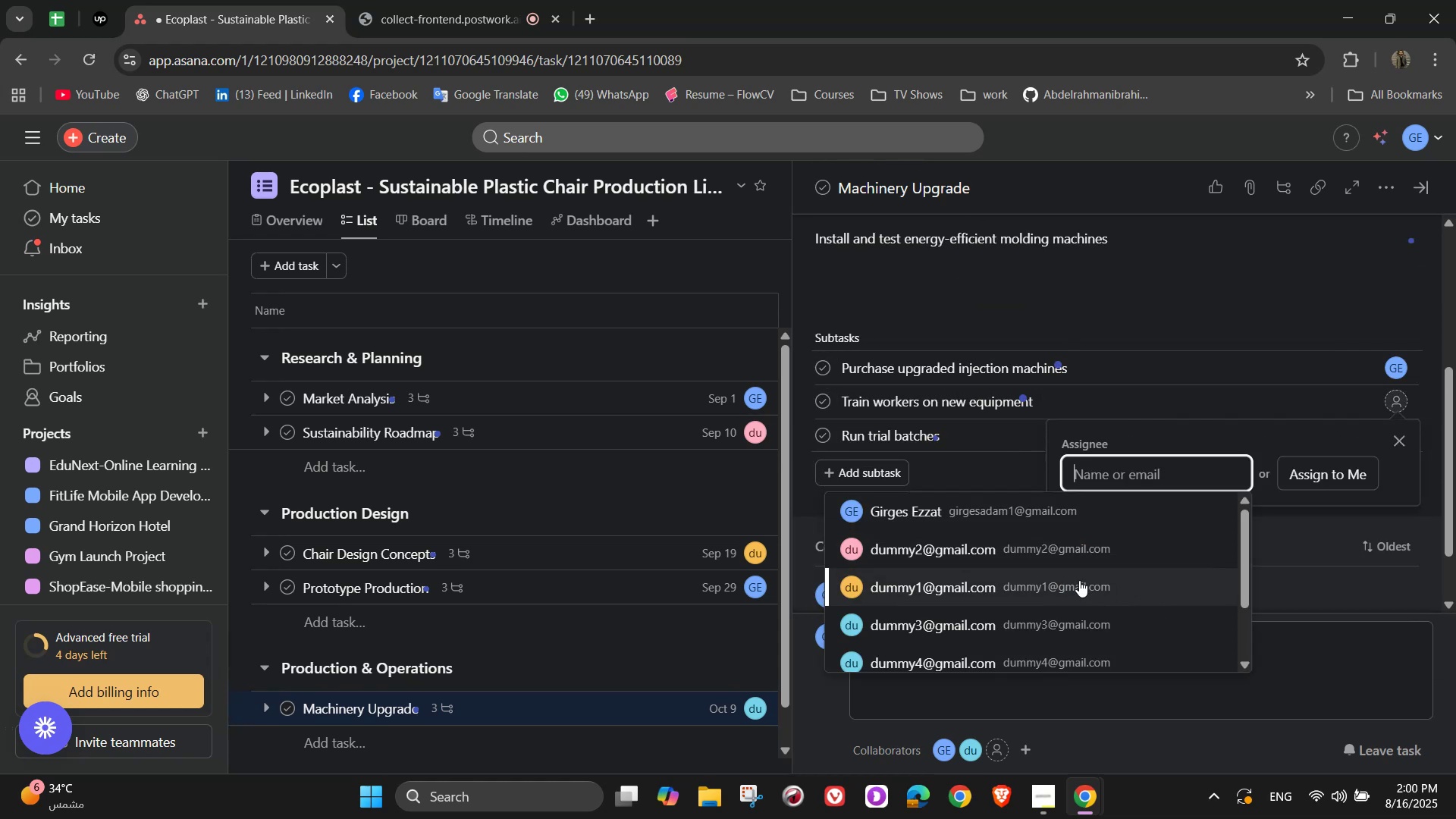 
left_click([1079, 580])
 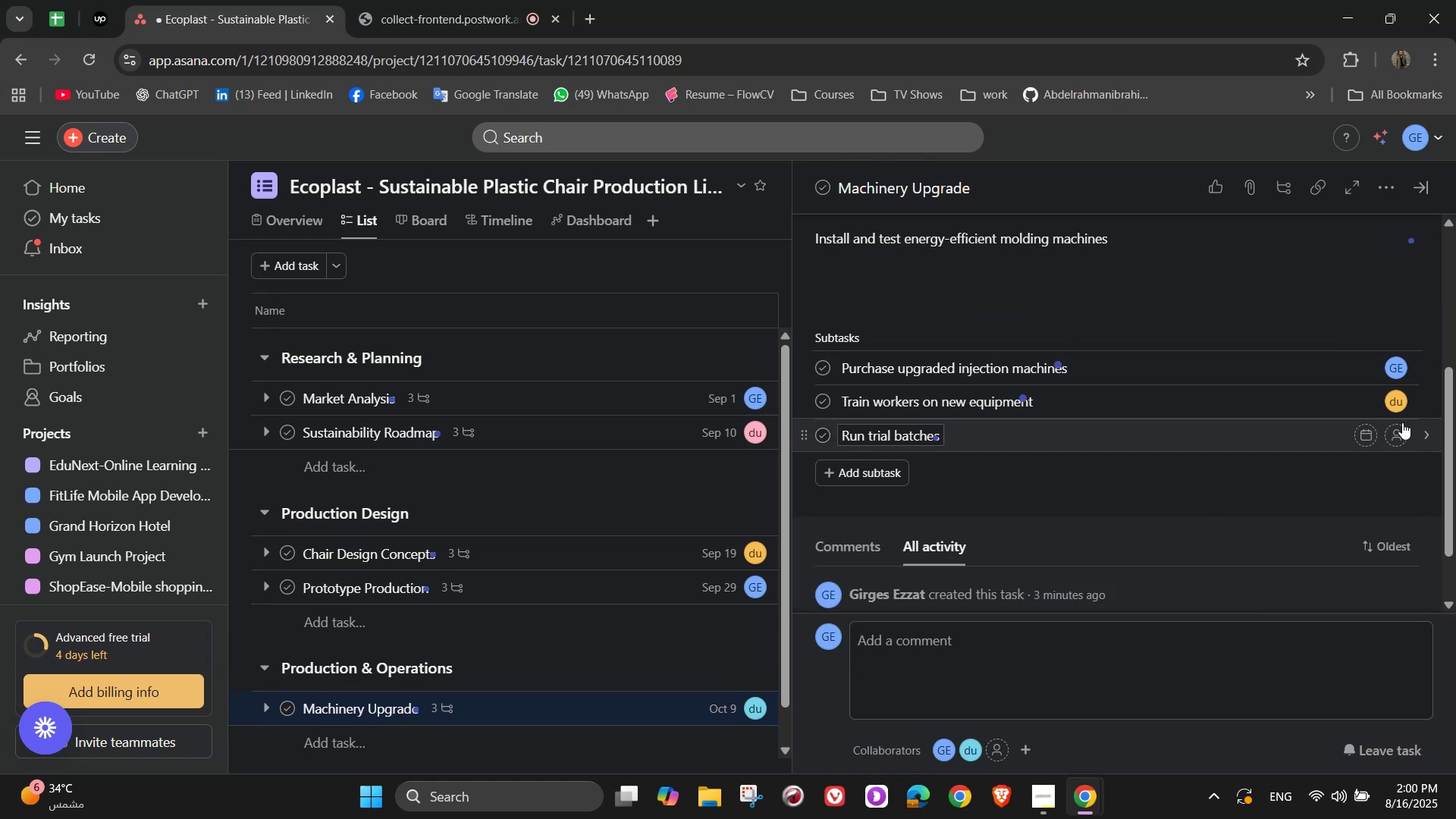 
left_click([1395, 434])
 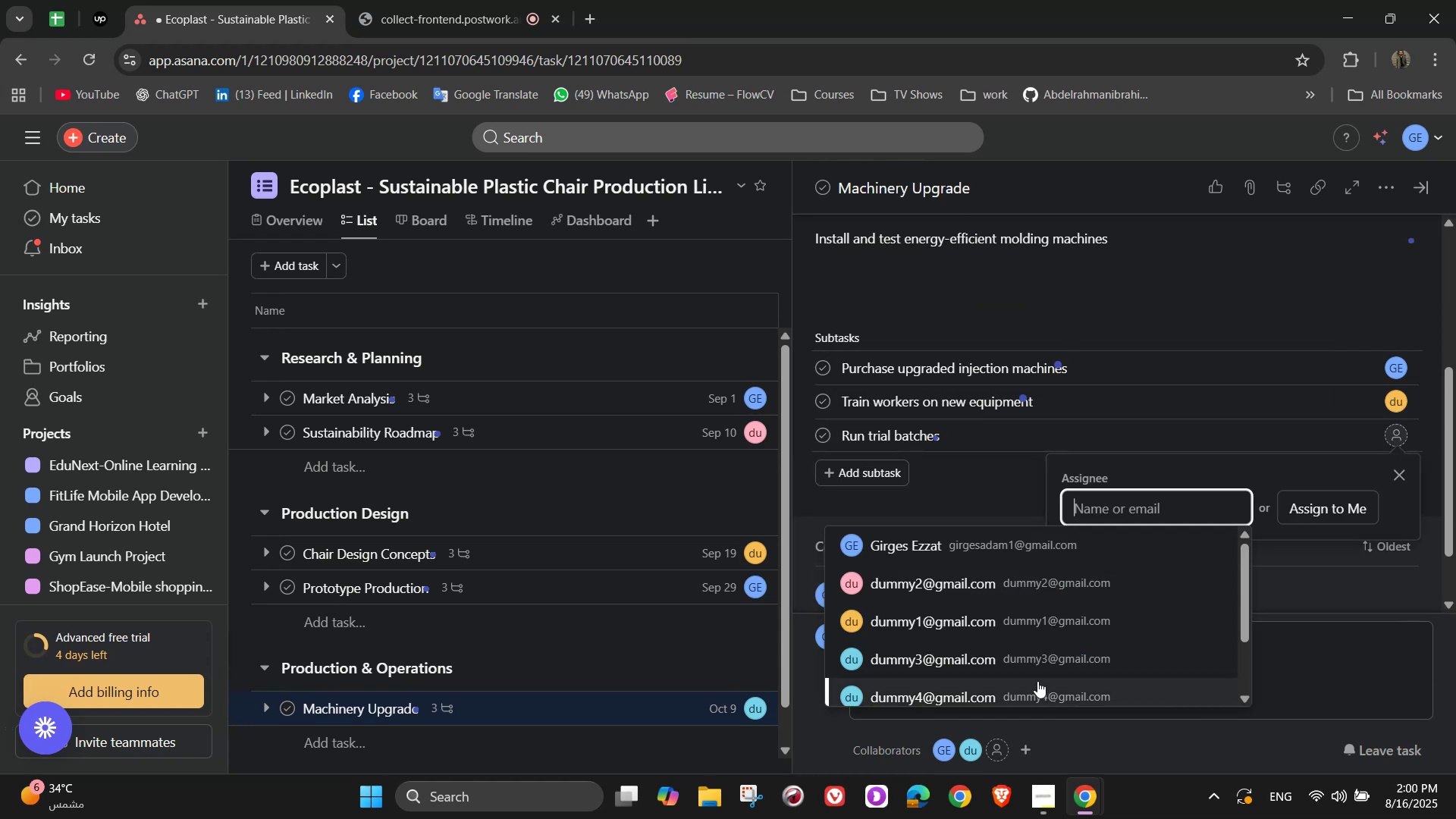 
left_click([1037, 681])
 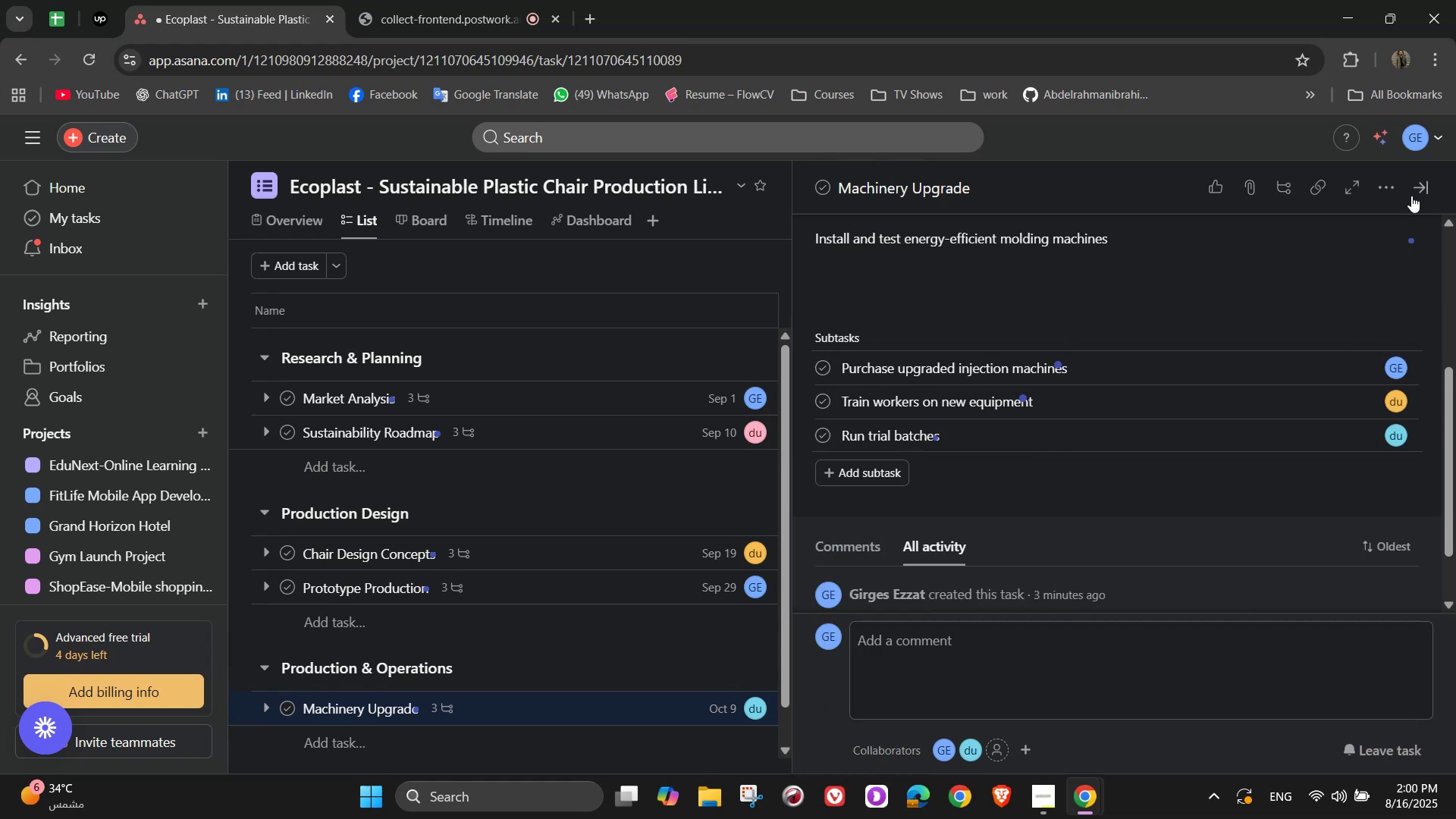 
left_click([1411, 193])
 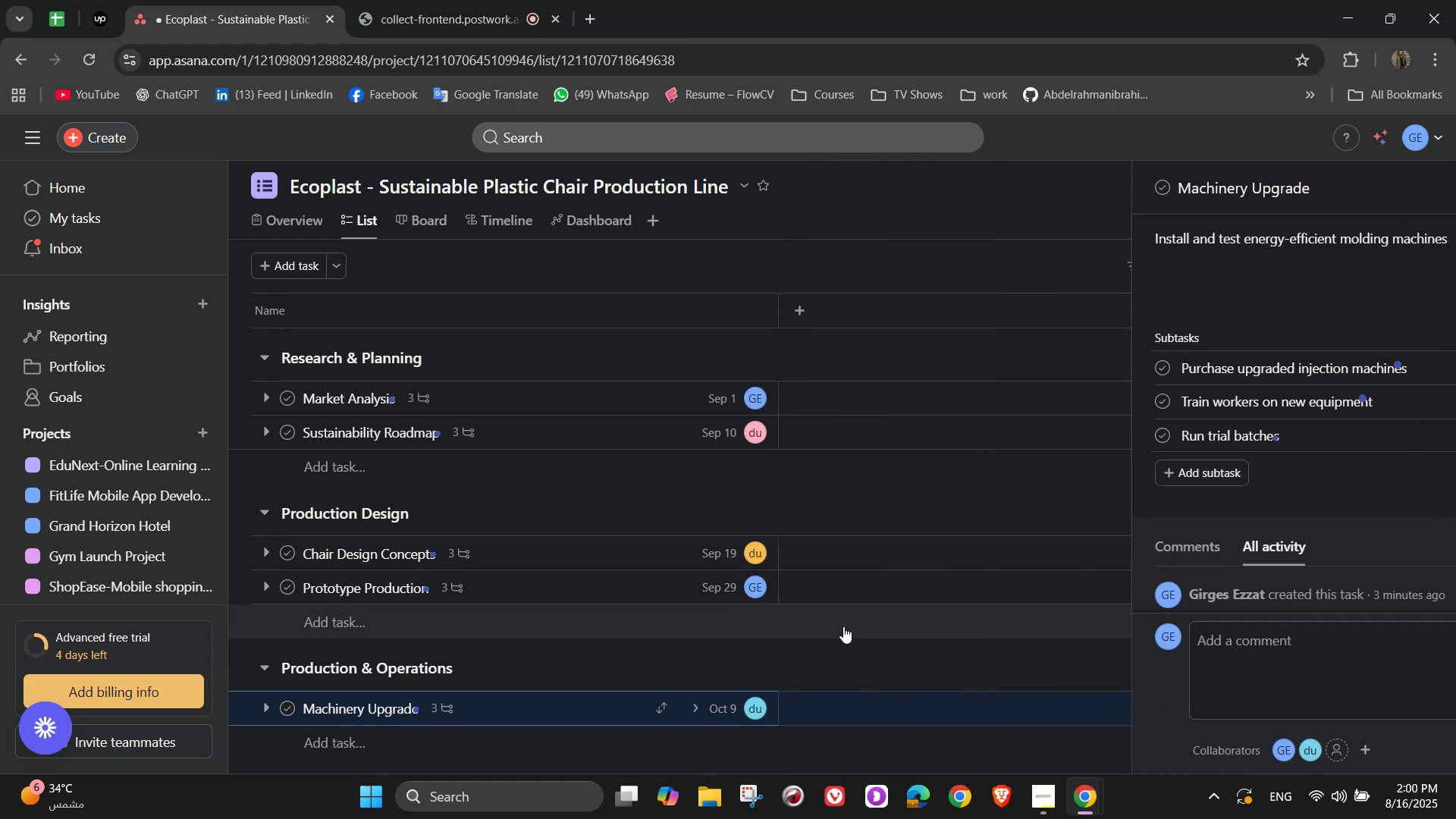 
scroll: coordinate [792, 661], scroll_direction: down, amount: 3.0
 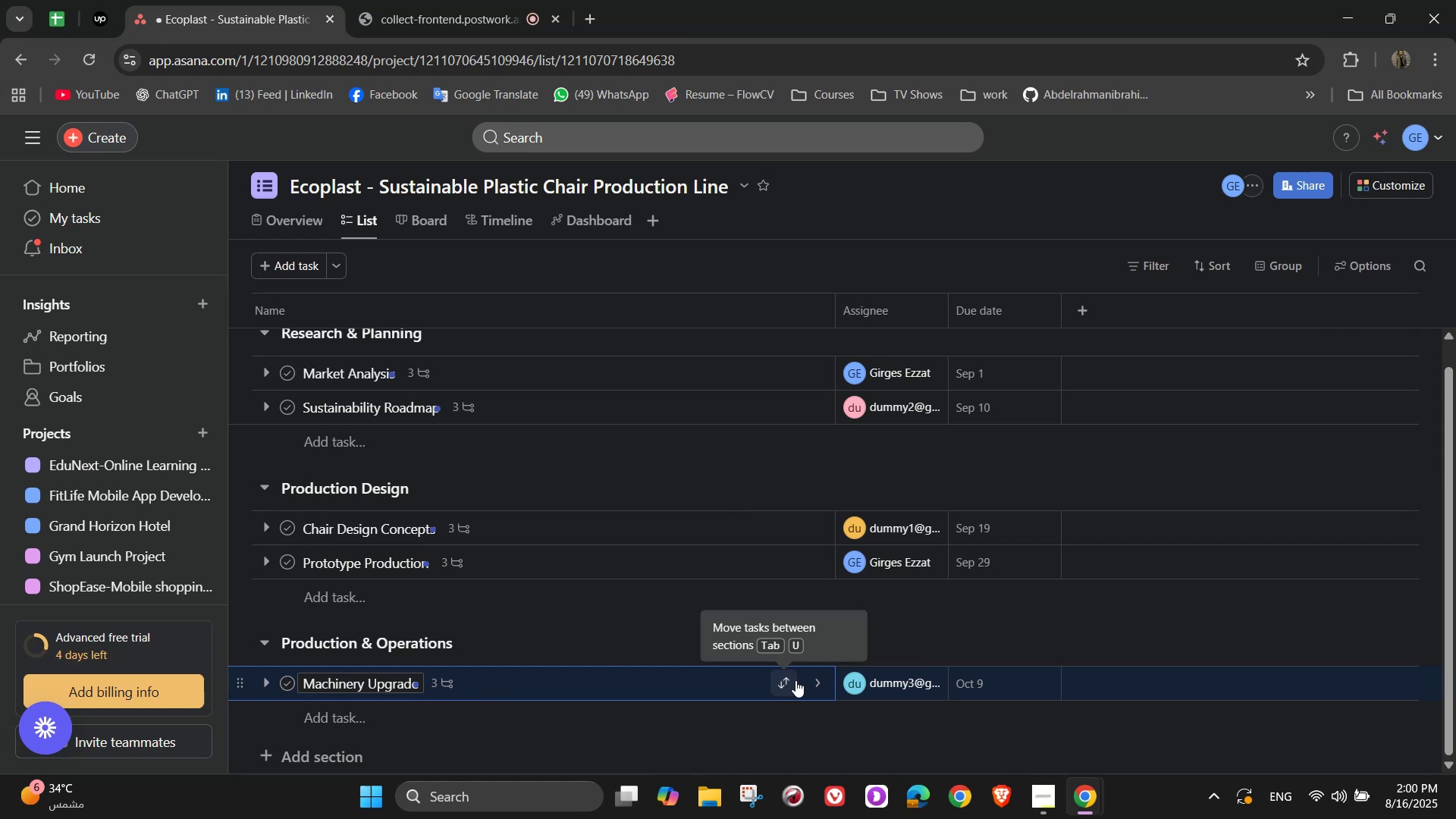 
wait(13.49)
 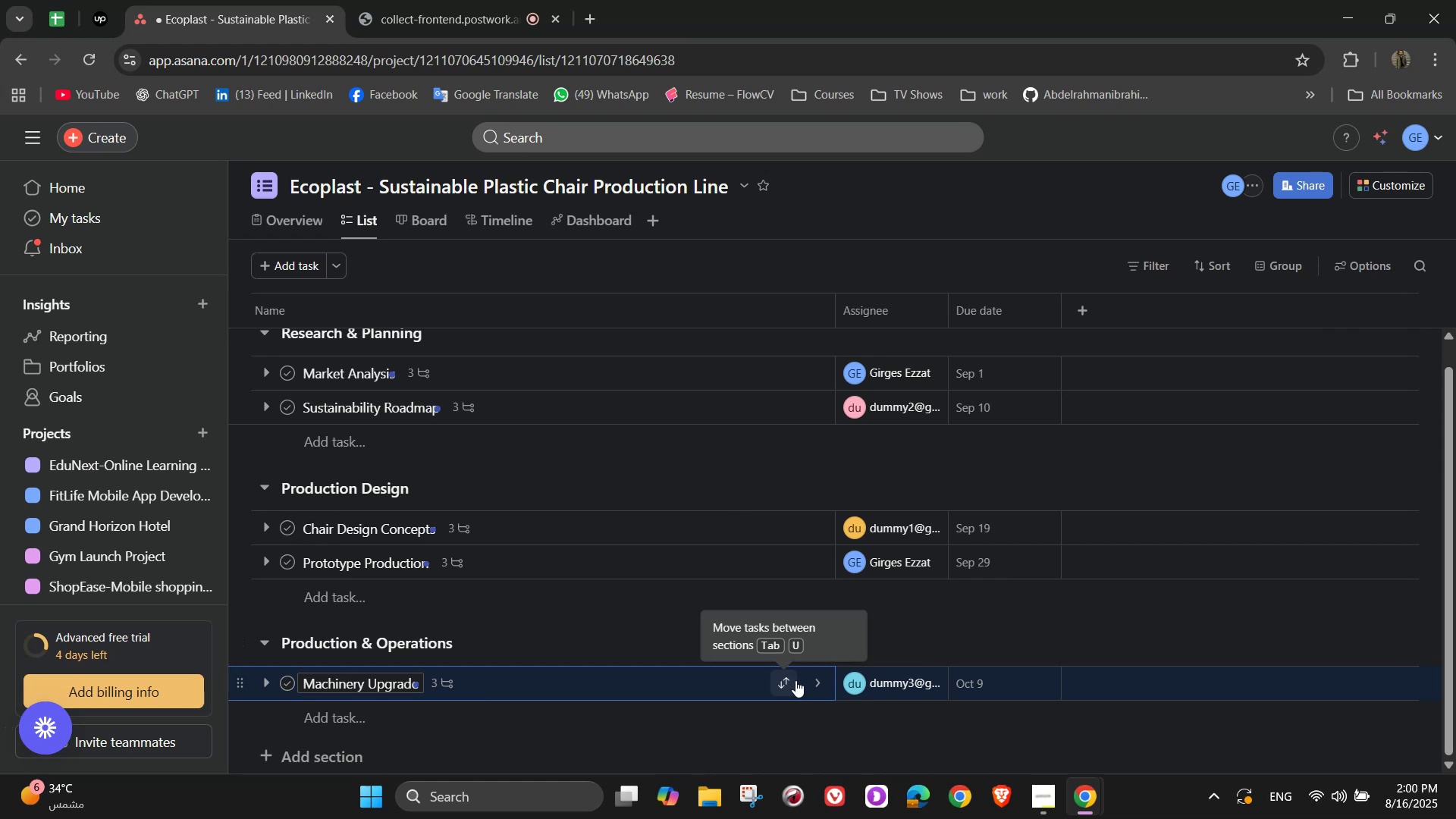 
scroll: coordinate [702, 681], scroll_direction: down, amount: 2.0
 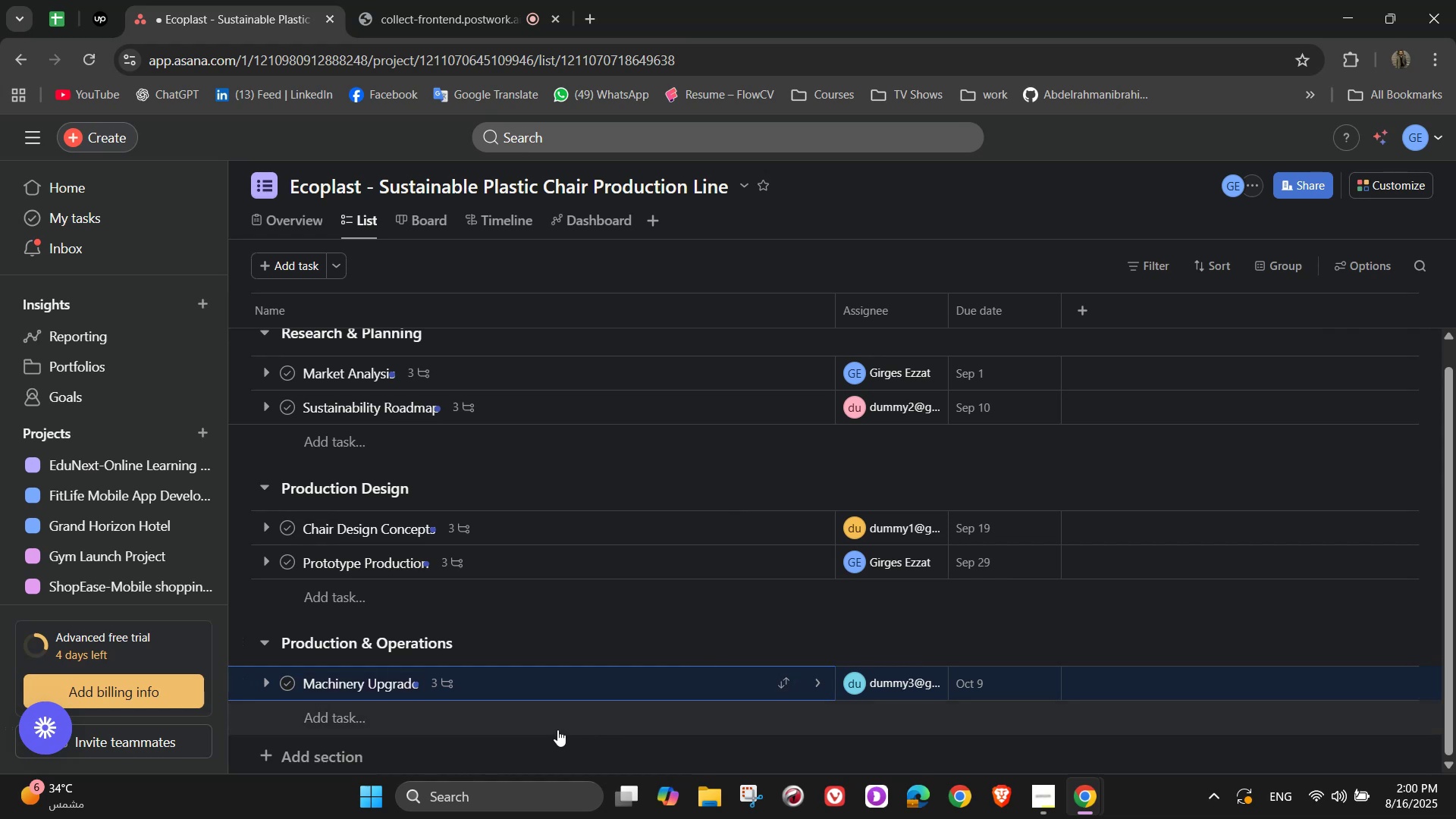 
left_click([557, 730])
 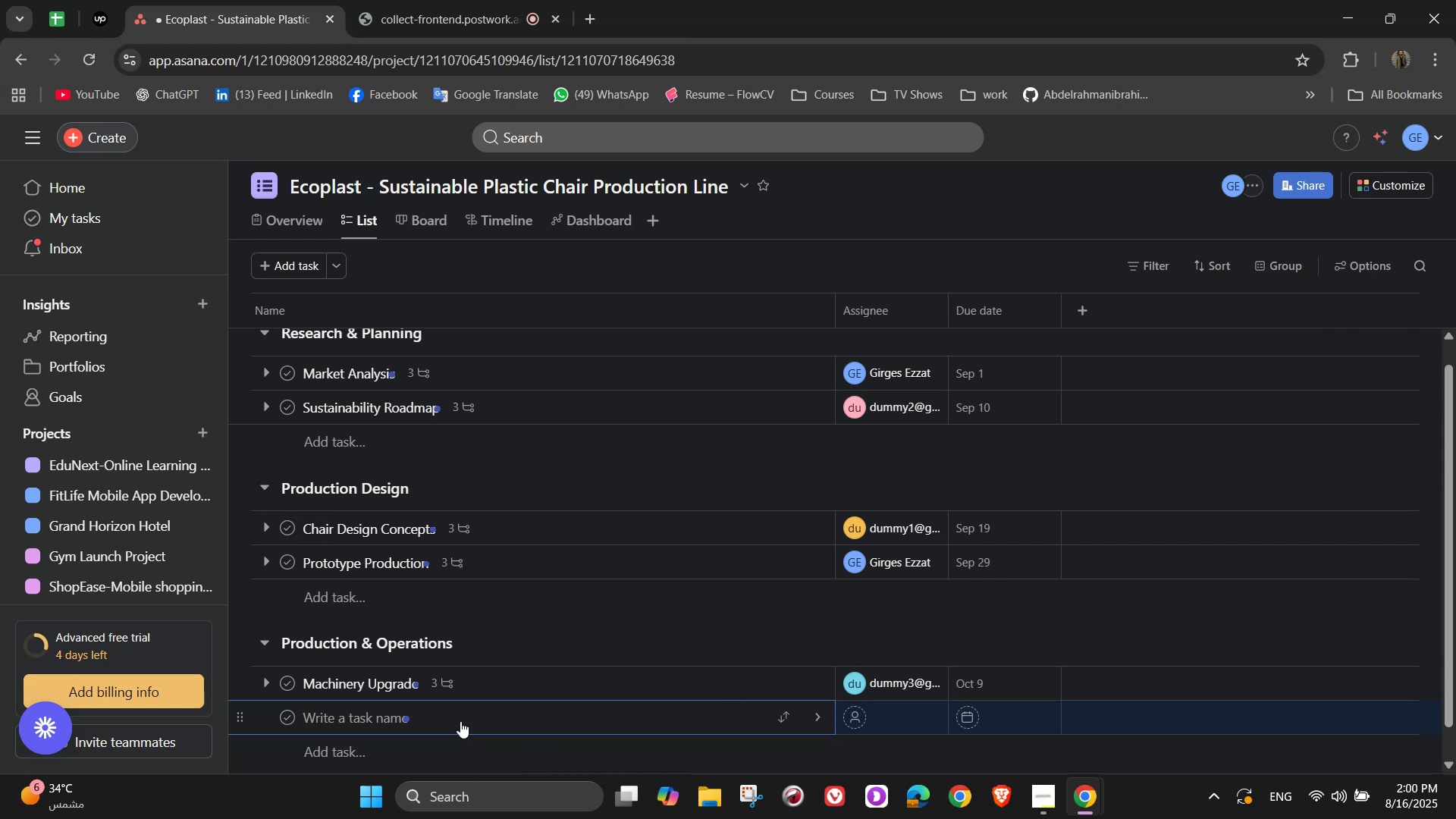 
wait(14.81)
 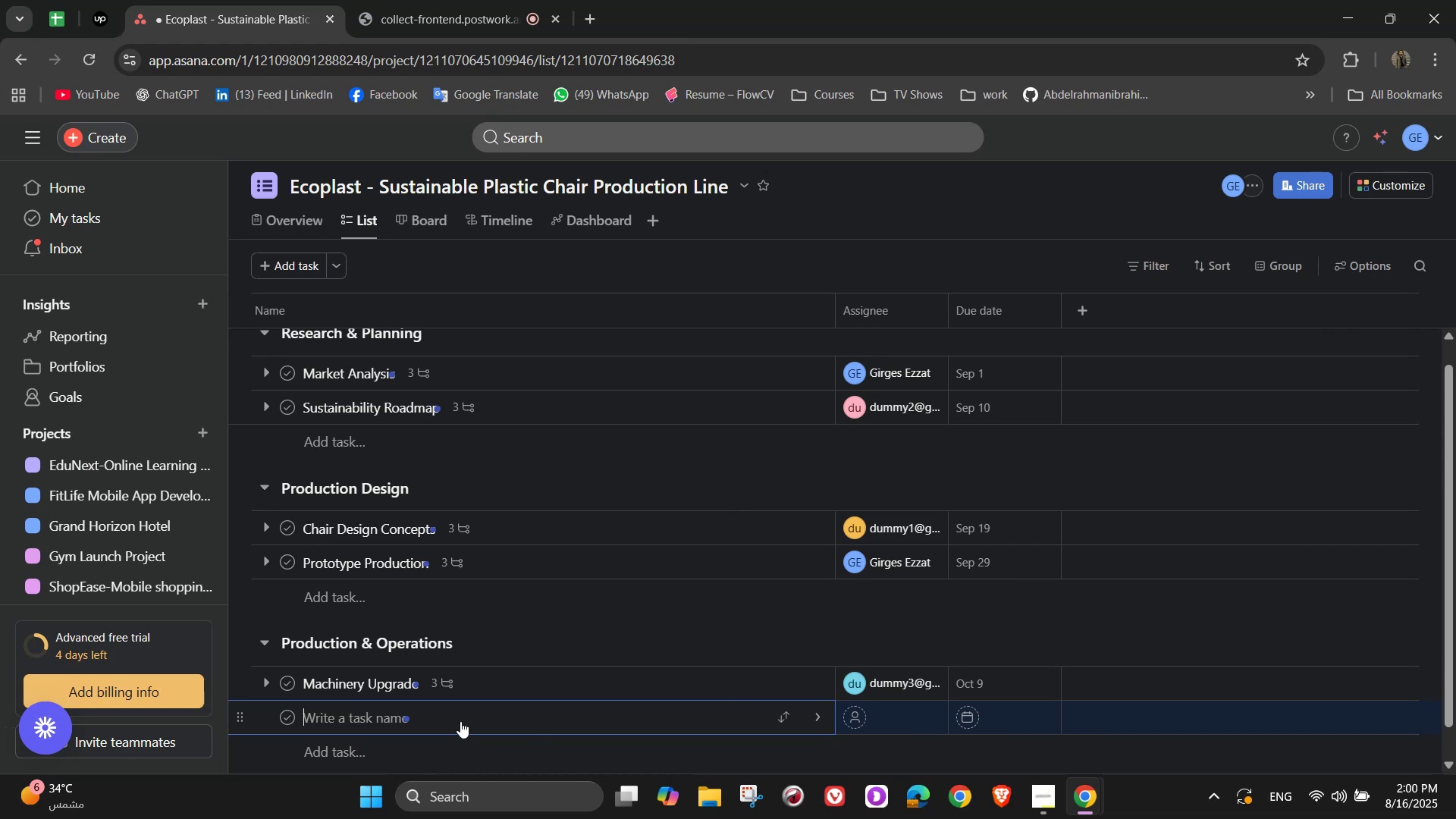 
type(Quality Control)
 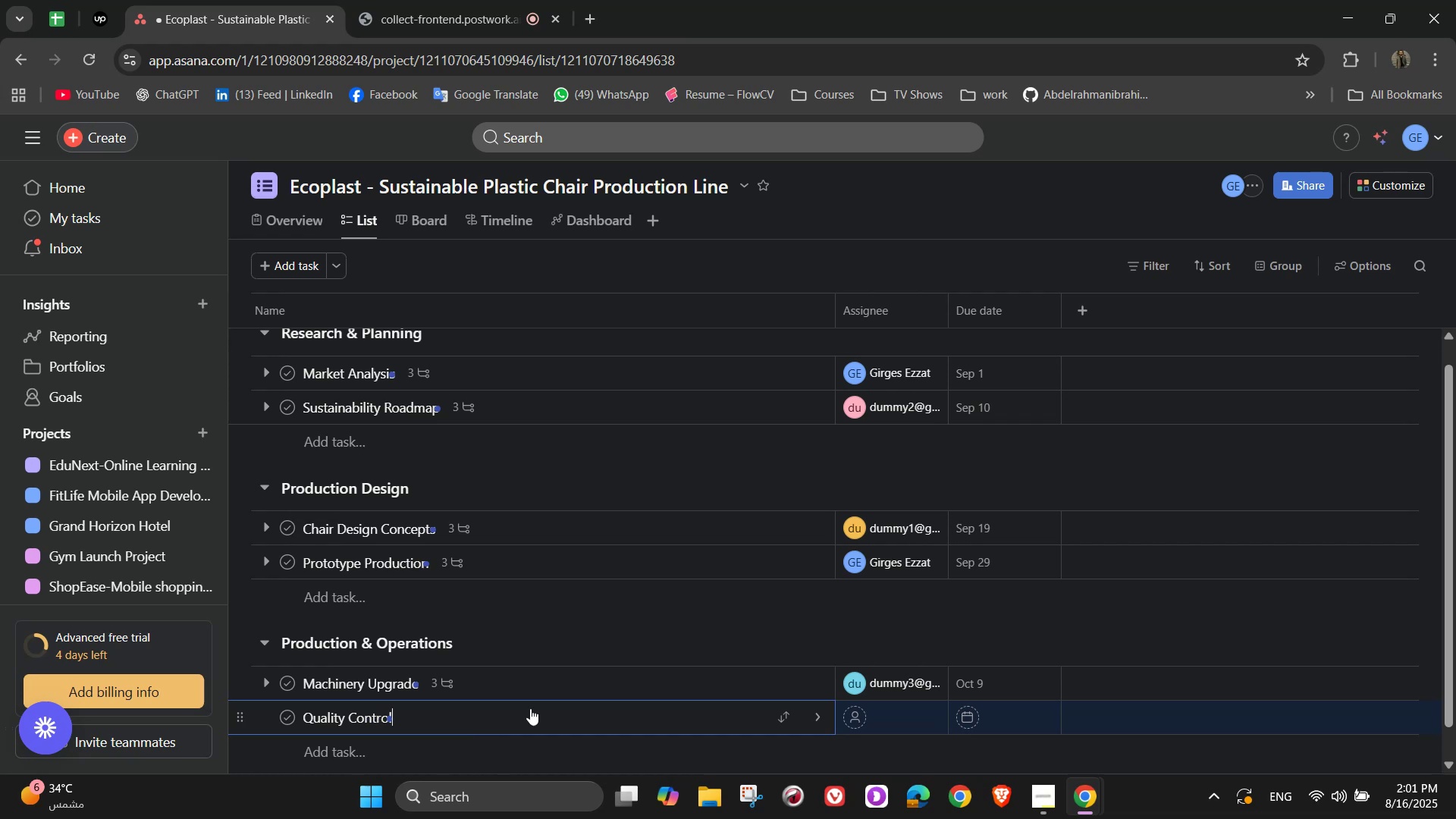 
left_click([823, 713])
 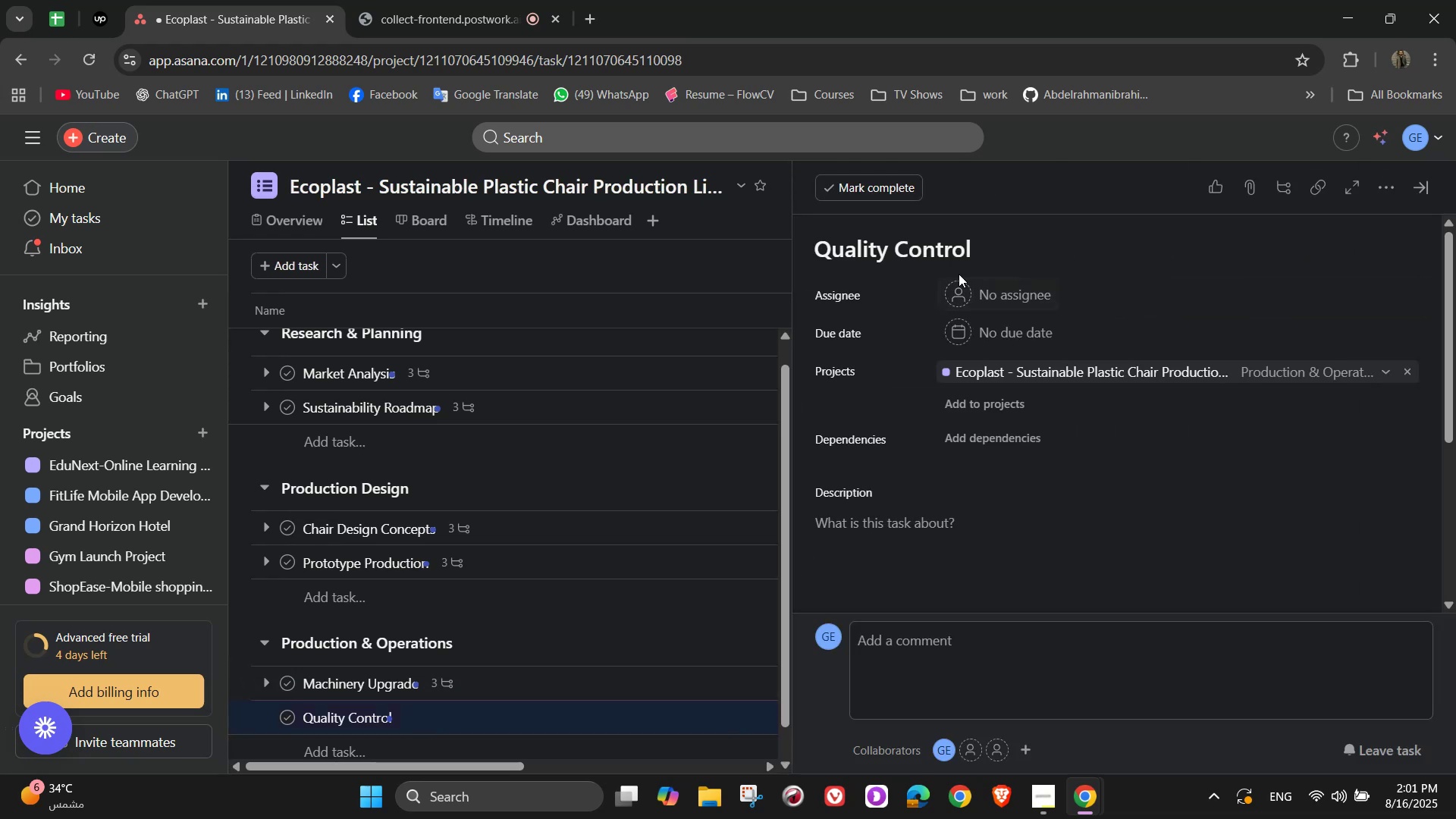 
left_click([977, 288])
 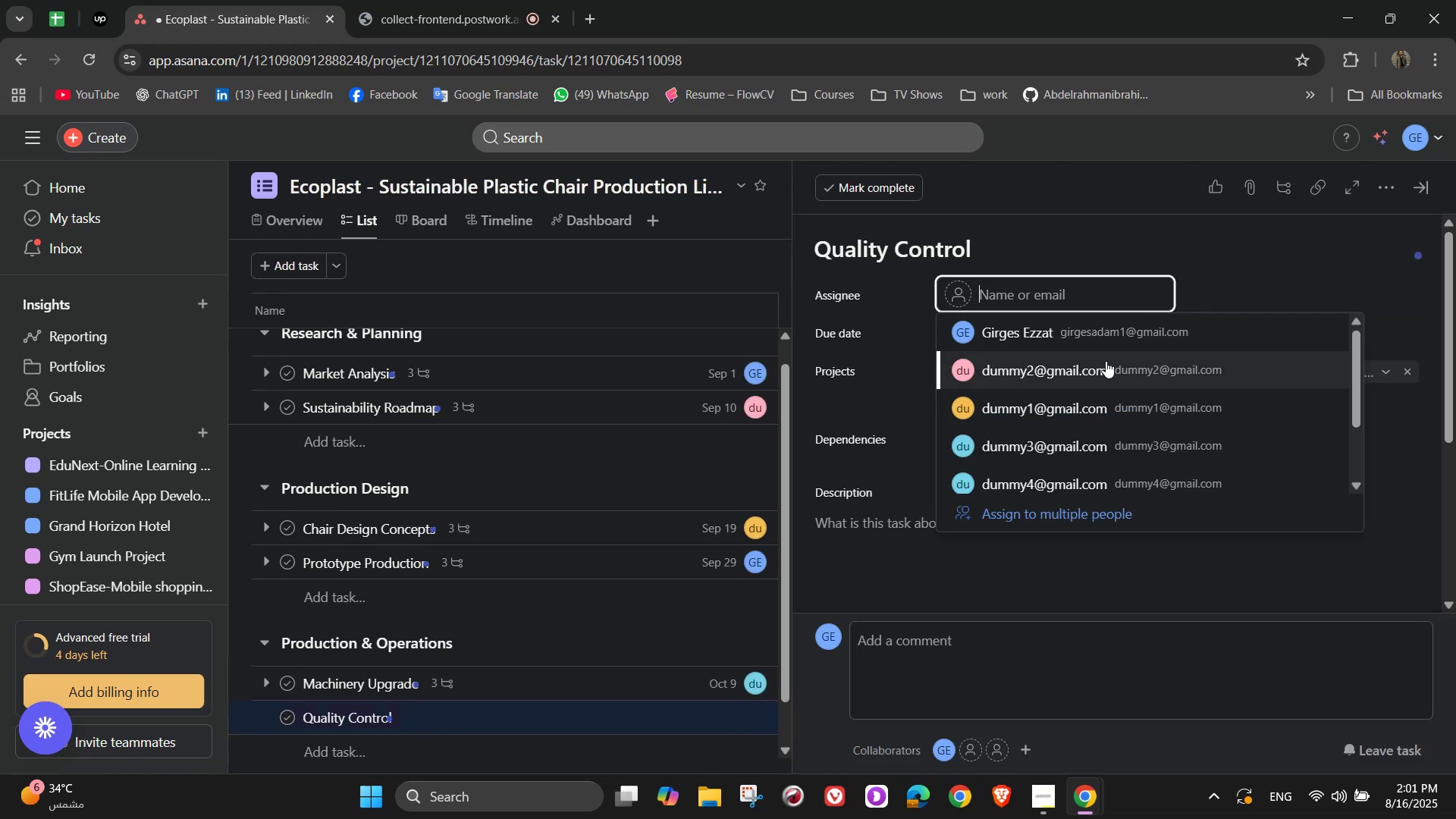 
left_click([1106, 361])
 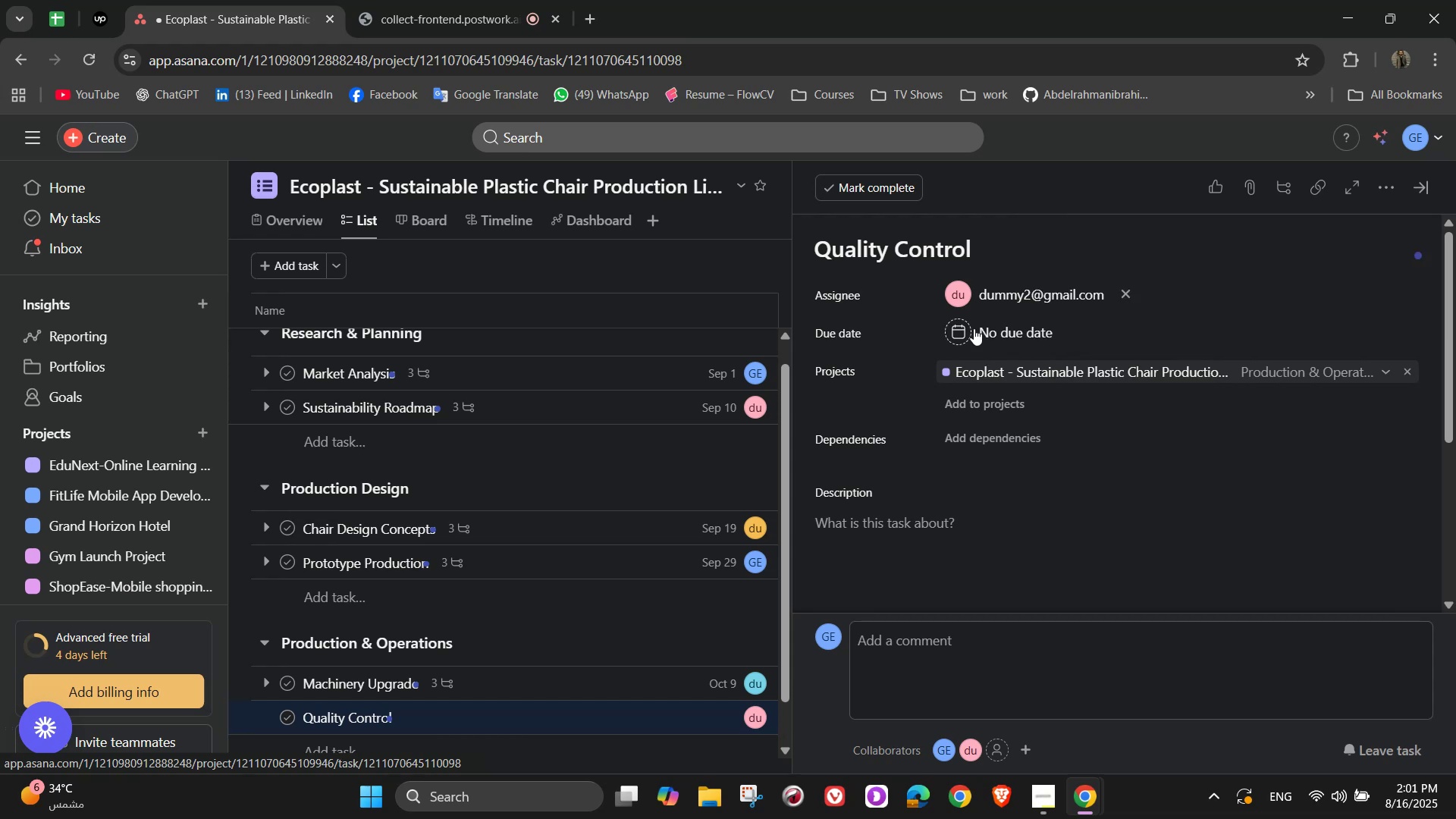 
left_click([969, 327])
 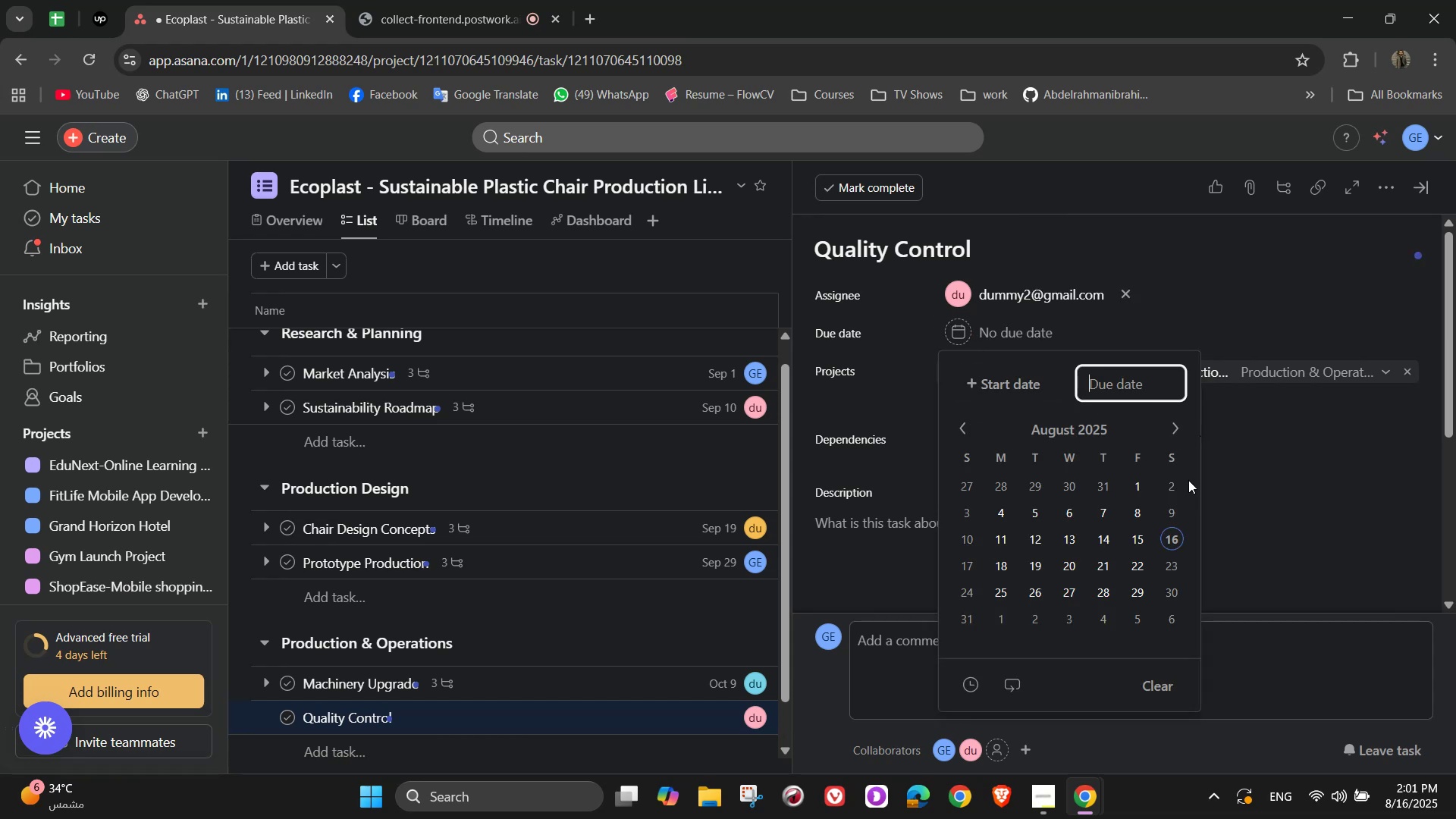 
wait(5.01)
 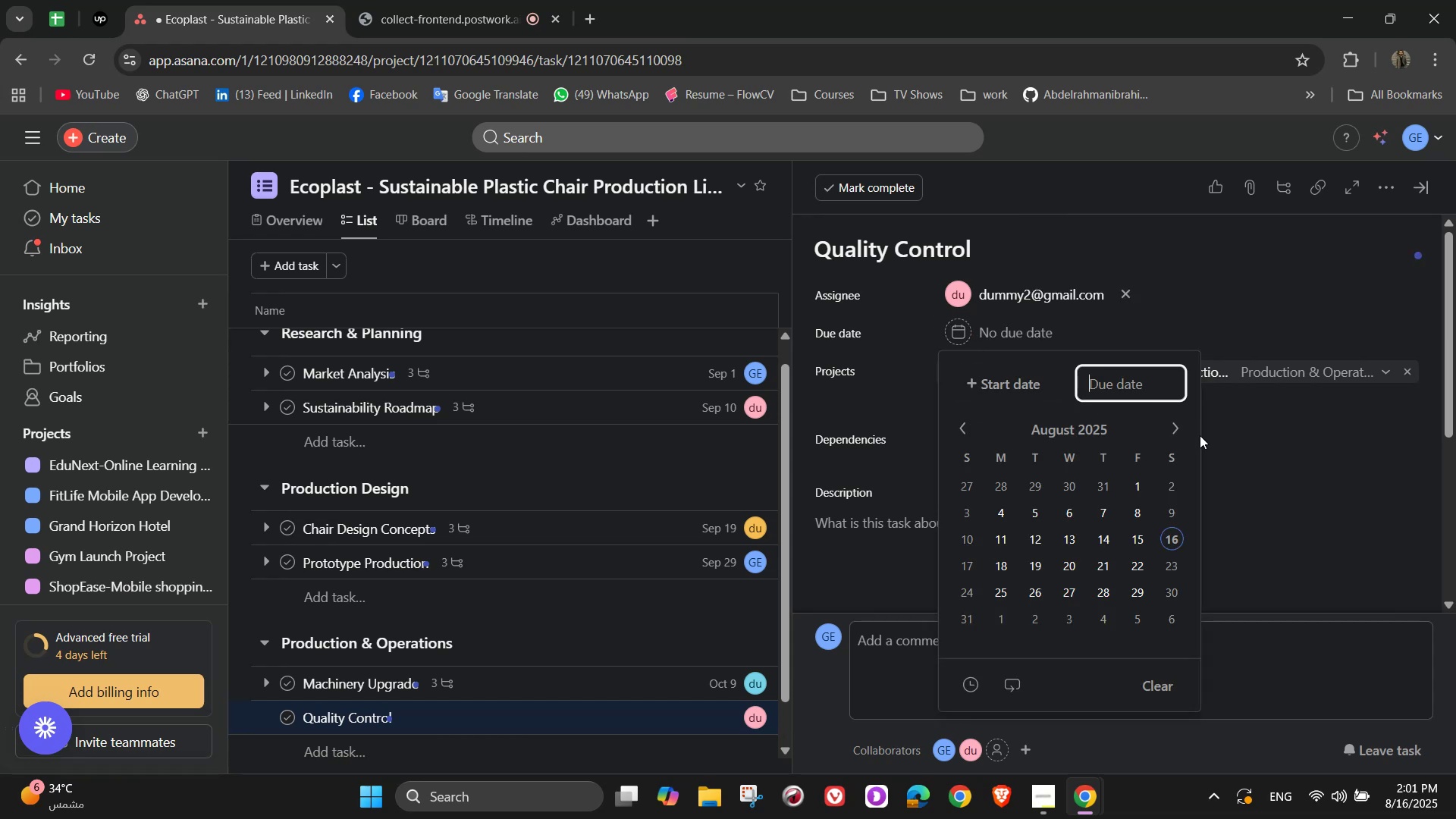 
mouse_move([1149, 425])
 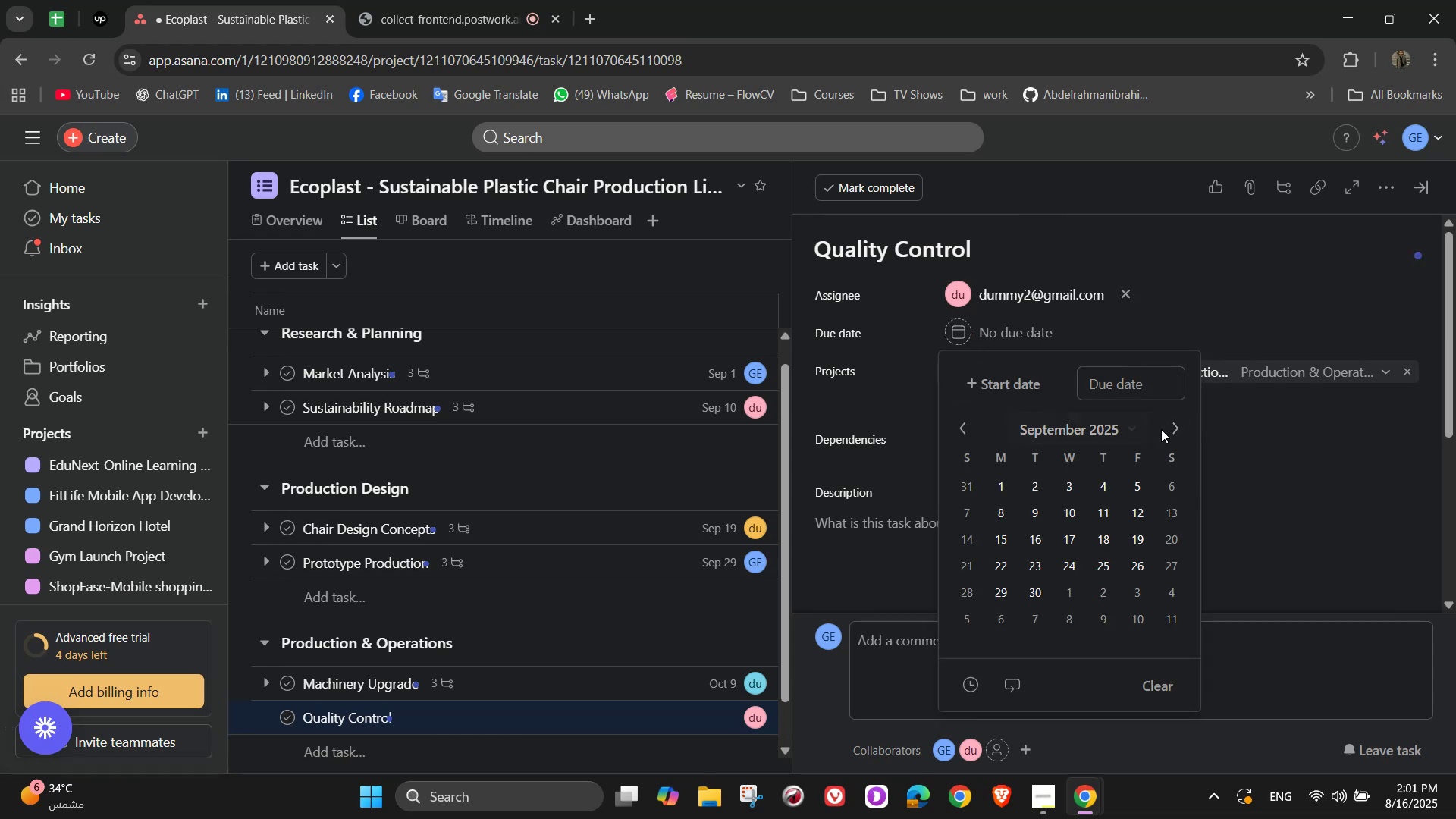 
left_click([1184, 425])
 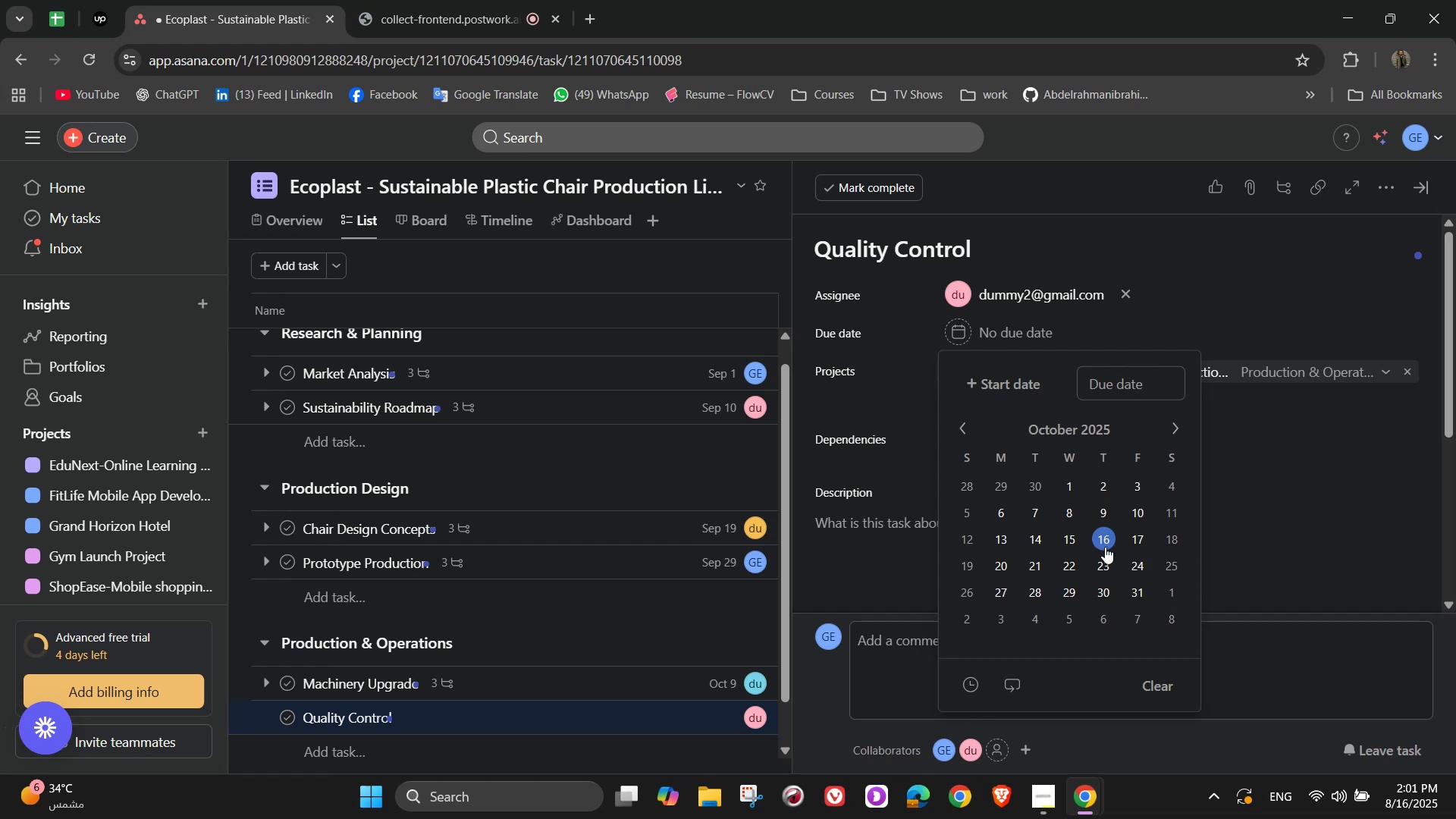 
double_click([1335, 472])
 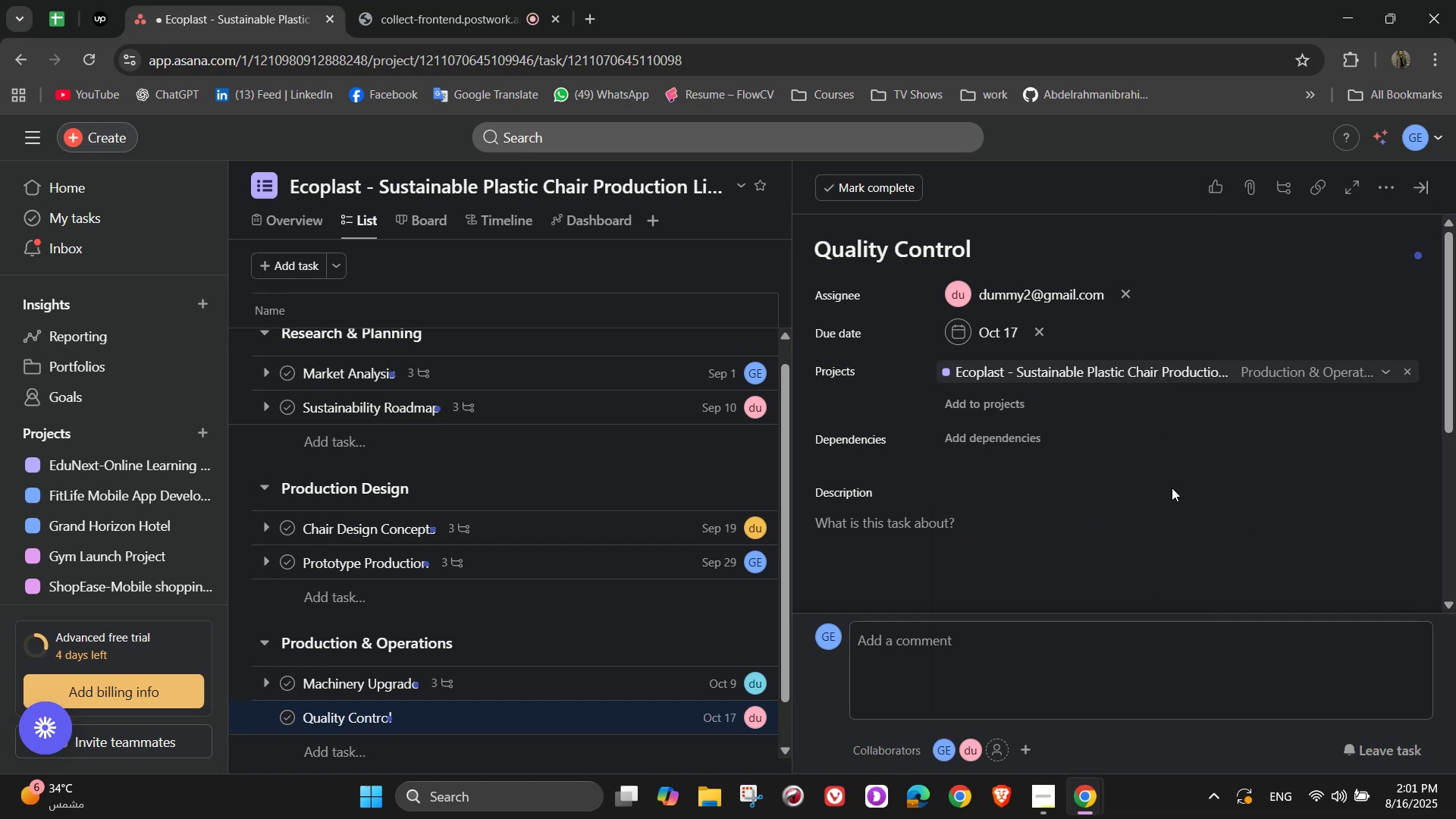 
left_click([1178, 576])
 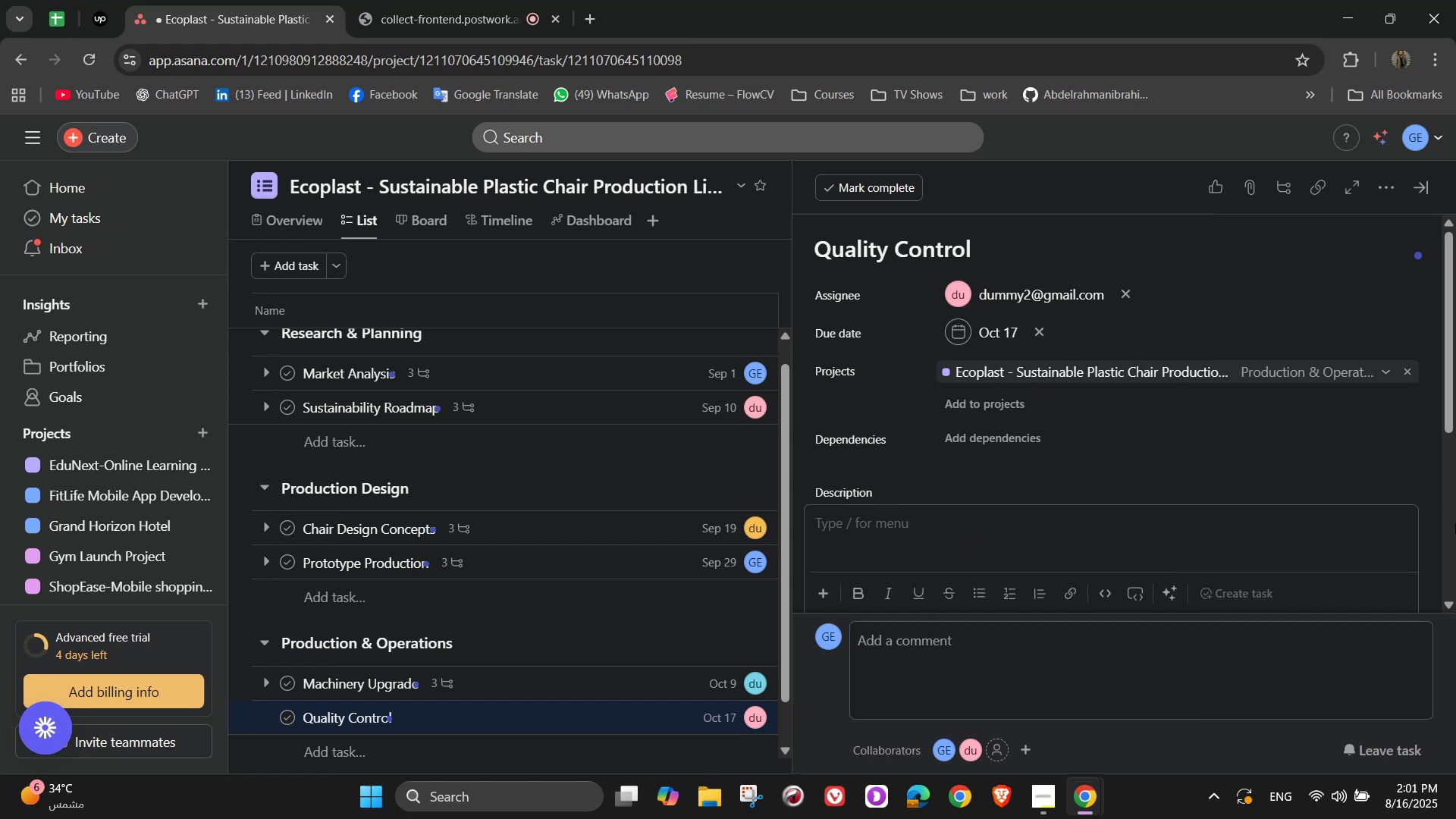 
type(Ensure every chair meets durability and eco-standards)
 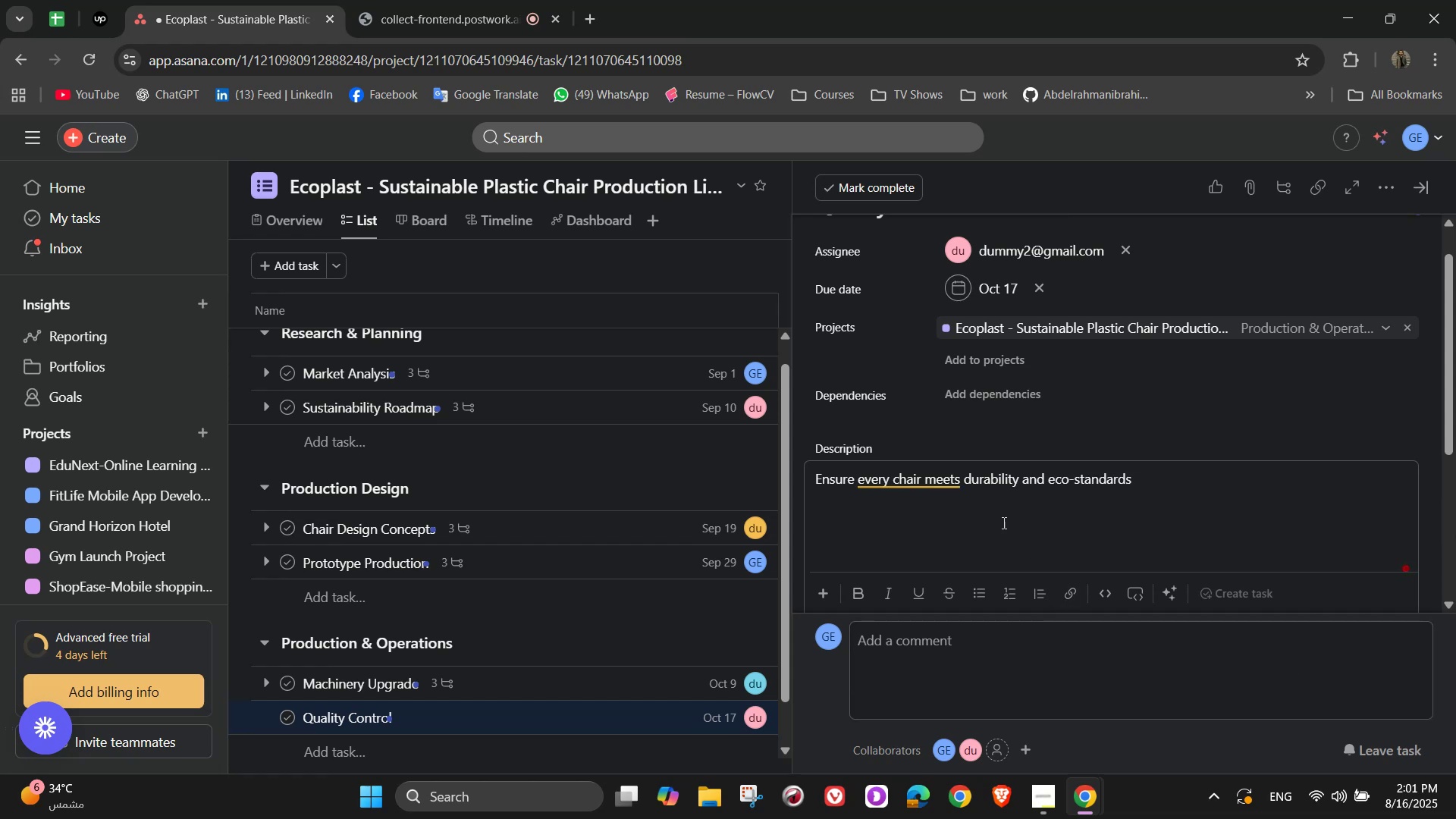 
scroll: coordinate [886, 537], scroll_direction: down, amount: 2.0
 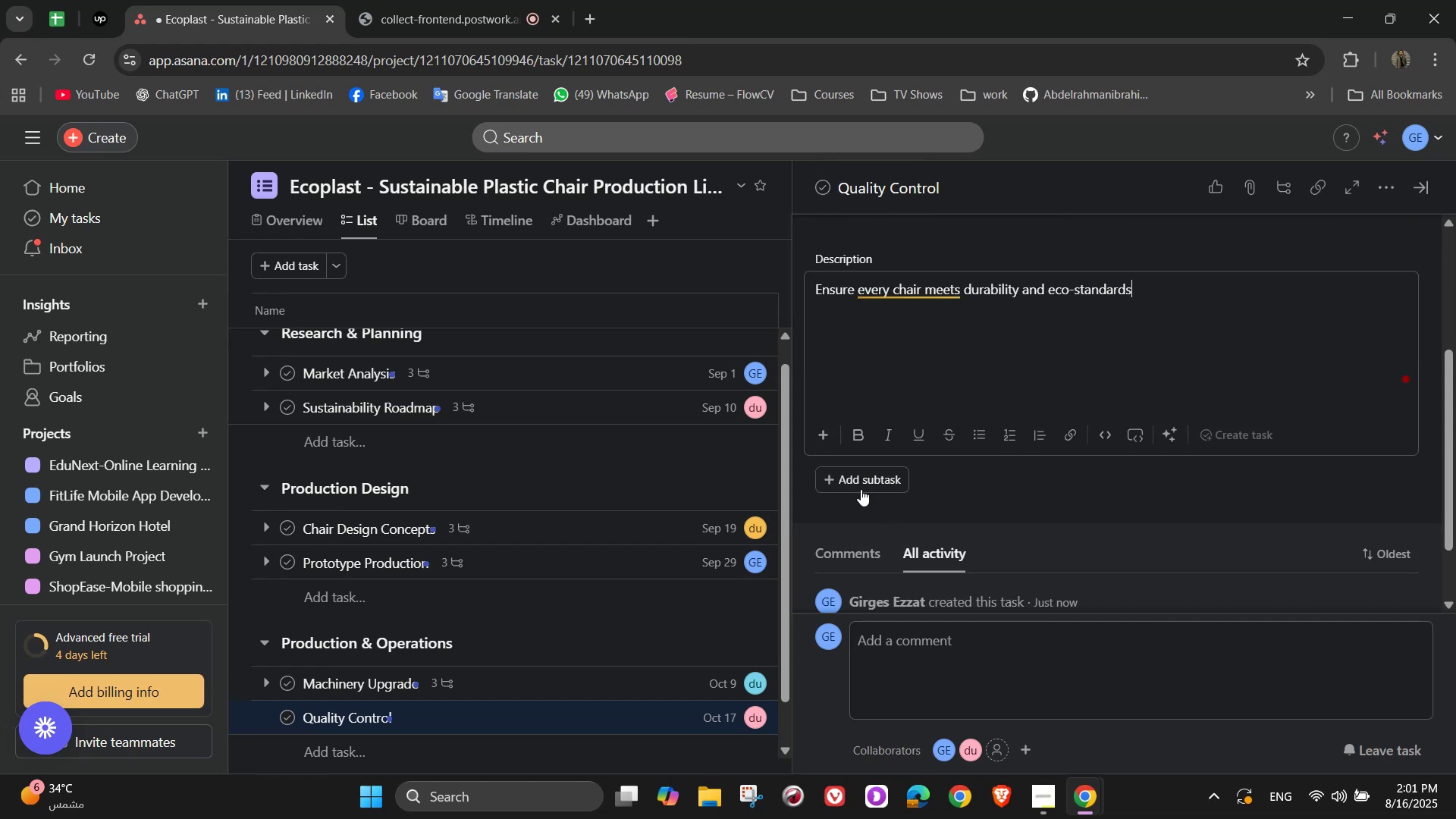 
left_click([858, 482])
 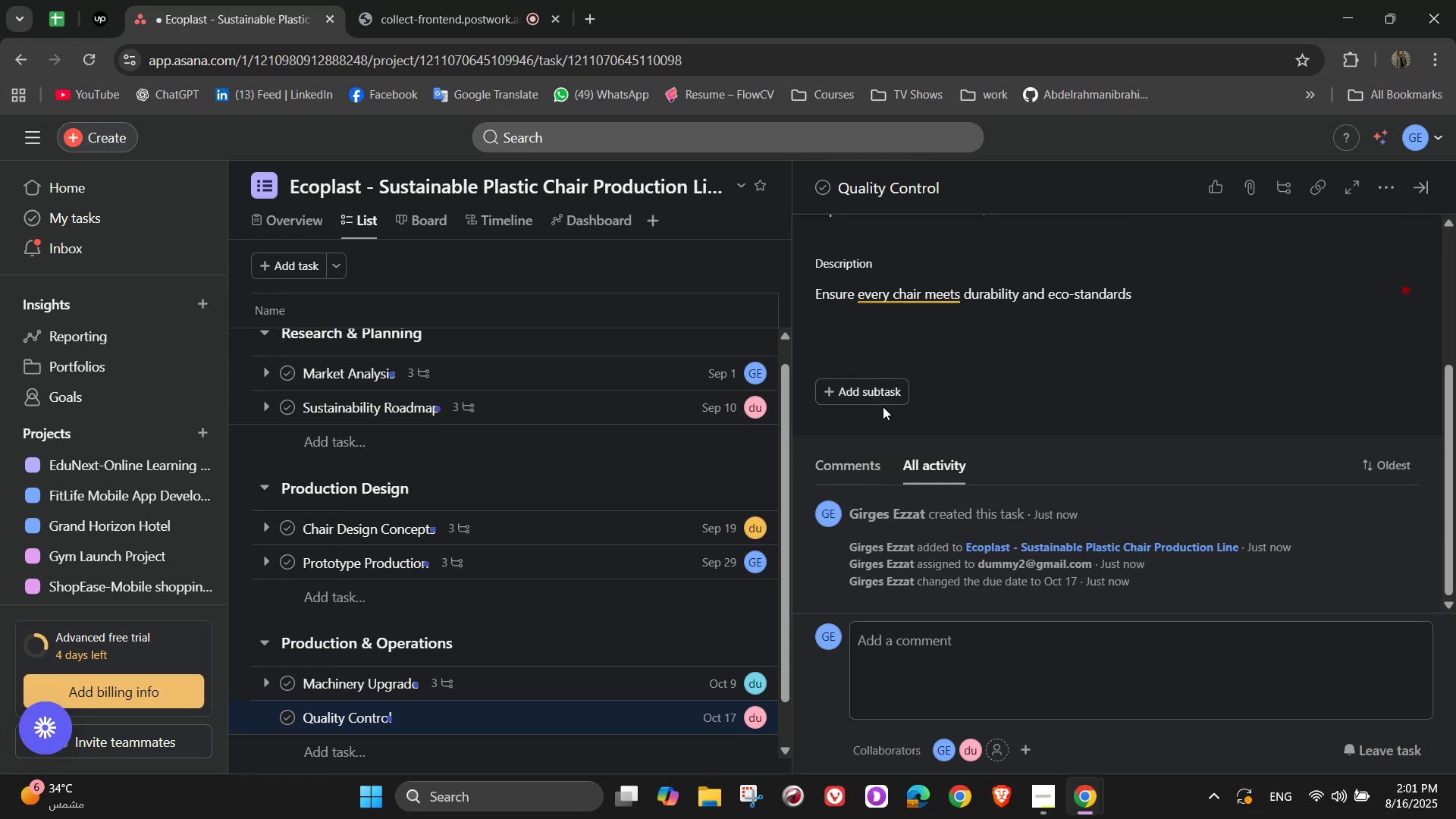 
left_click([890, 397])
 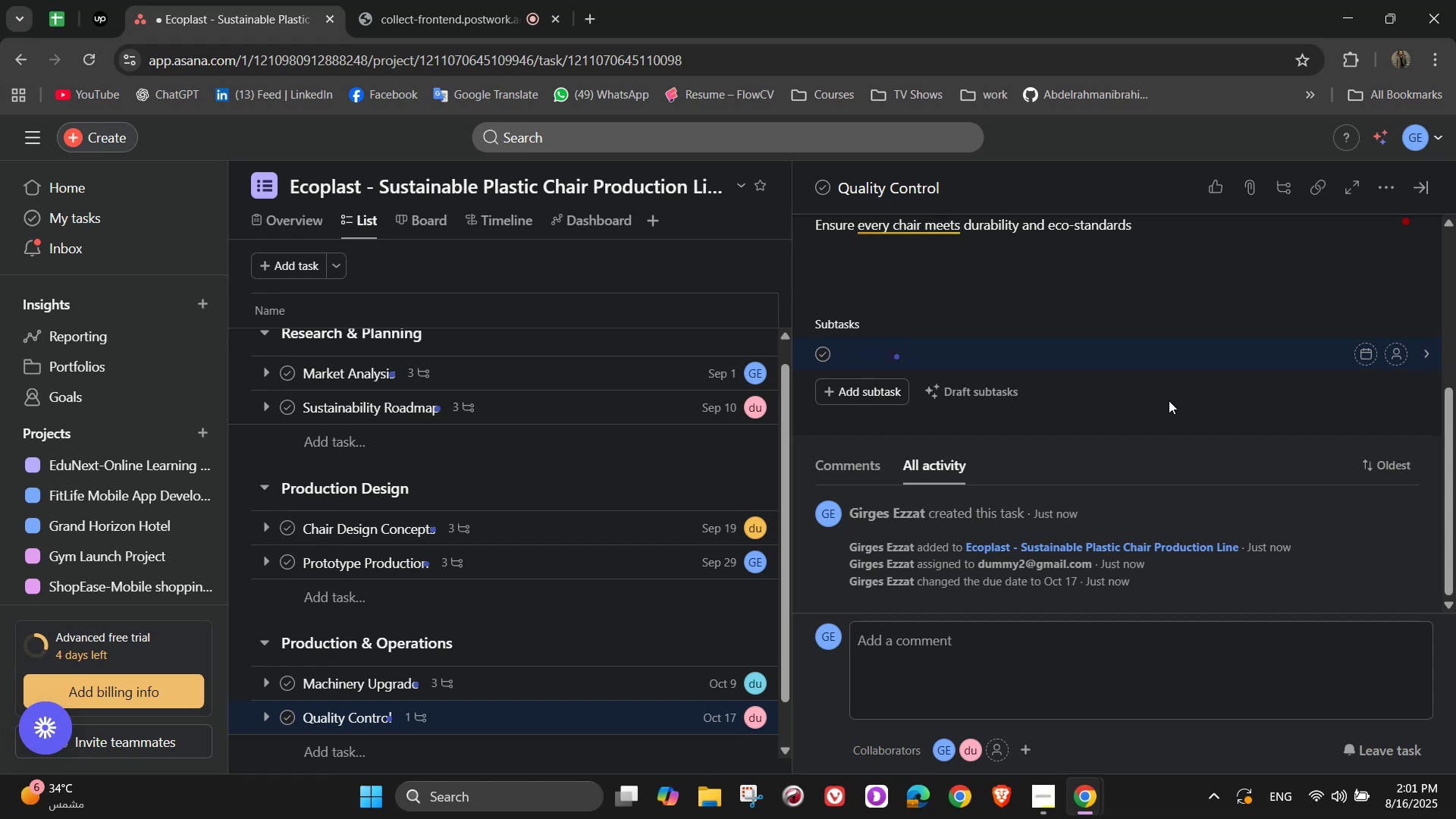 
type(Develop QC checklist)
 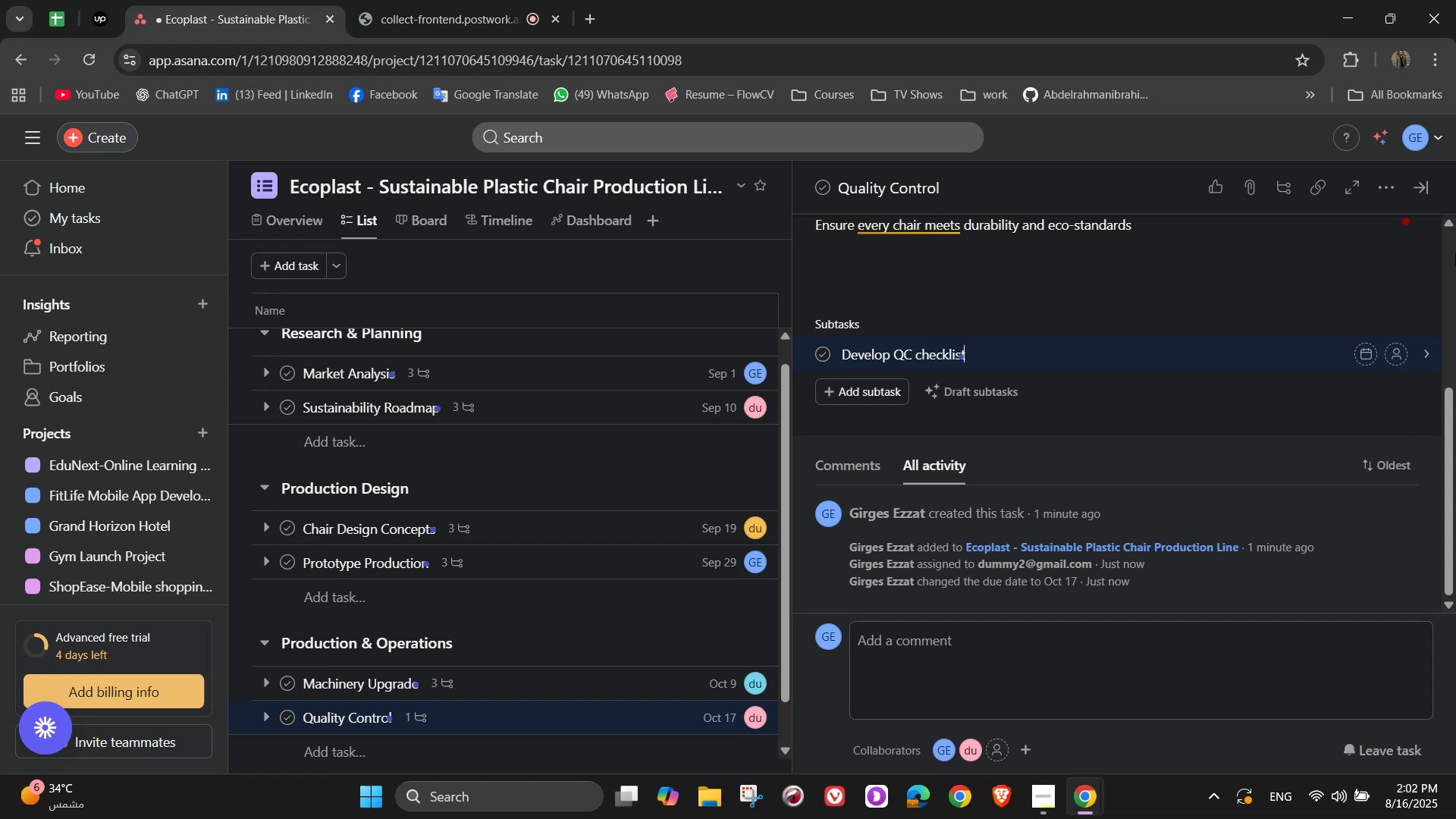 
key(Enter)
 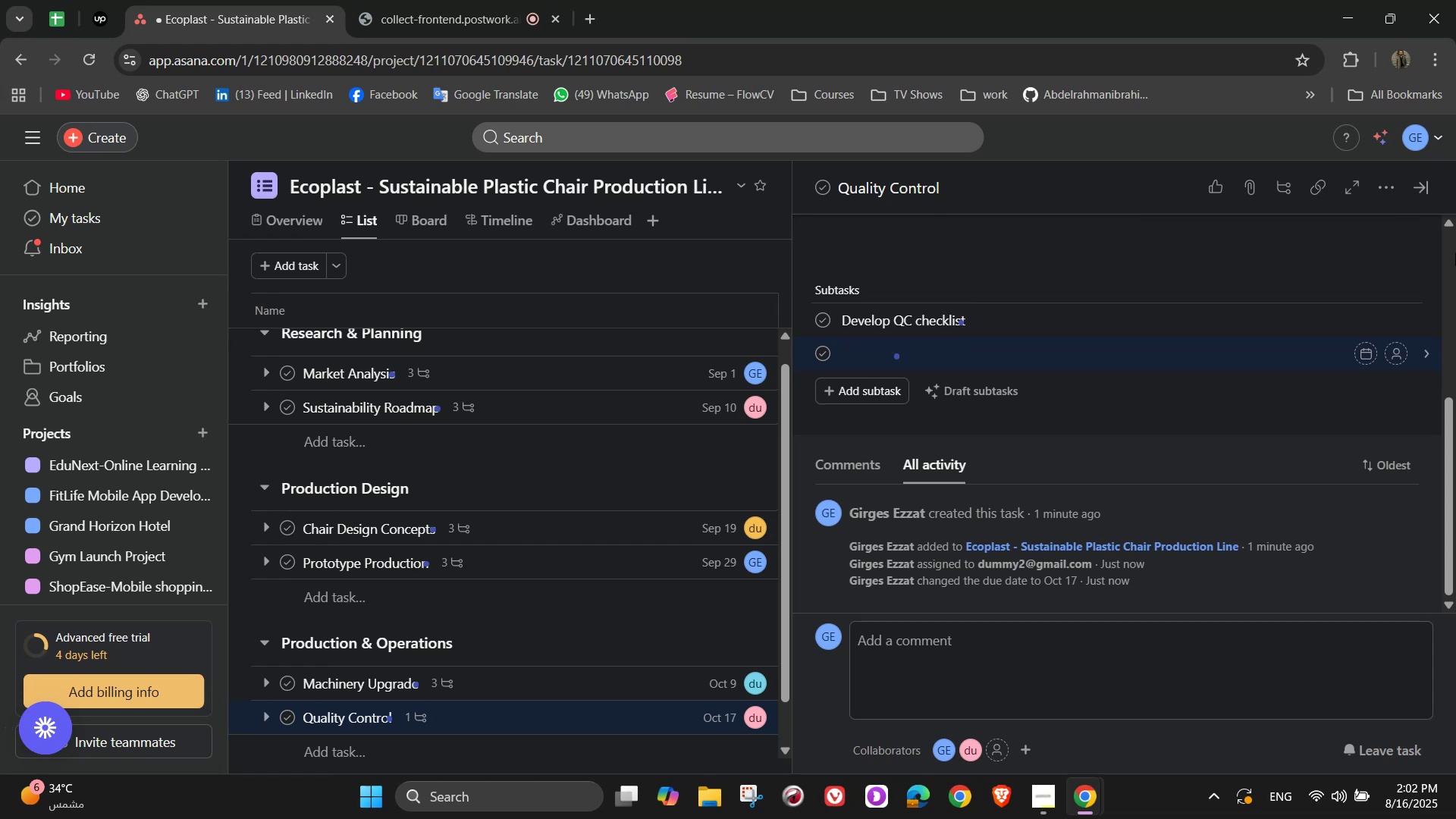 
type(Stress test rendom )
key(Backspace)
key(Backspace)
key(Backspace)
type(om s)
key(Backspace)
key(Backspace)
key(Backspace)
key(Backspace)
key(Backspace)
key(Backspace)
key(Backspace)
type(andom samples)
 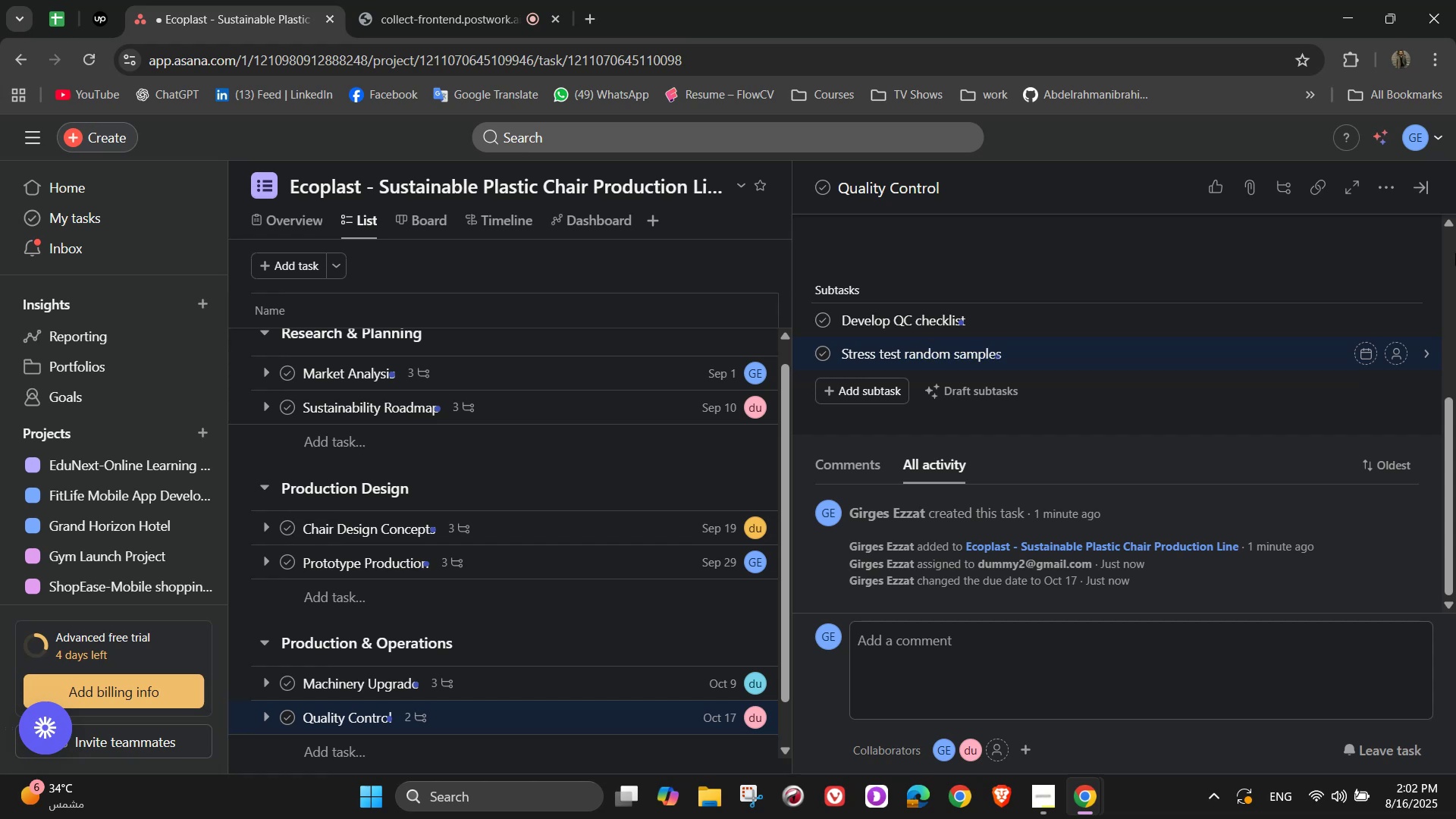 
key(Enter)
 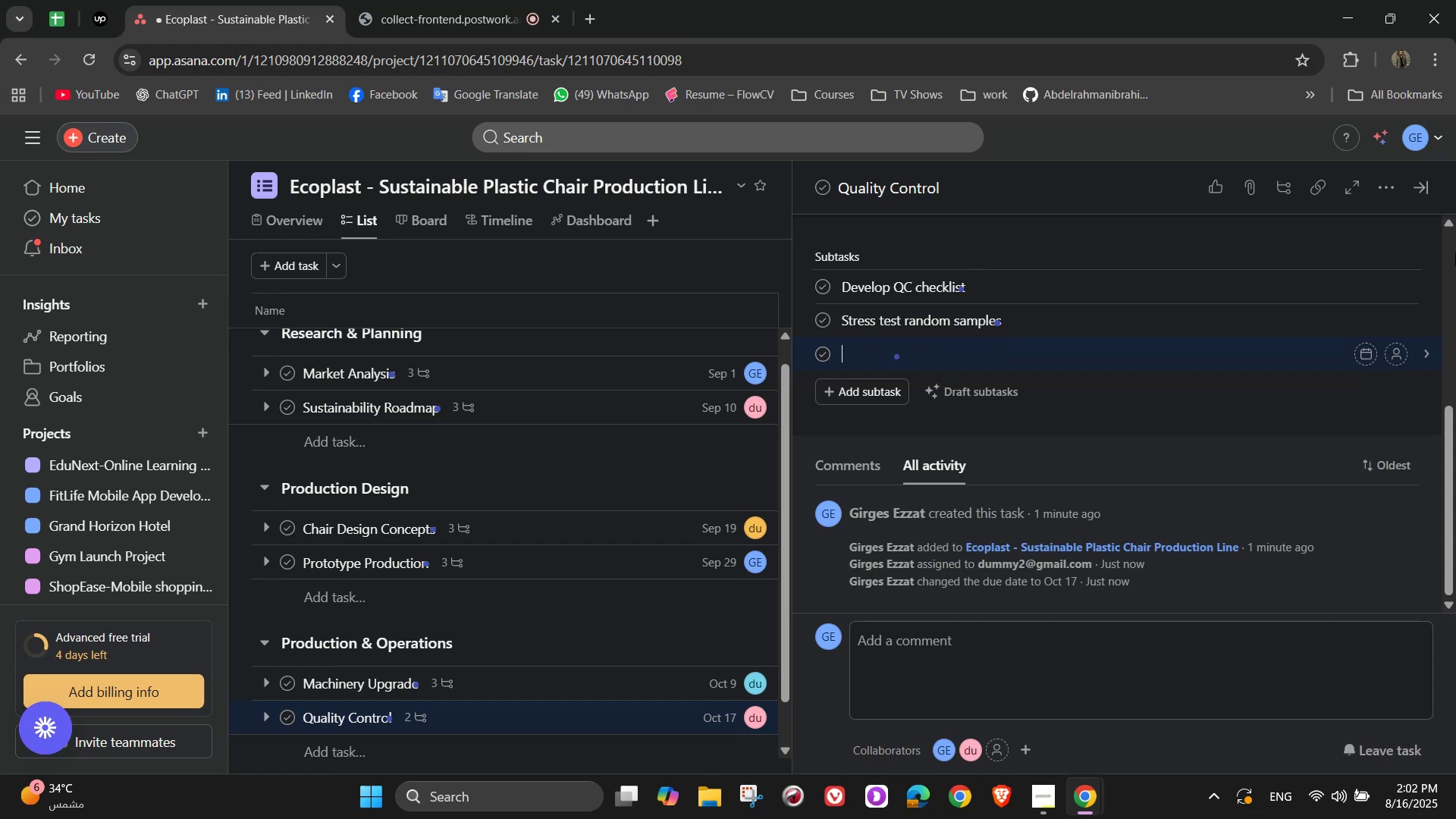 
type(I)
key(Backspace)
type(Obtain ISO certifications)
 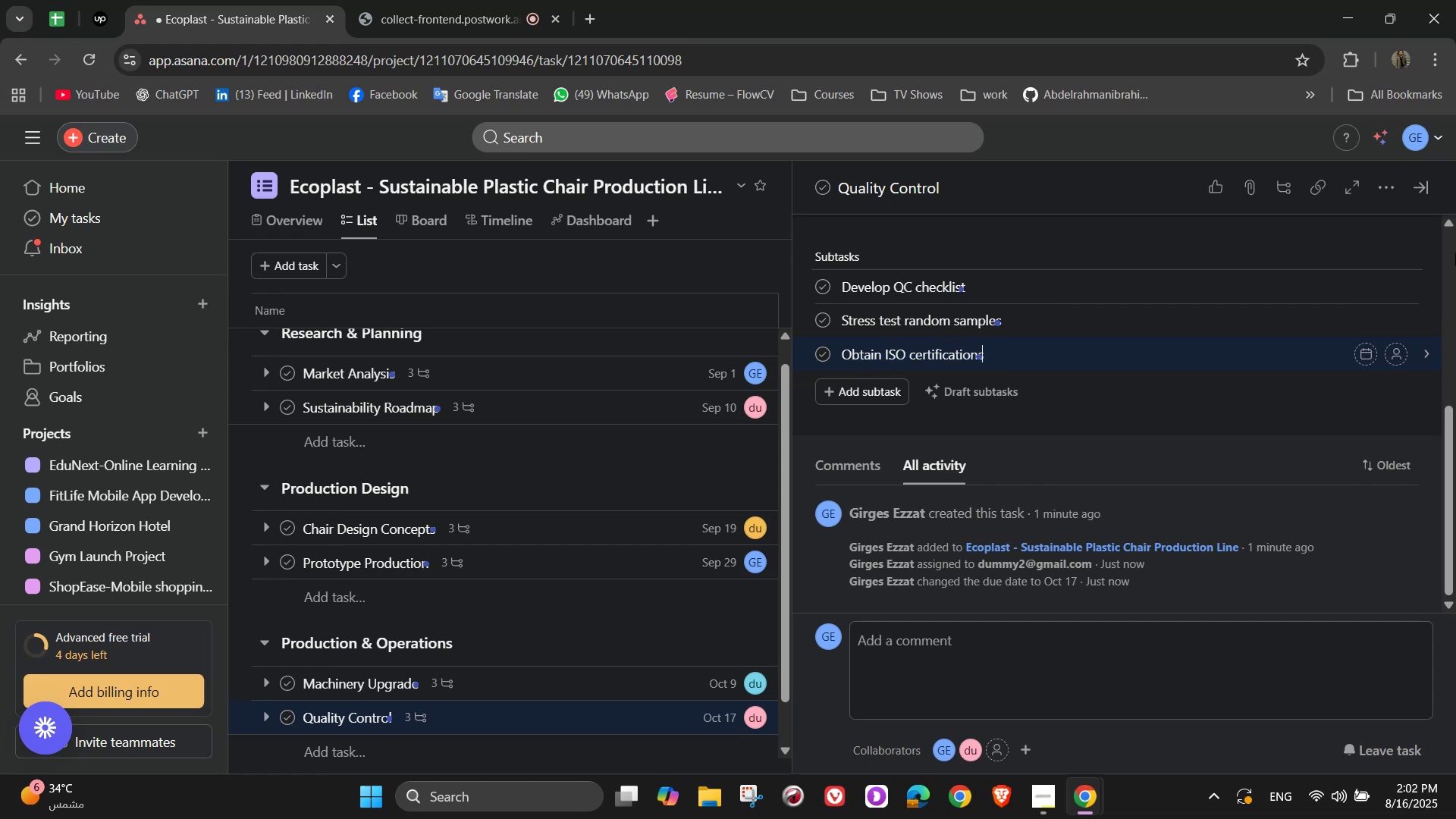 
left_click([1396, 283])
 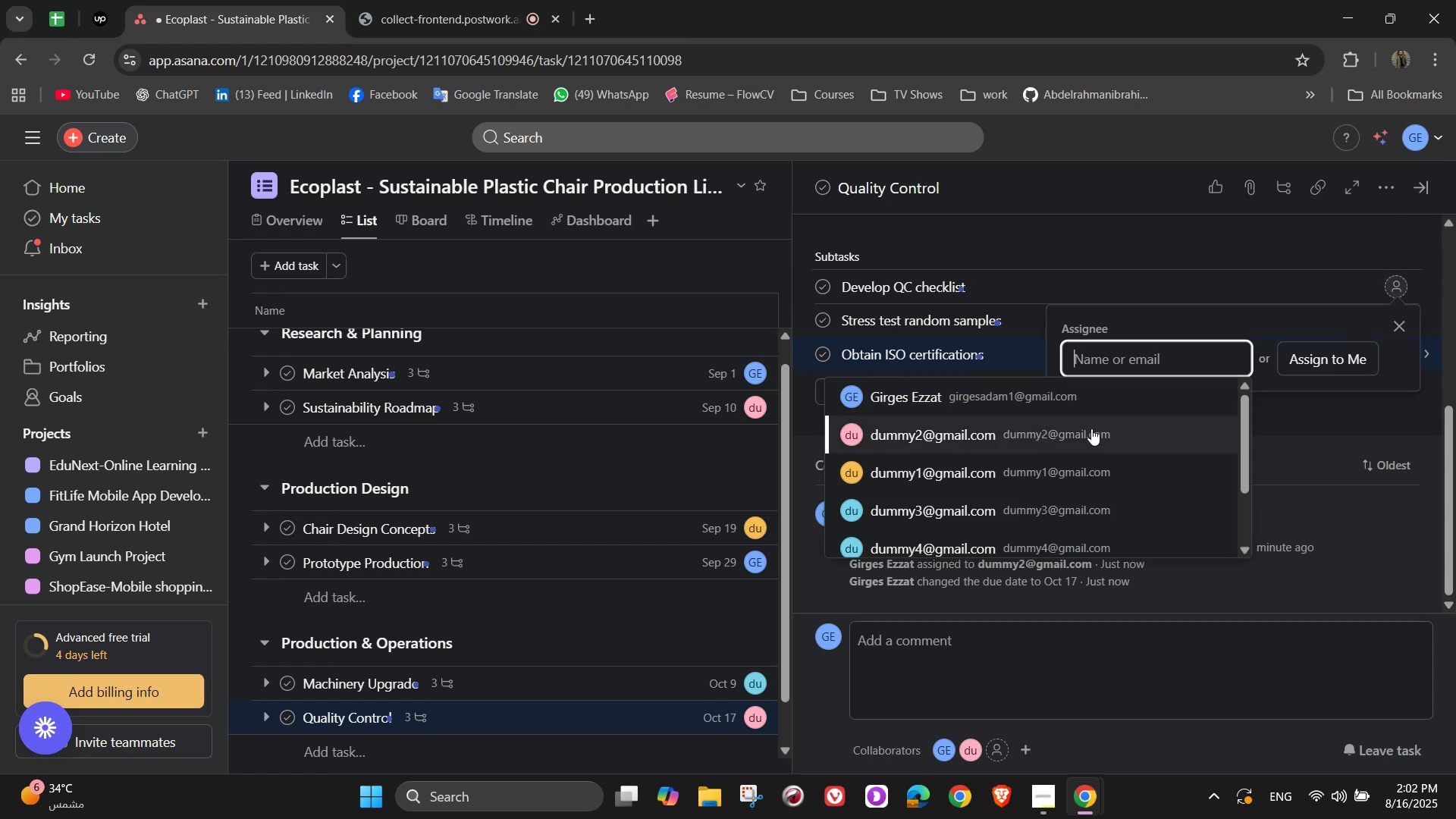 
left_click([1091, 428])
 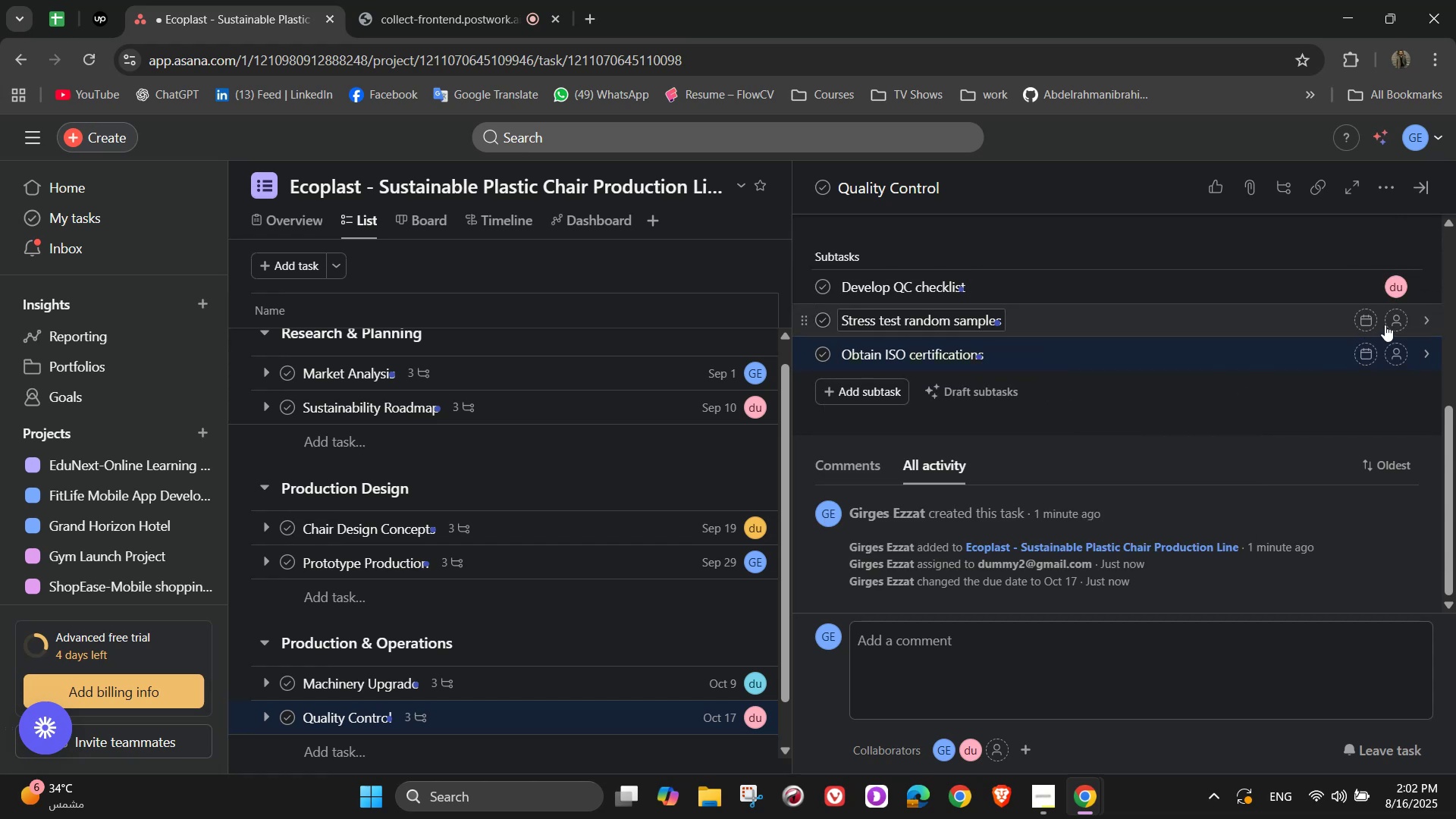 
left_click([1395, 324])
 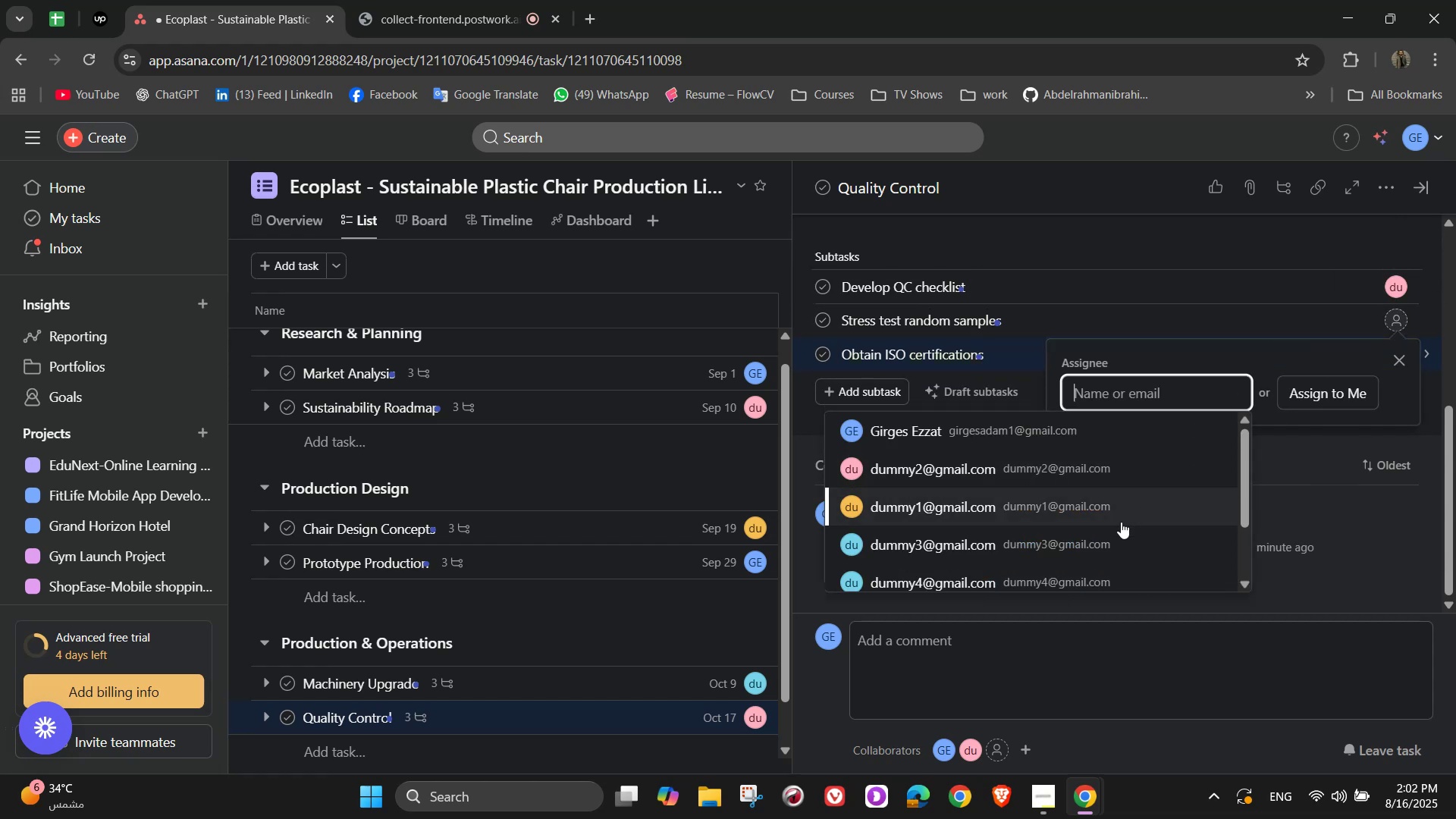 
left_click([1121, 522])
 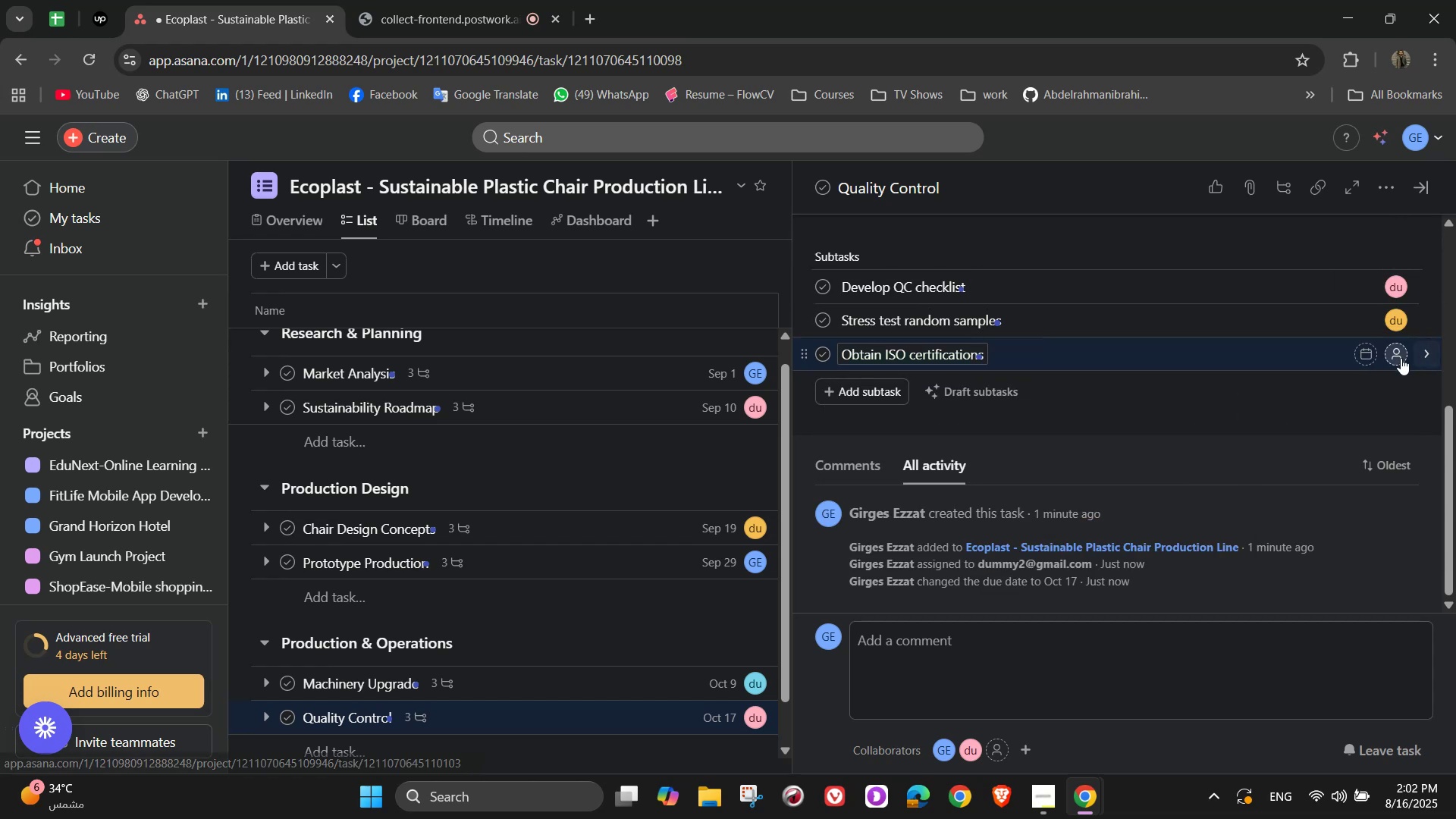 
left_click([1398, 359])
 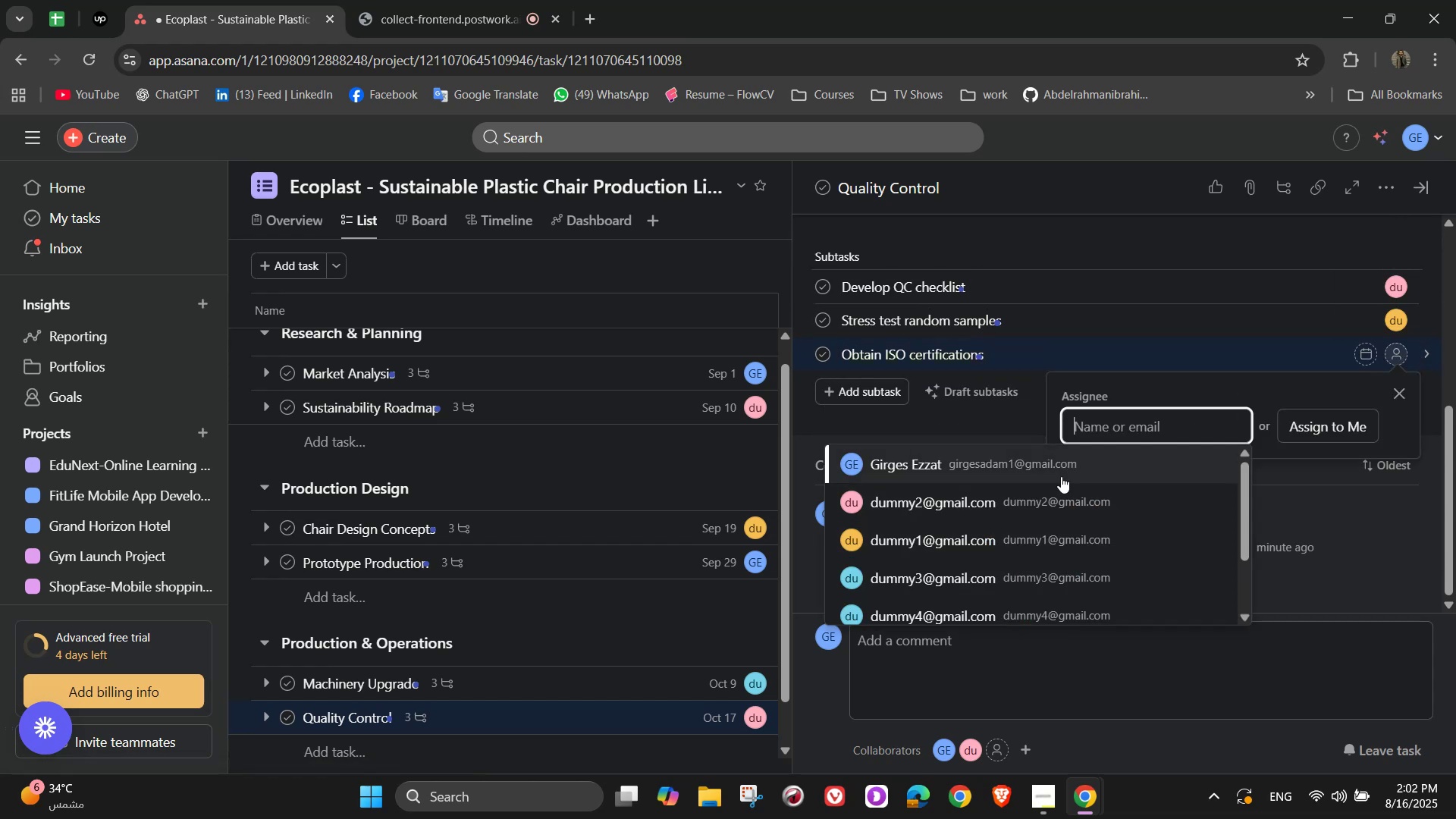 
left_click([1018, 574])
 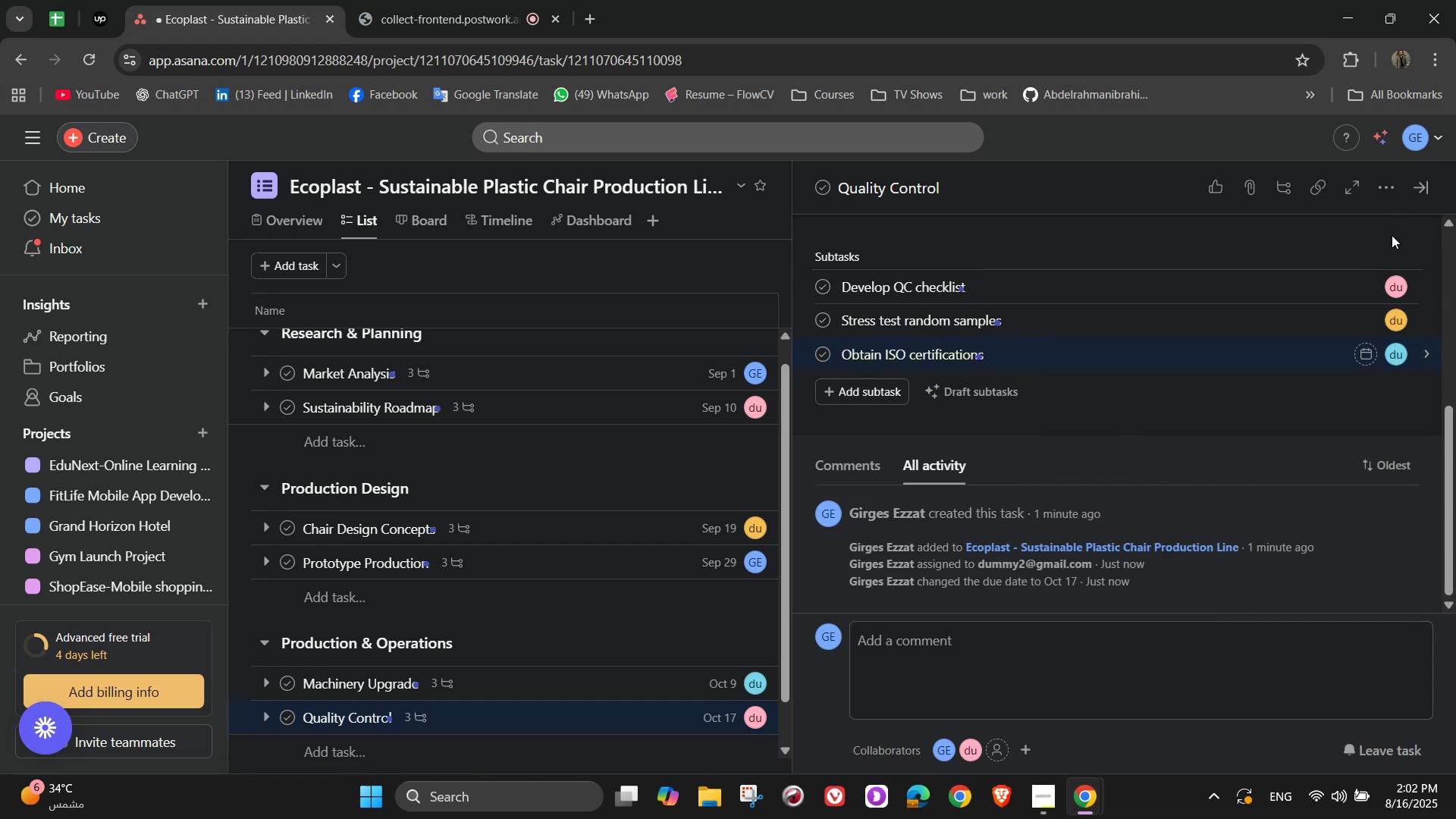 
scroll: coordinate [1389, 321], scroll_direction: up, amount: 7.0
 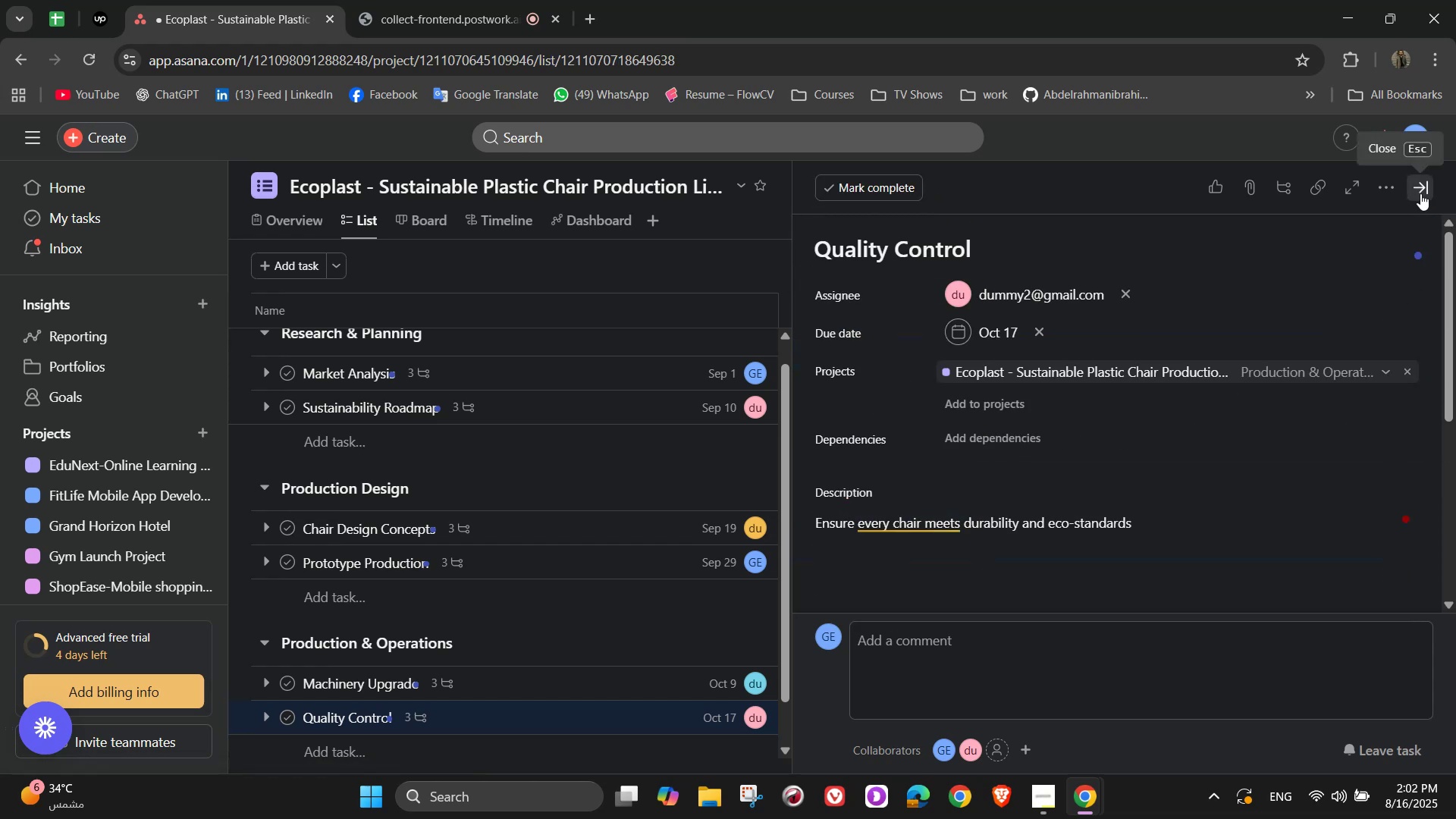 
scroll: coordinate [517, 683], scroll_direction: down, amount: 1.0
 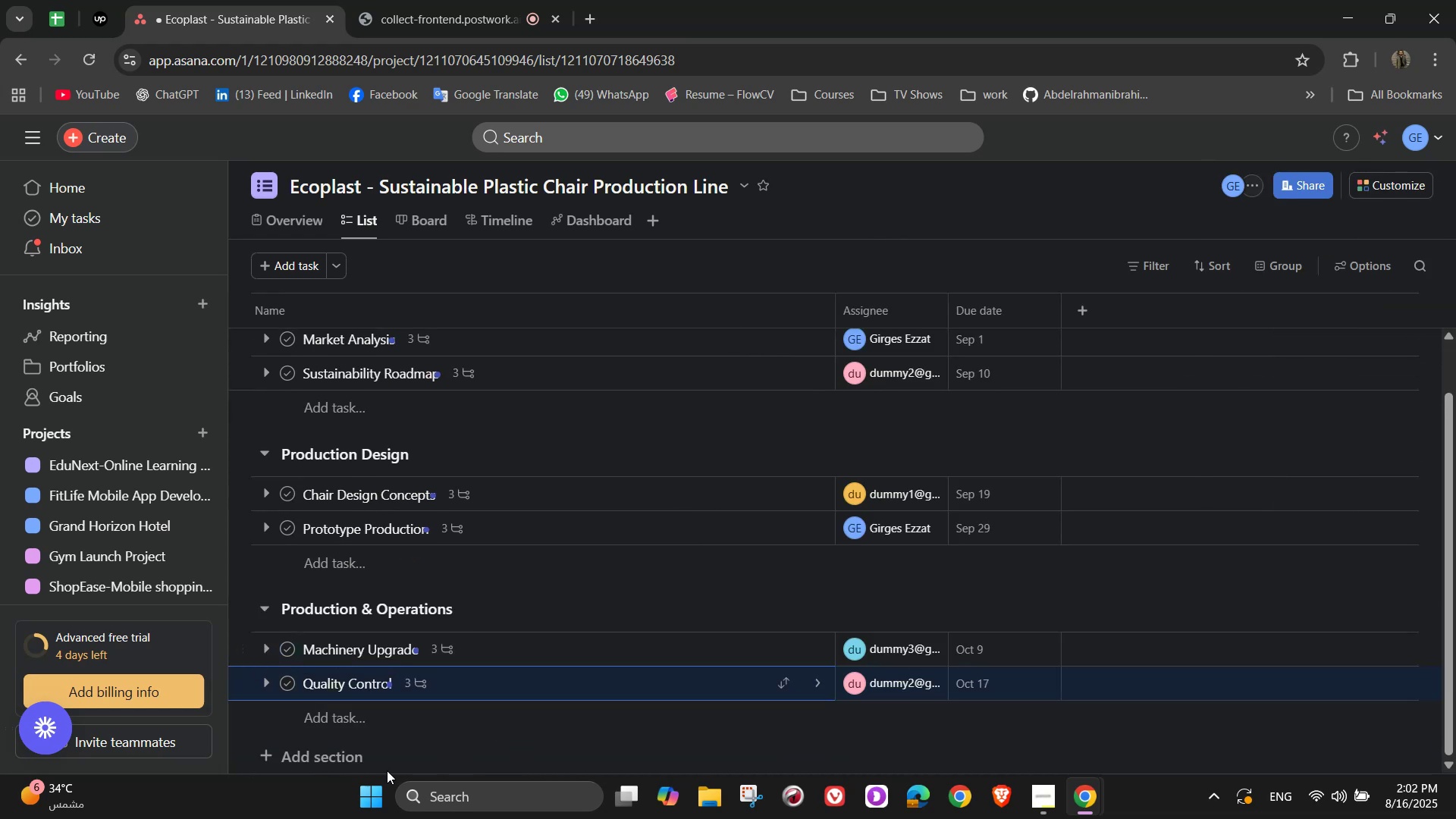 
left_click([310, 767])
 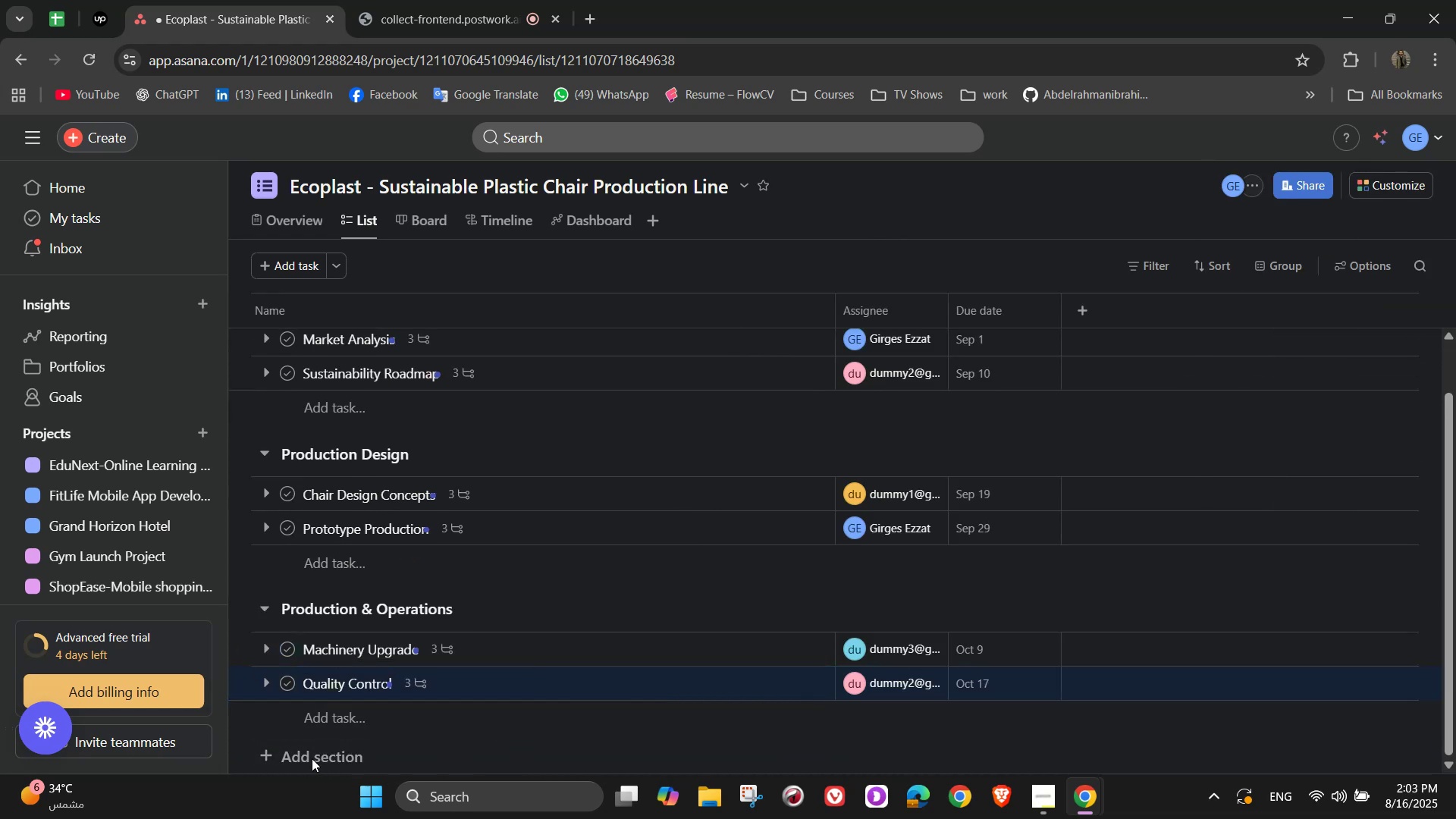 
double_click([312, 756])
 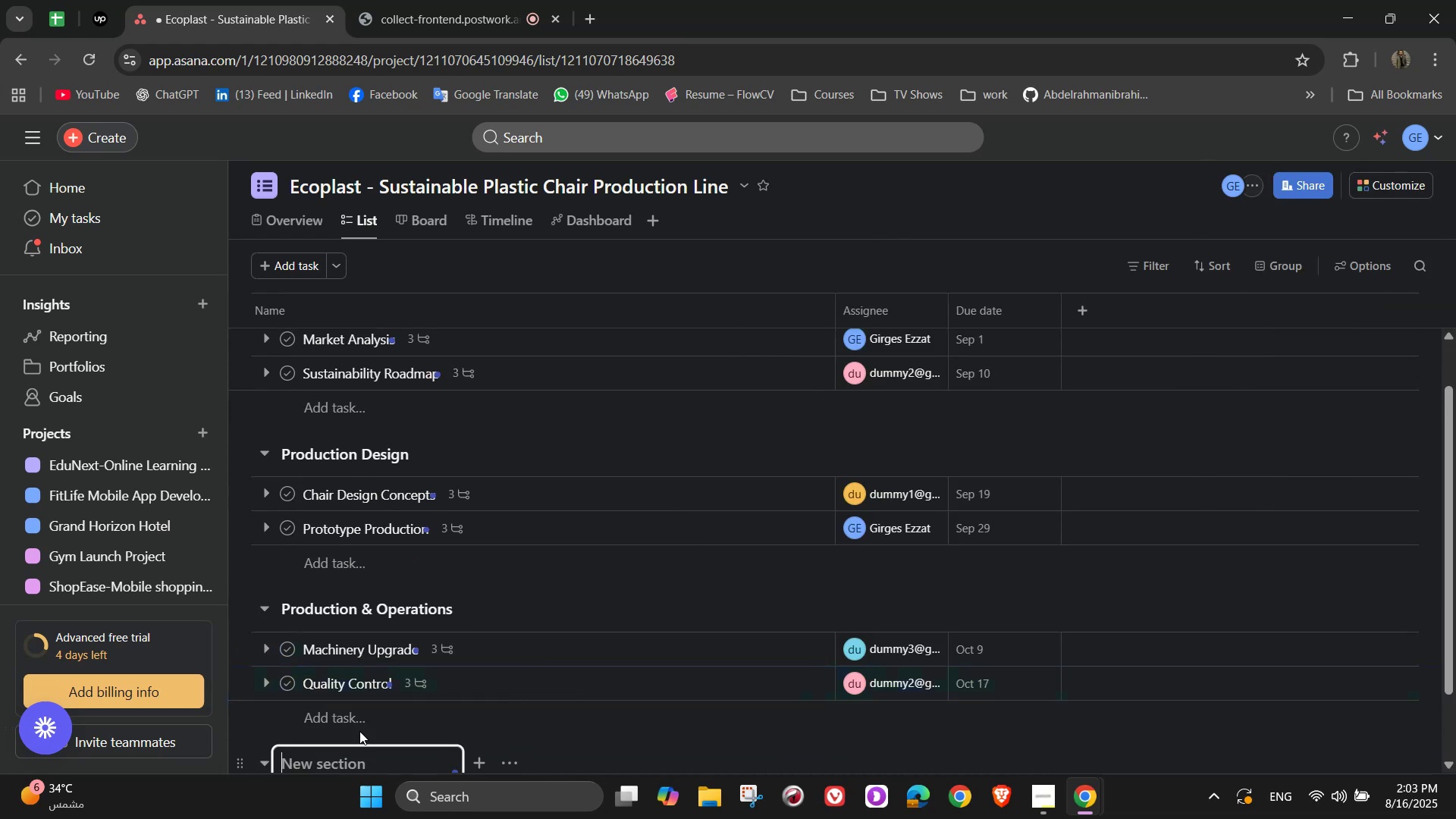 
scroll: coordinate [833, 651], scroll_direction: down, amount: 4.0
 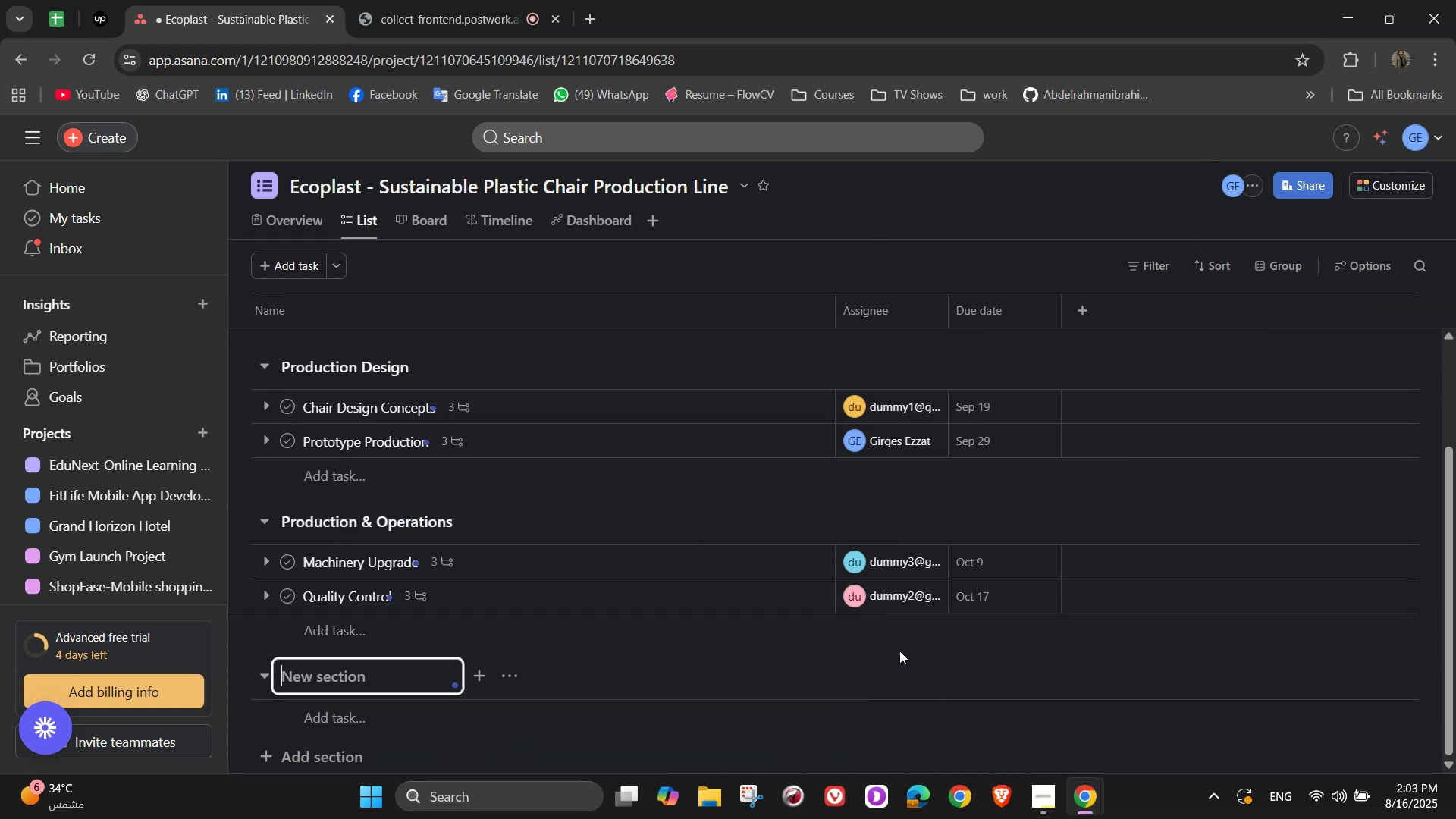 
type(Supply Chain & Logistics)
 